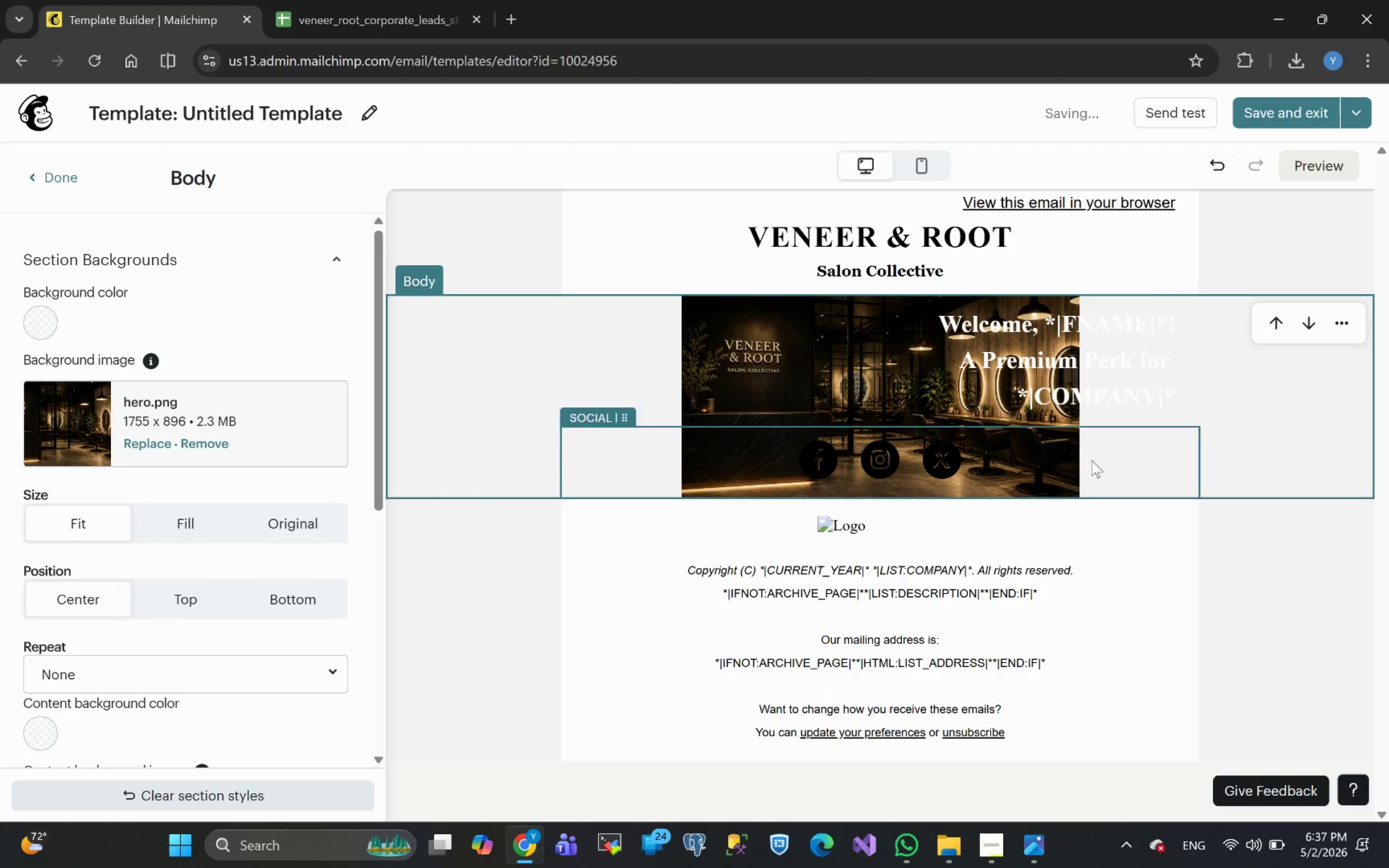 
left_click([1062, 471])
 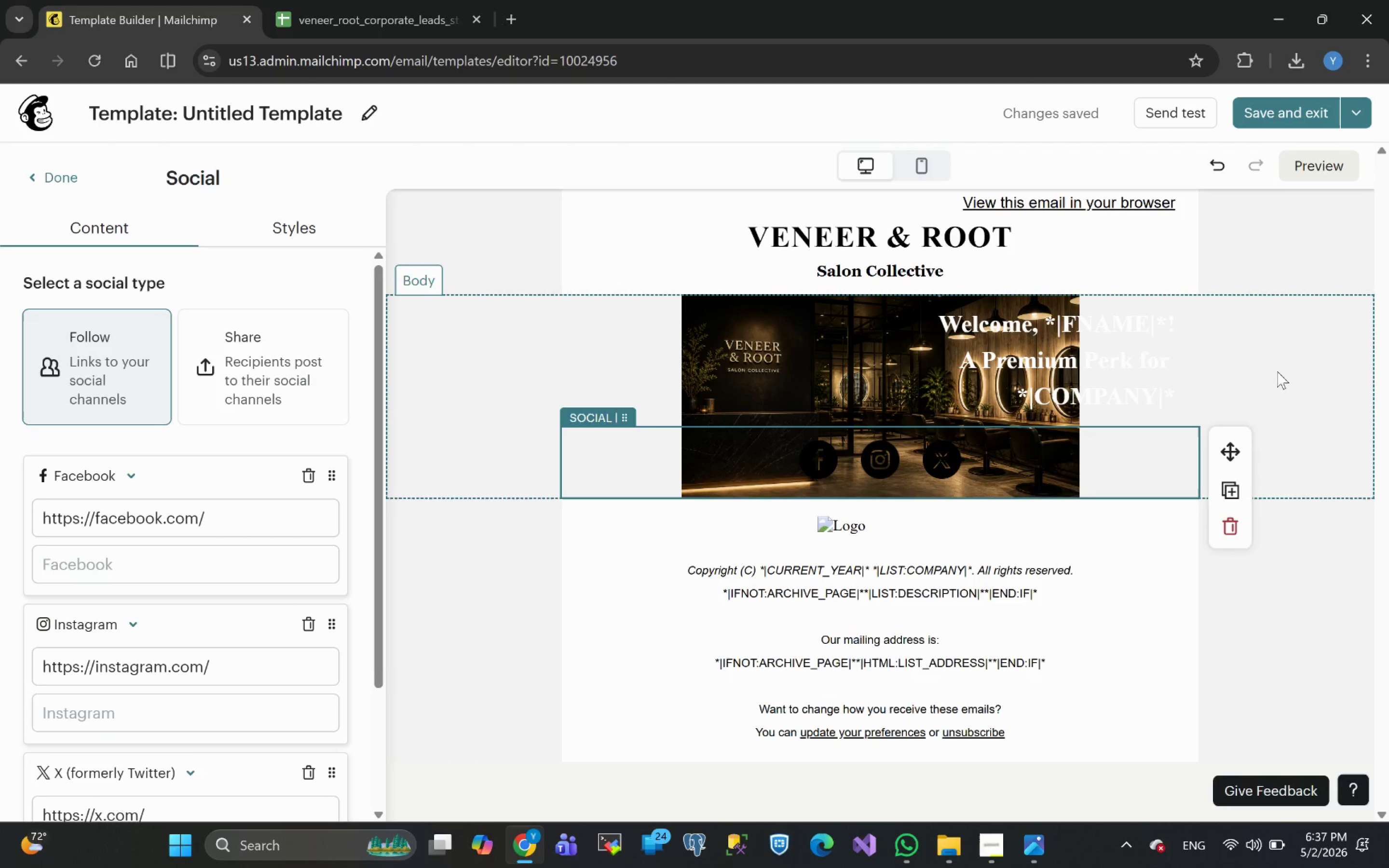 
wait(6.88)
 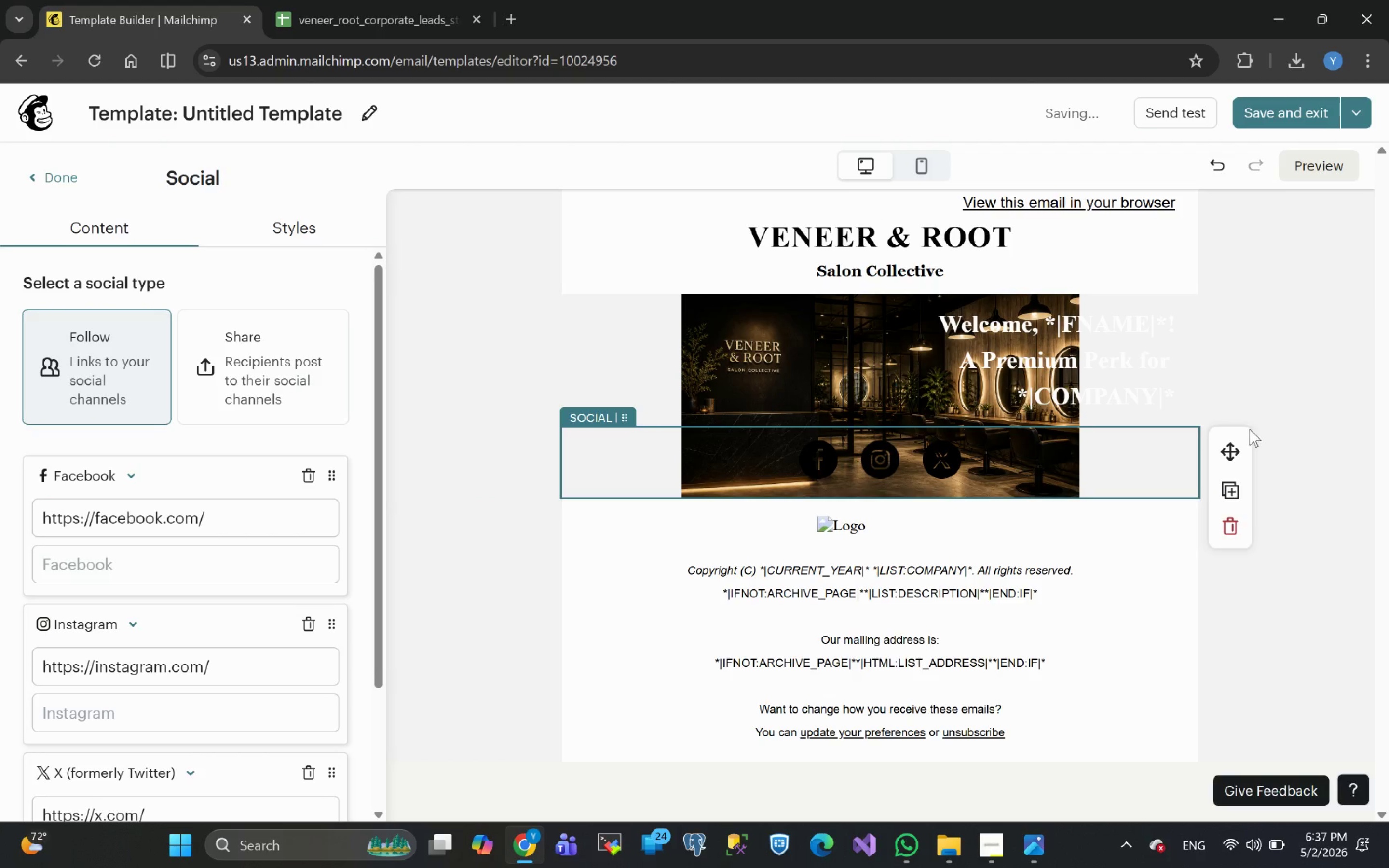 
left_click([1260, 361])
 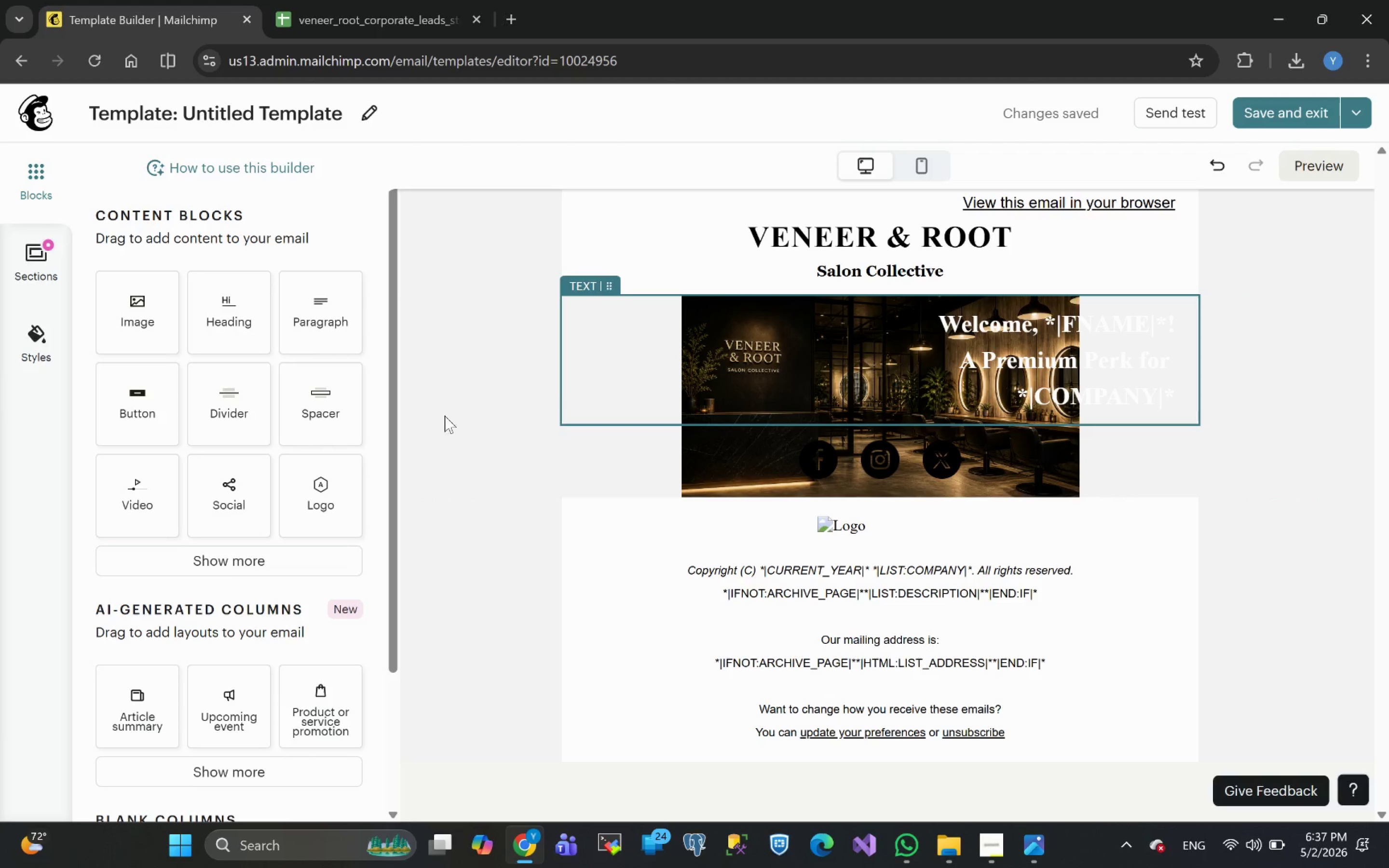 
left_click([431, 416])
 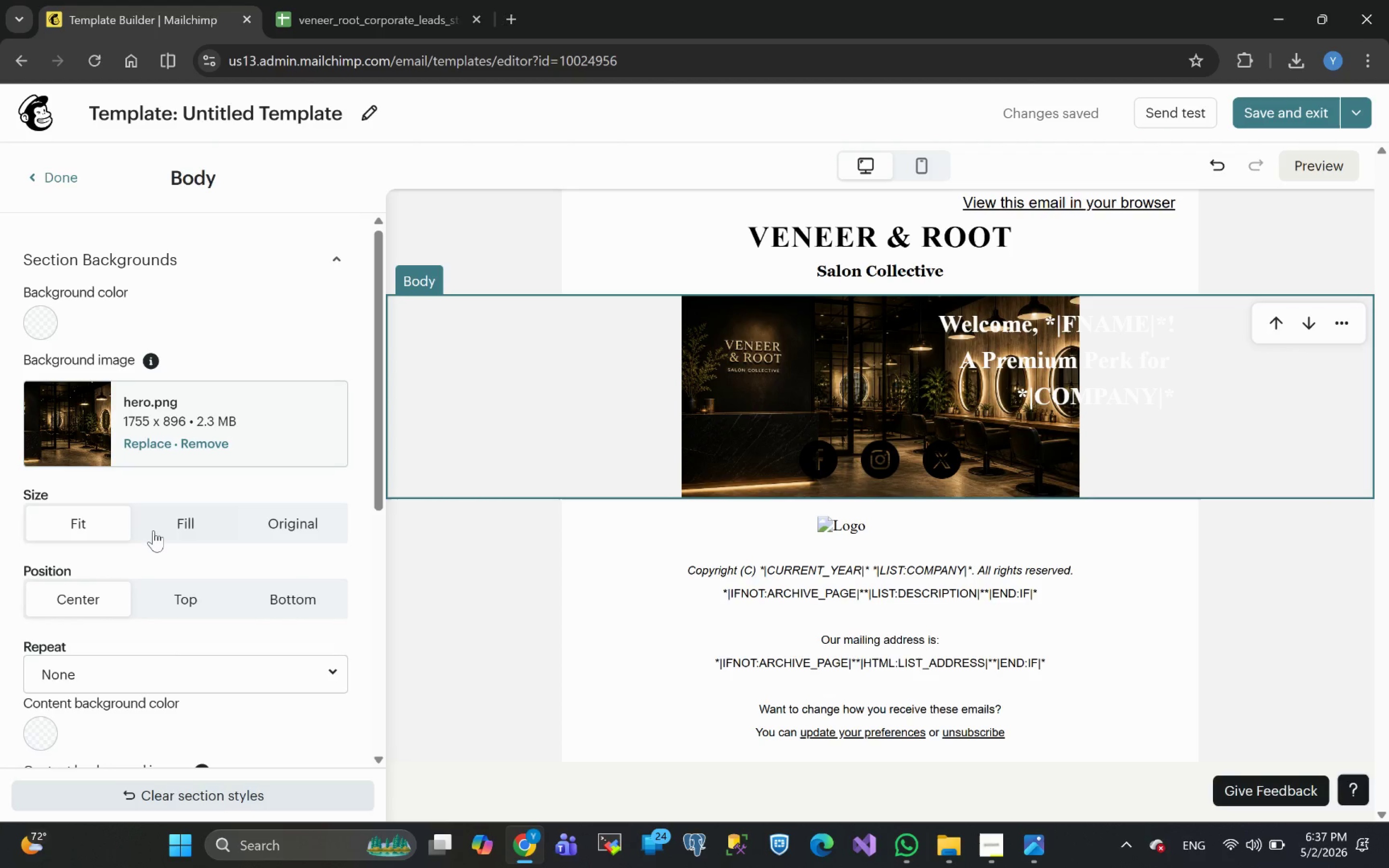 
left_click([182, 527])
 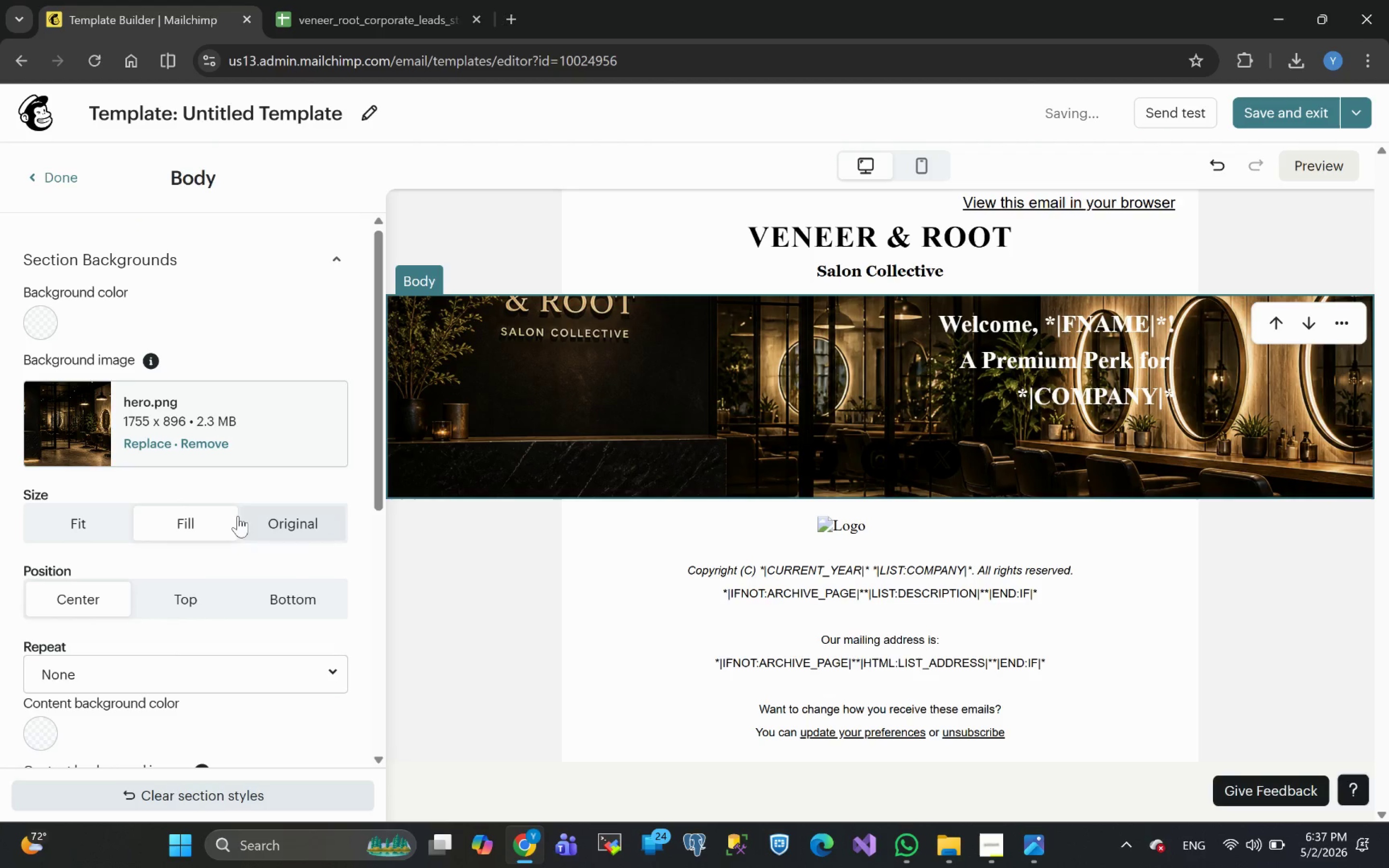 
left_click([275, 523])
 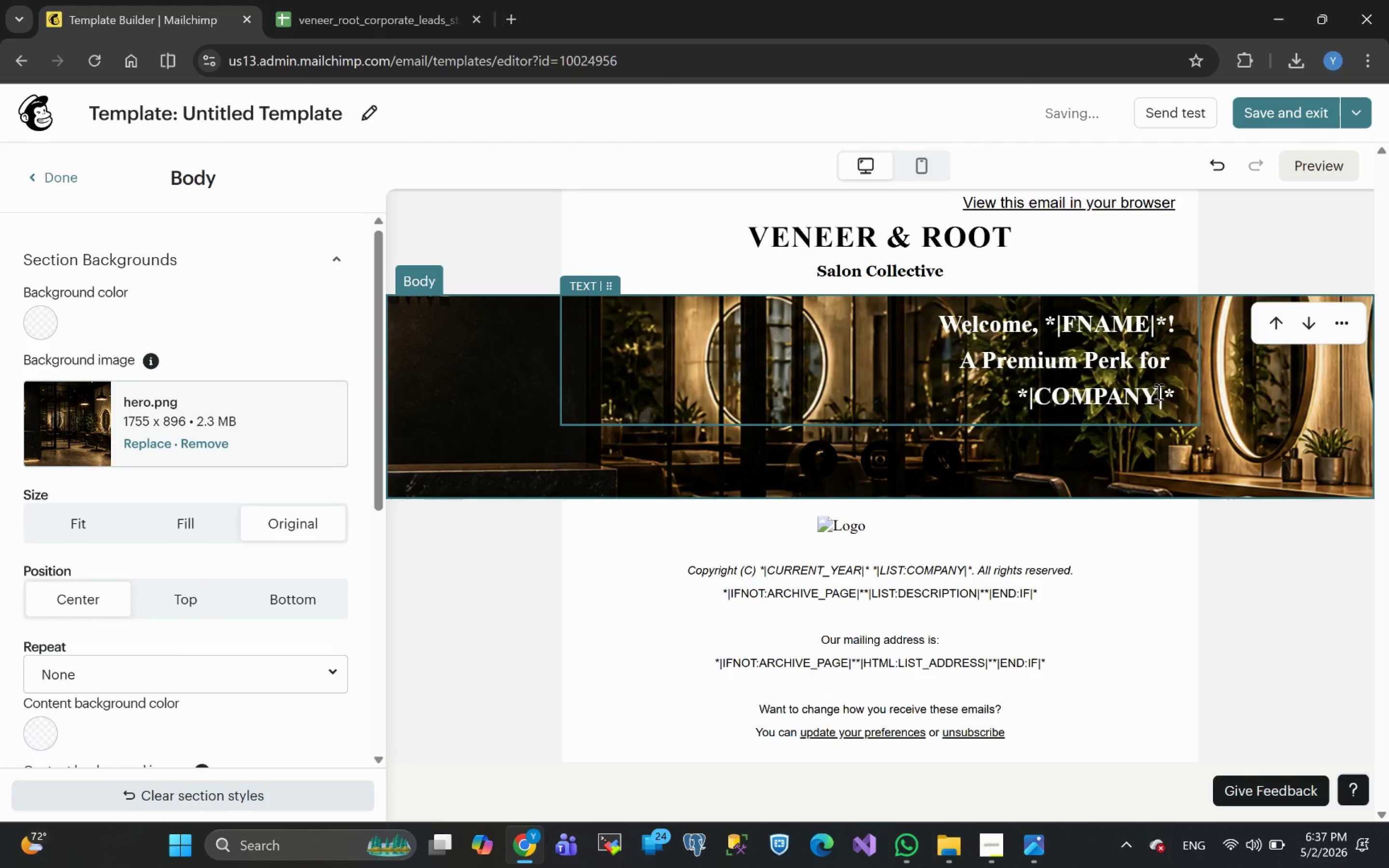 
wait(8.61)
 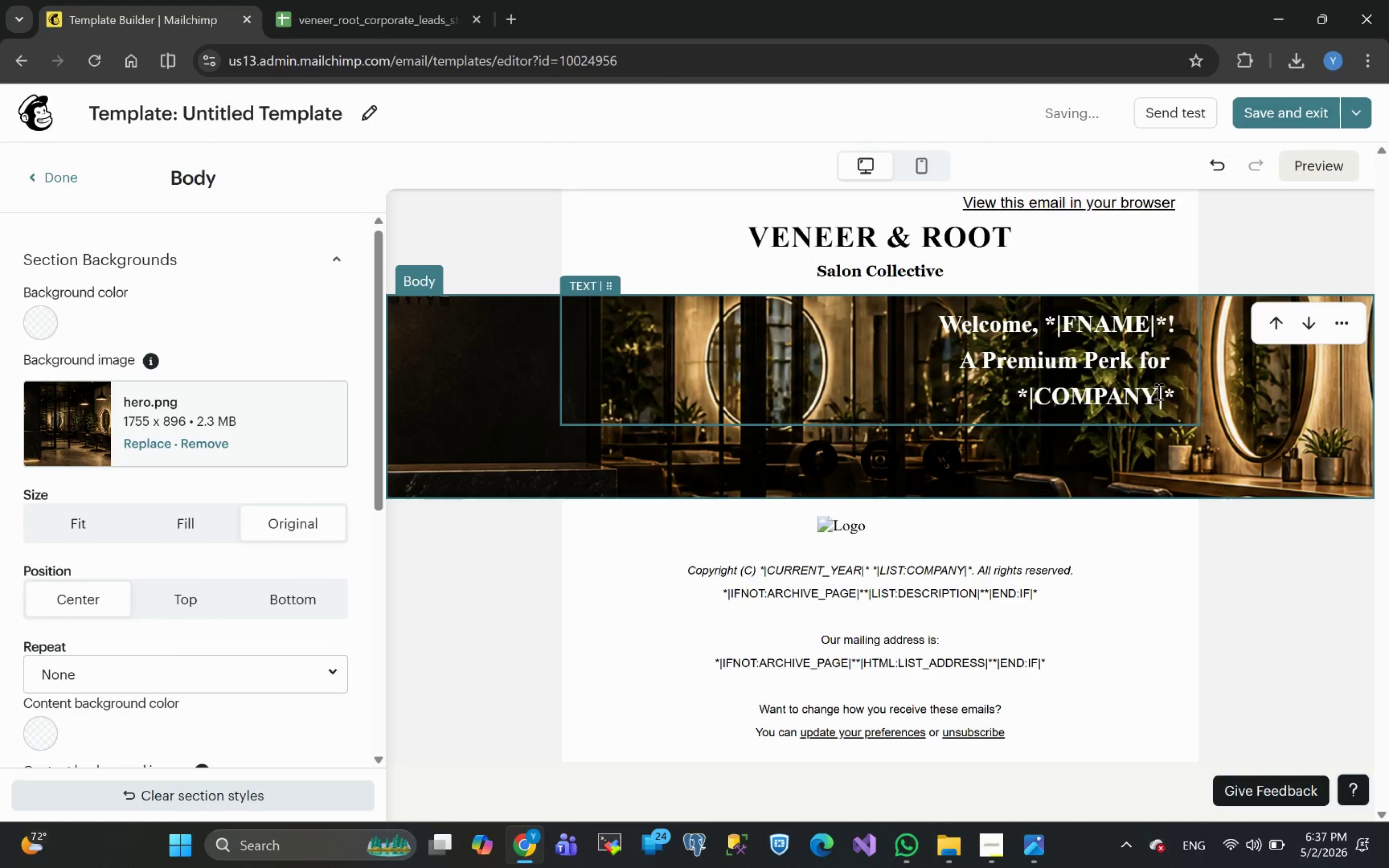 
left_click([578, 373])
 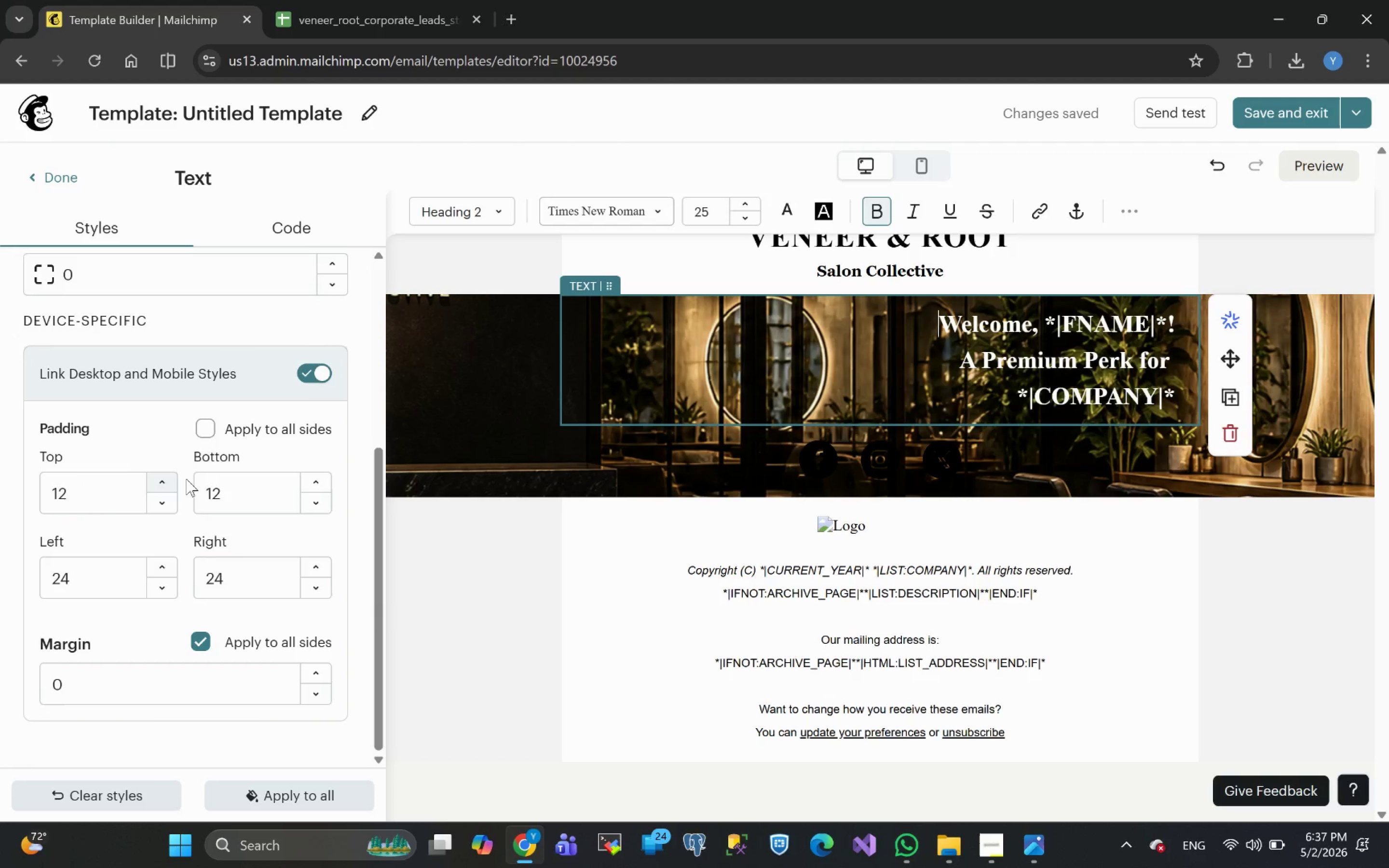 
wait(6.52)
 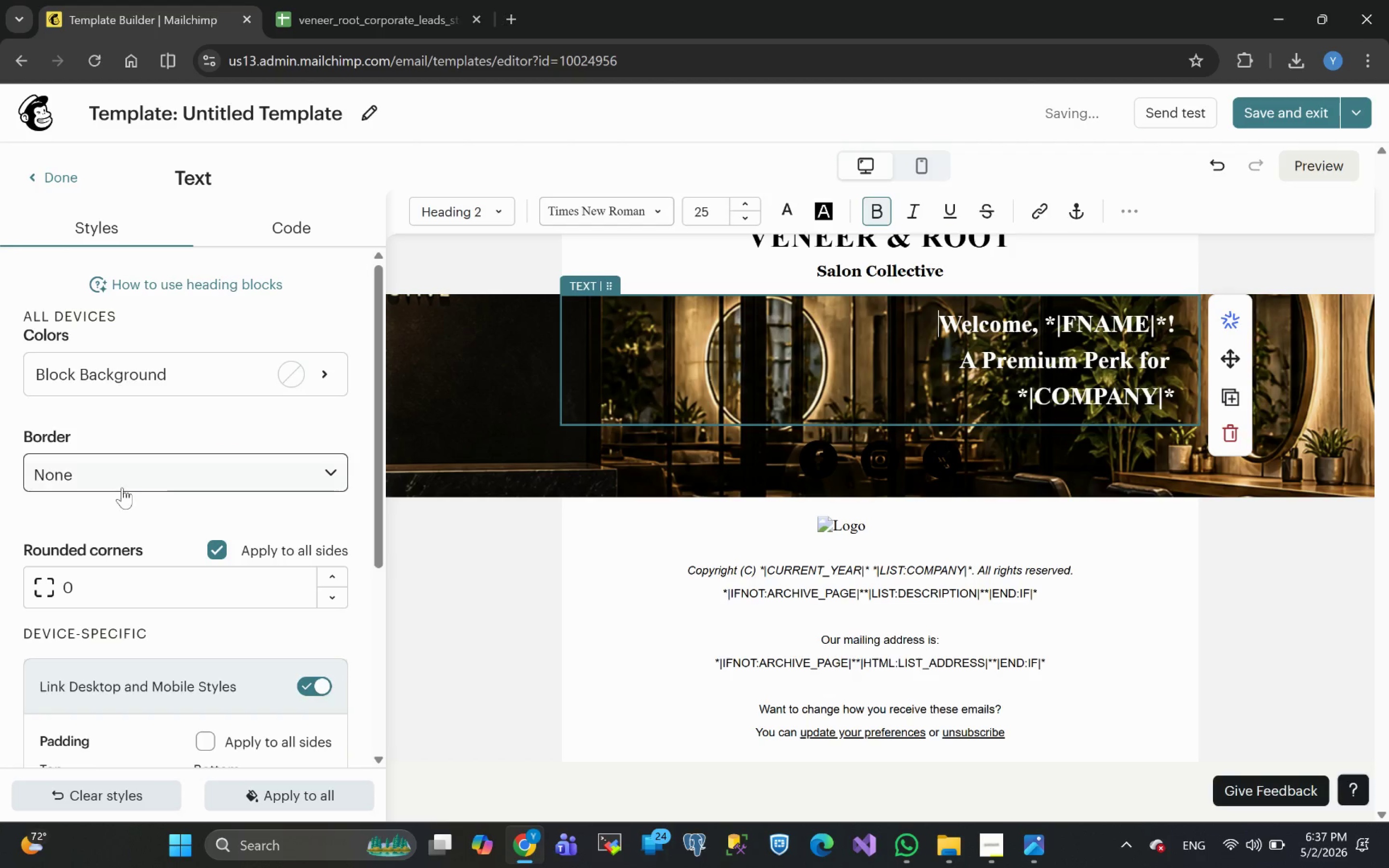 
left_click_drag(start_coordinate=[98, 578], to_coordinate=[0, 591])
 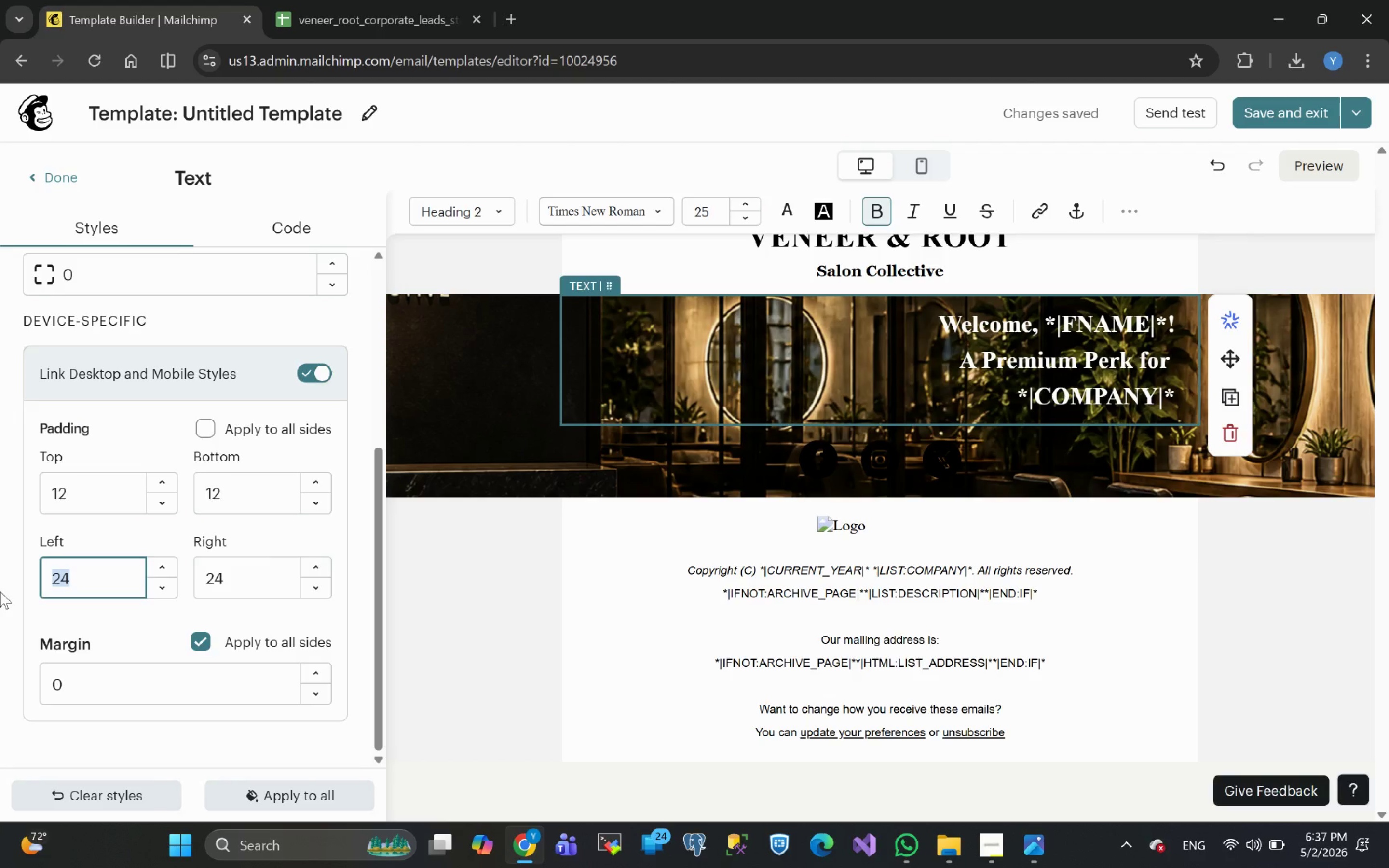 
type(100)
 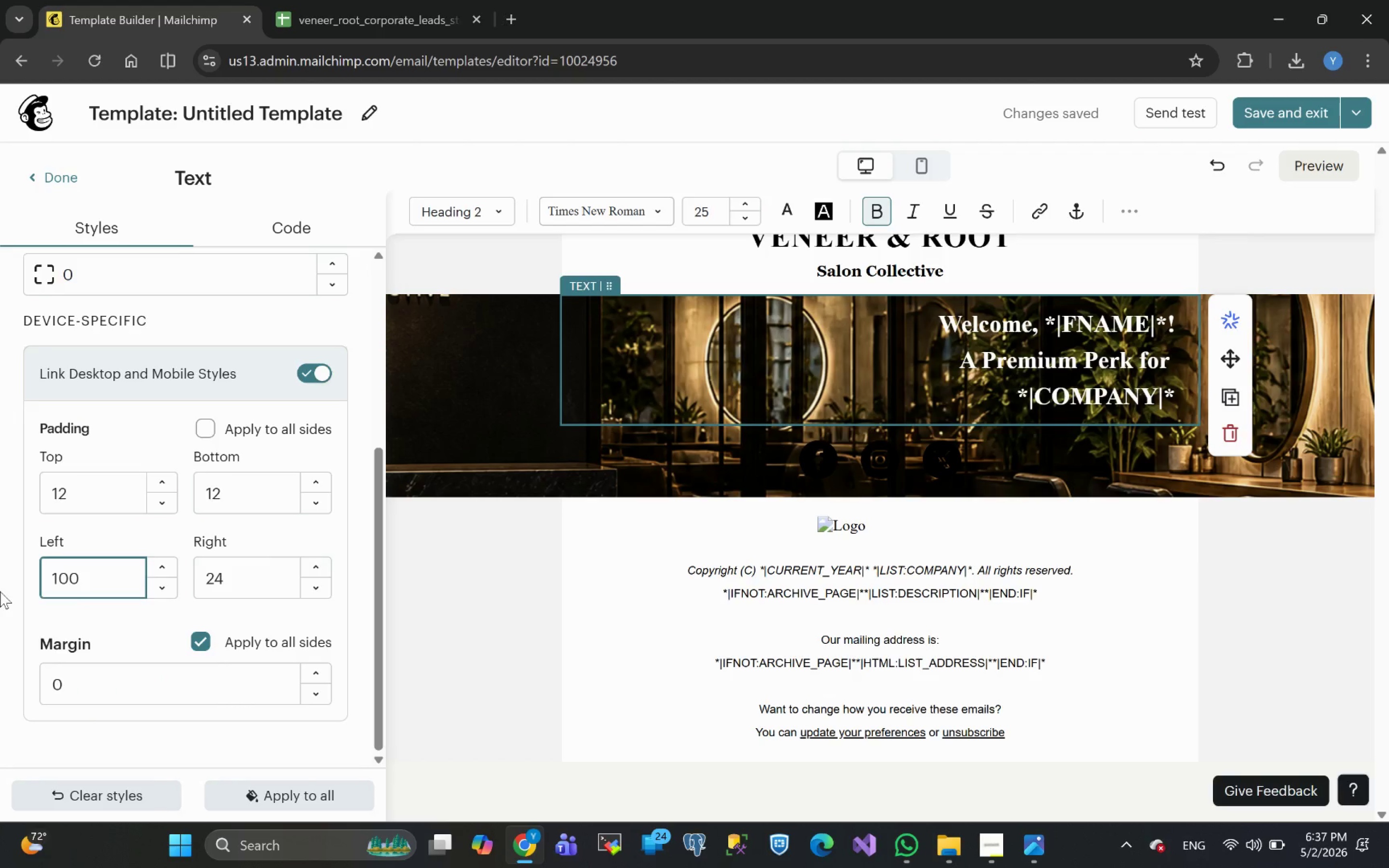 
key(Enter)
 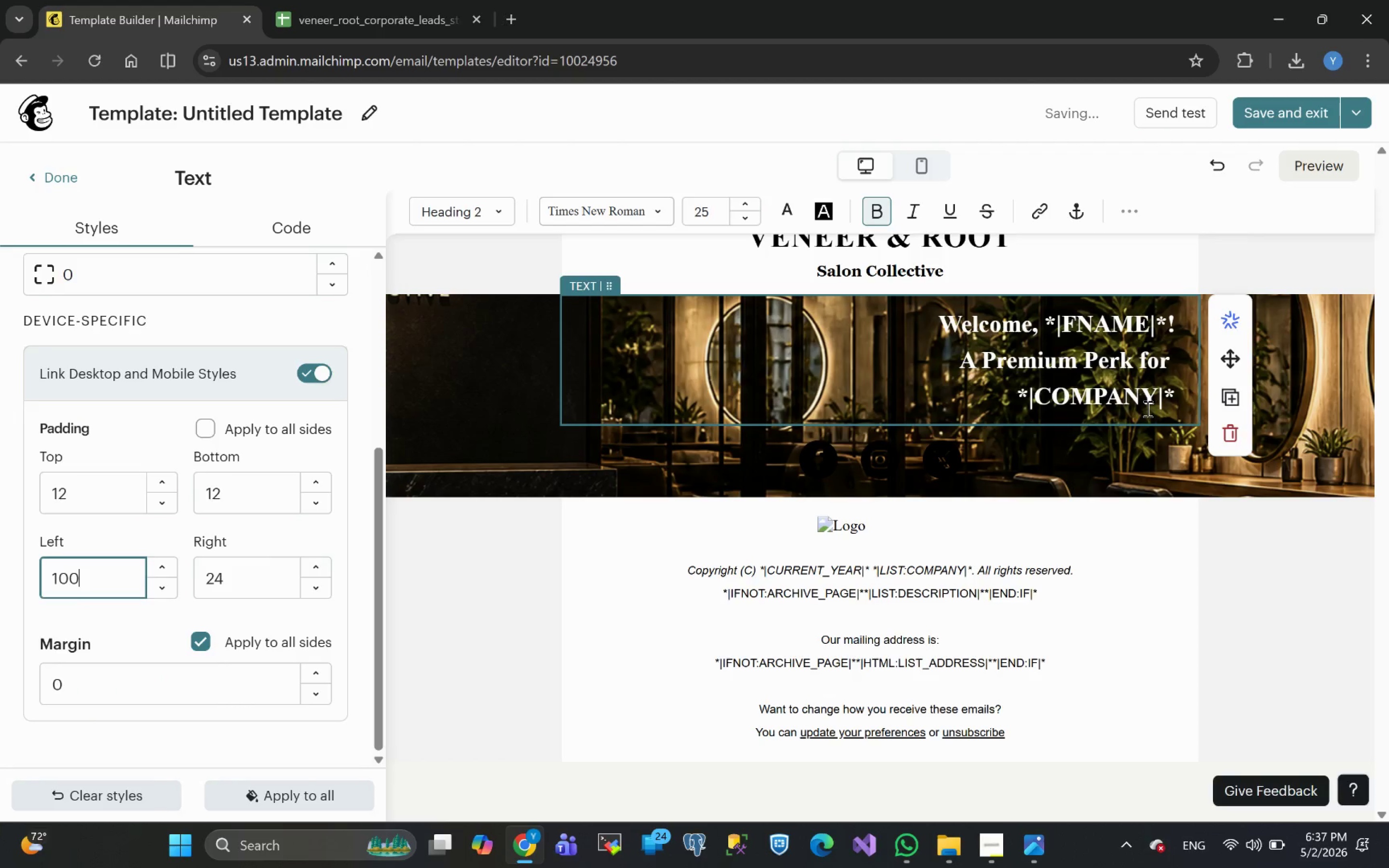 
left_click([1183, 385])
 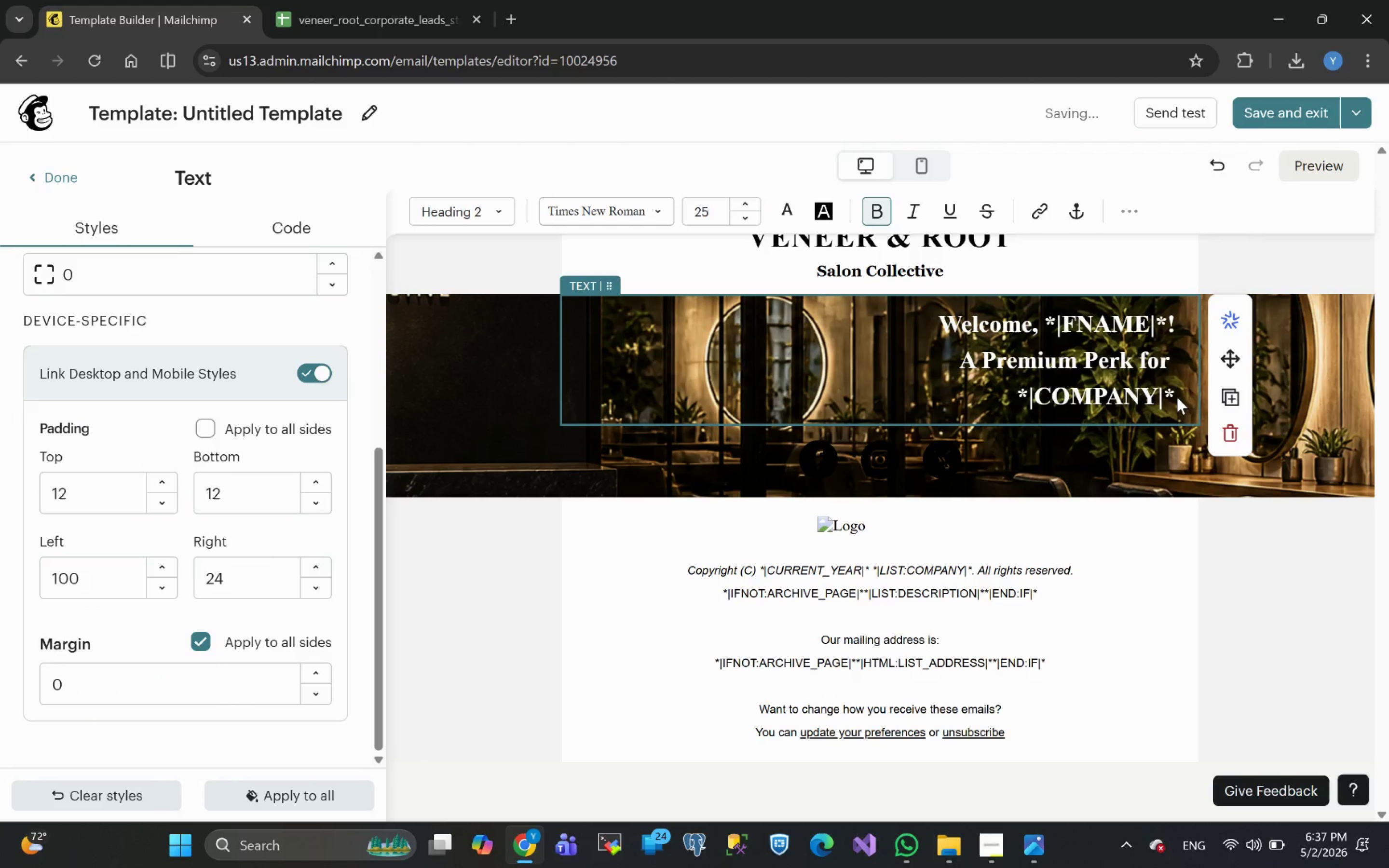 
left_click([1172, 393])
 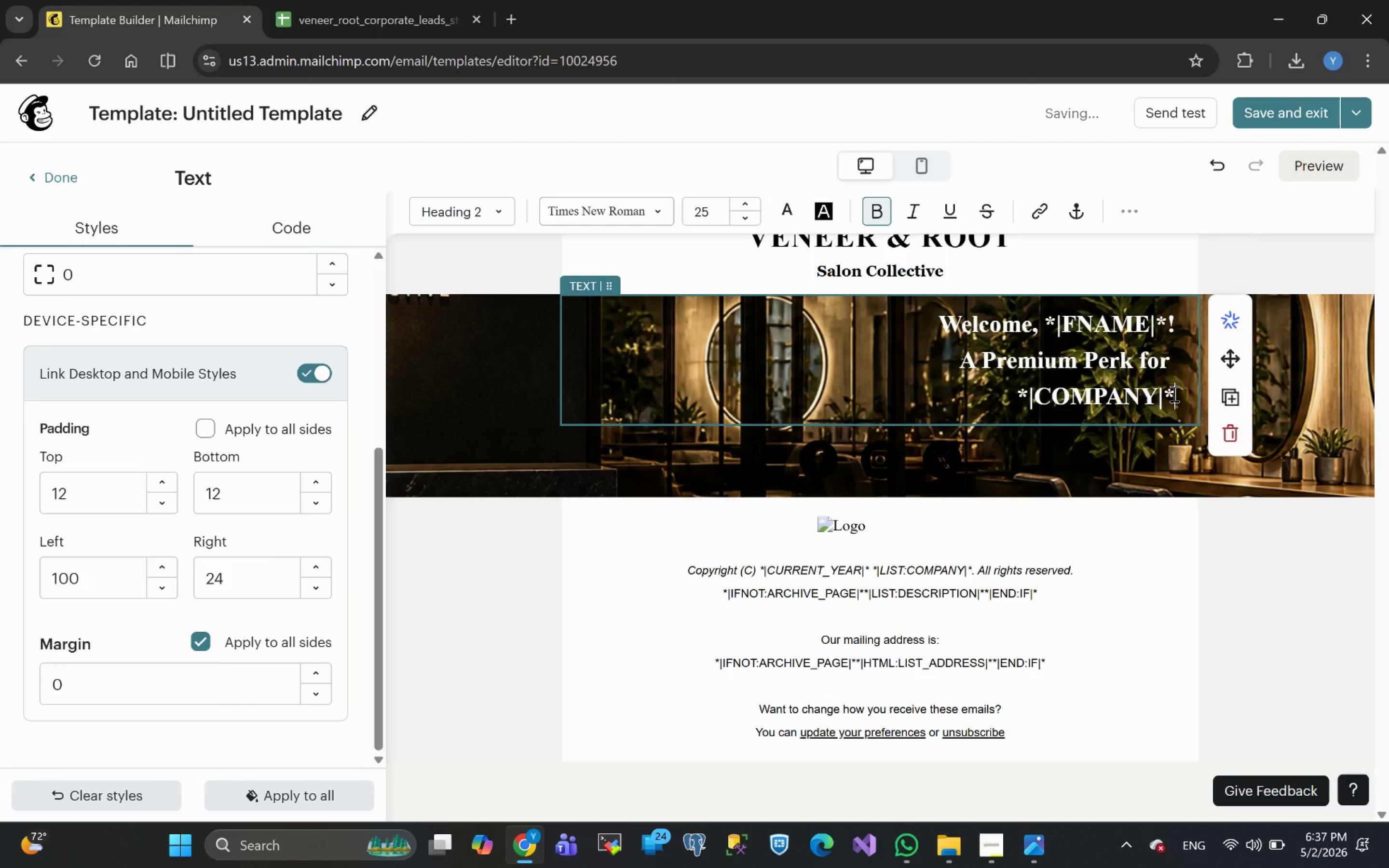 
left_click_drag(start_coordinate=[1173, 393], to_coordinate=[939, 311])
 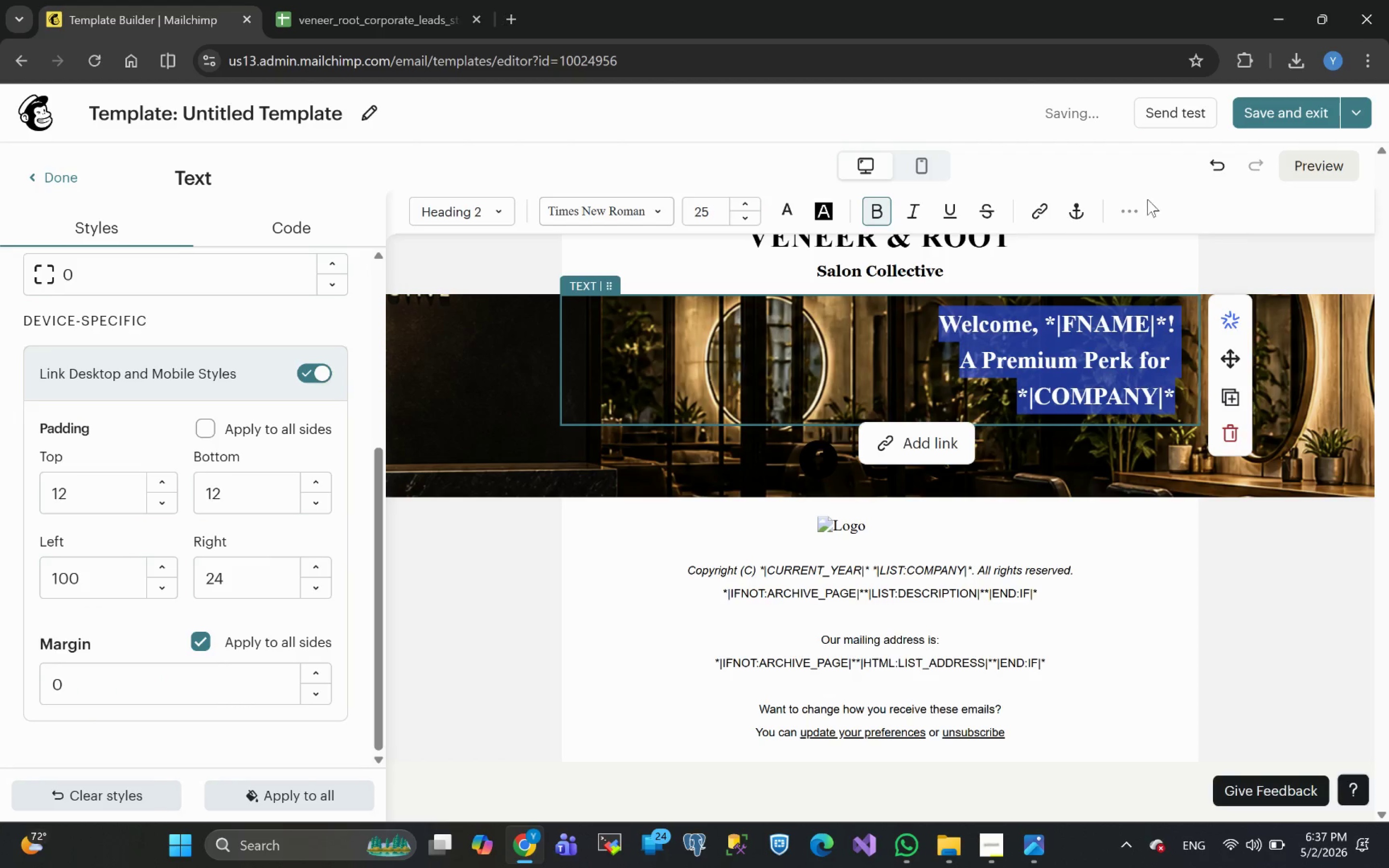 
left_click([1128, 207])
 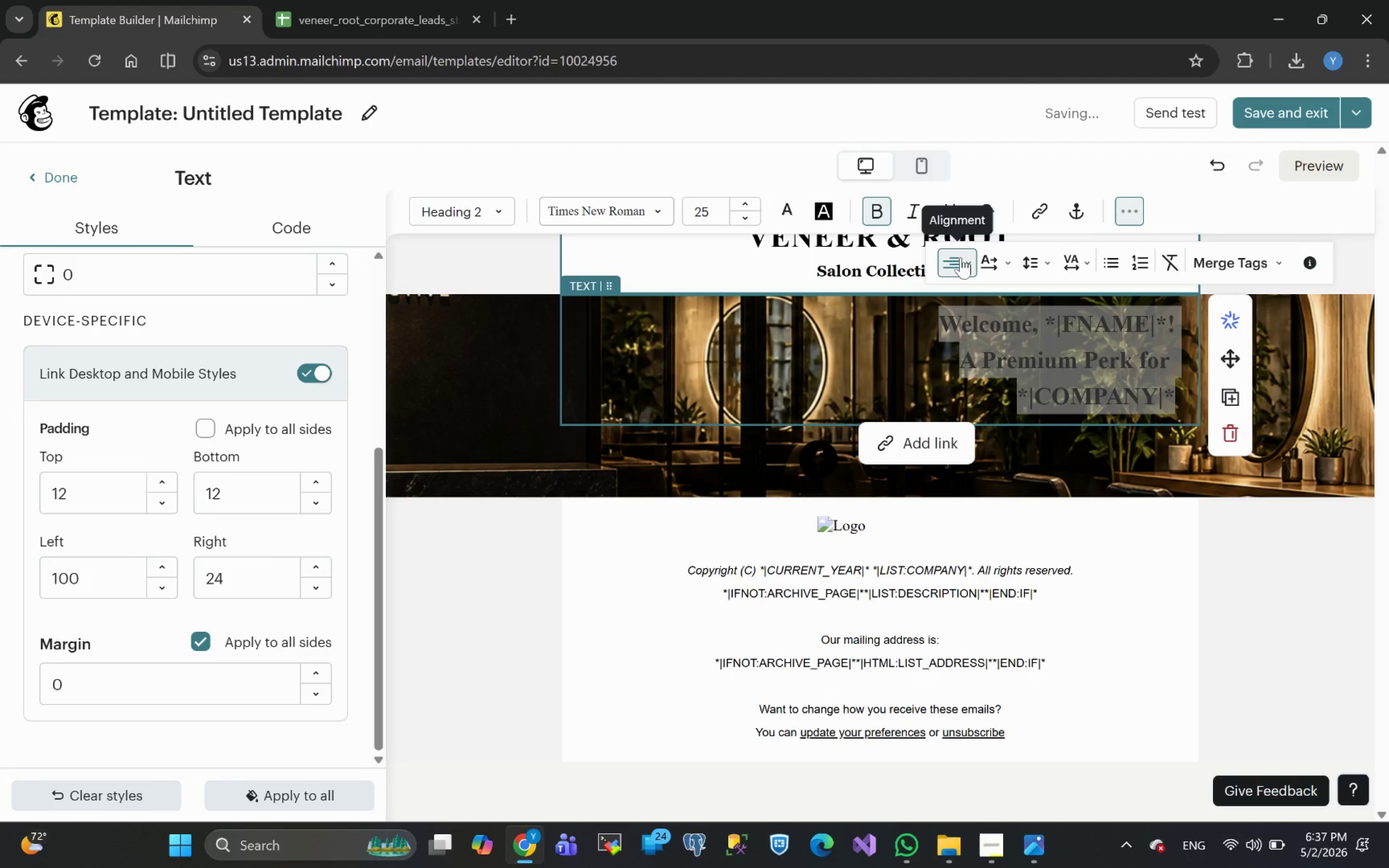 
left_click([958, 266])
 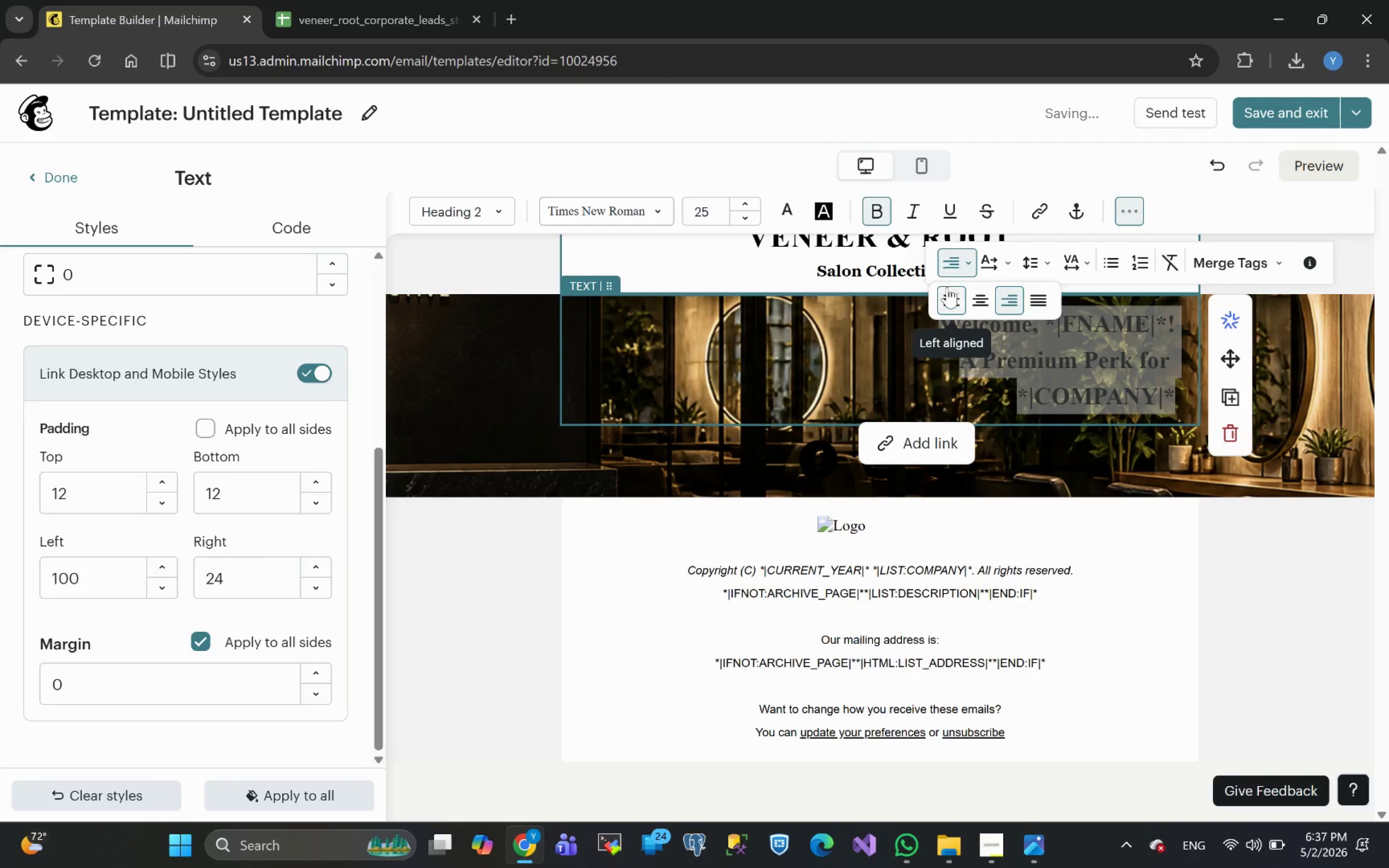 
left_click([947, 304])
 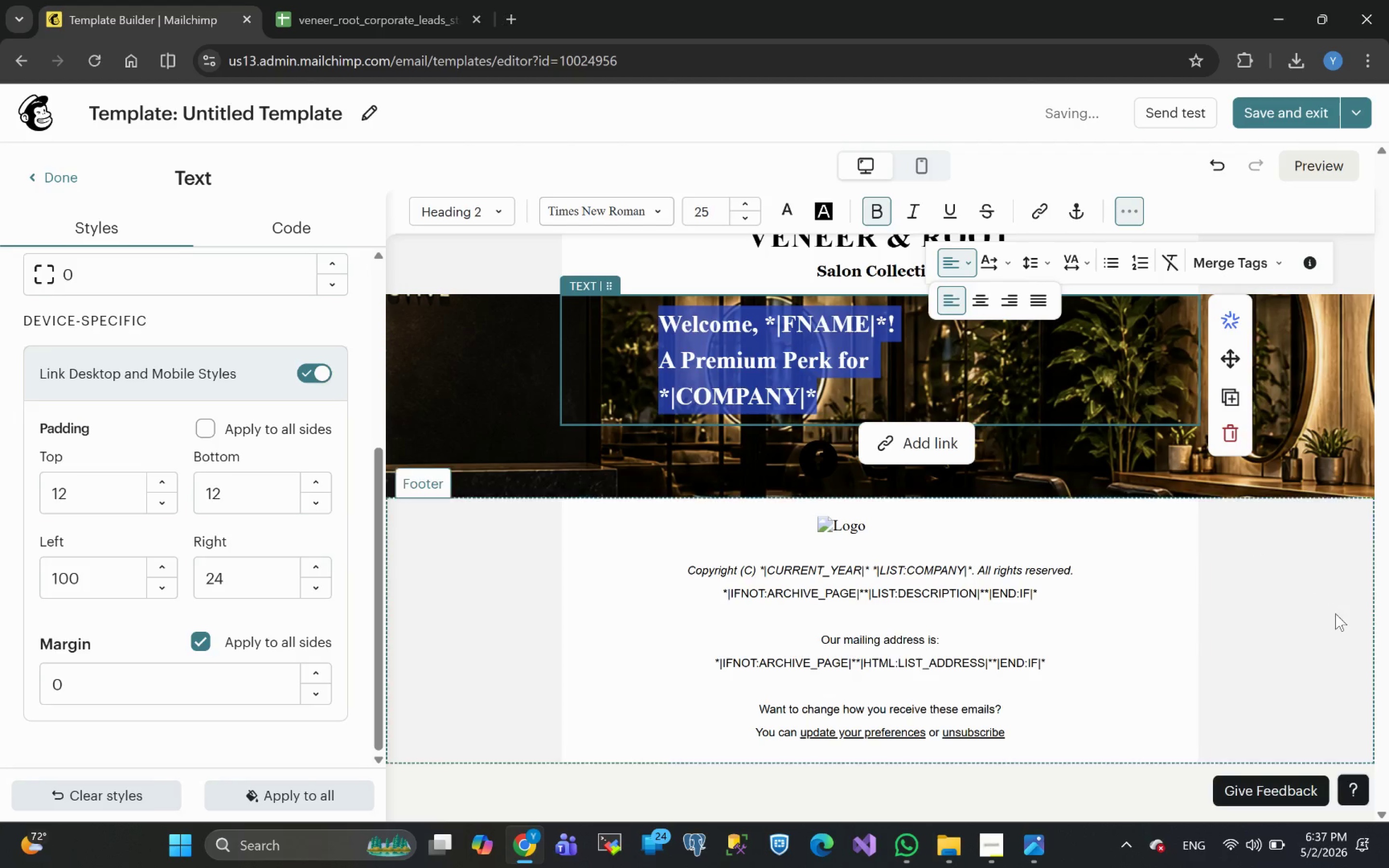 
left_click([1327, 588])
 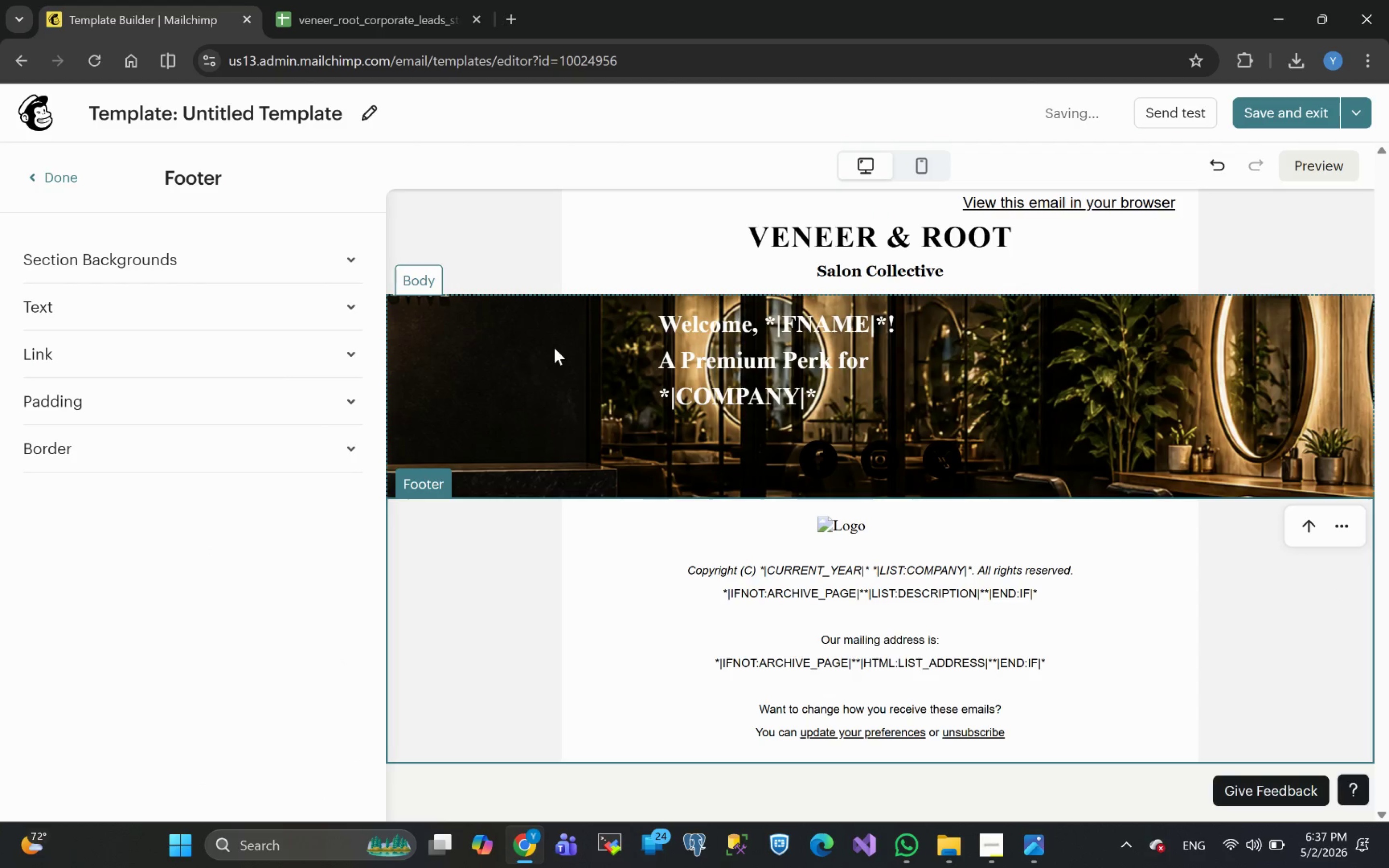 
wait(6.17)
 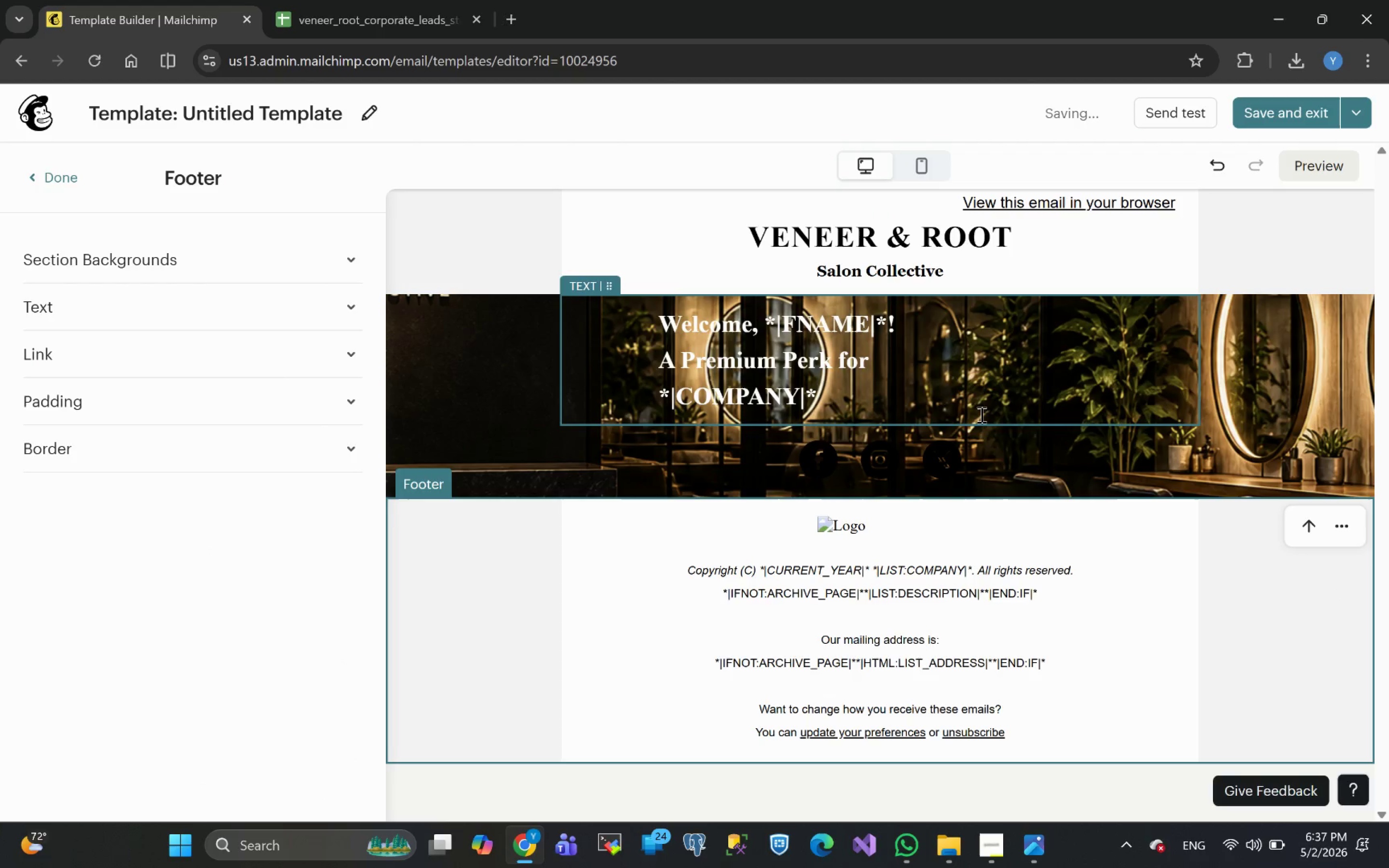 
left_click([52, 175])
 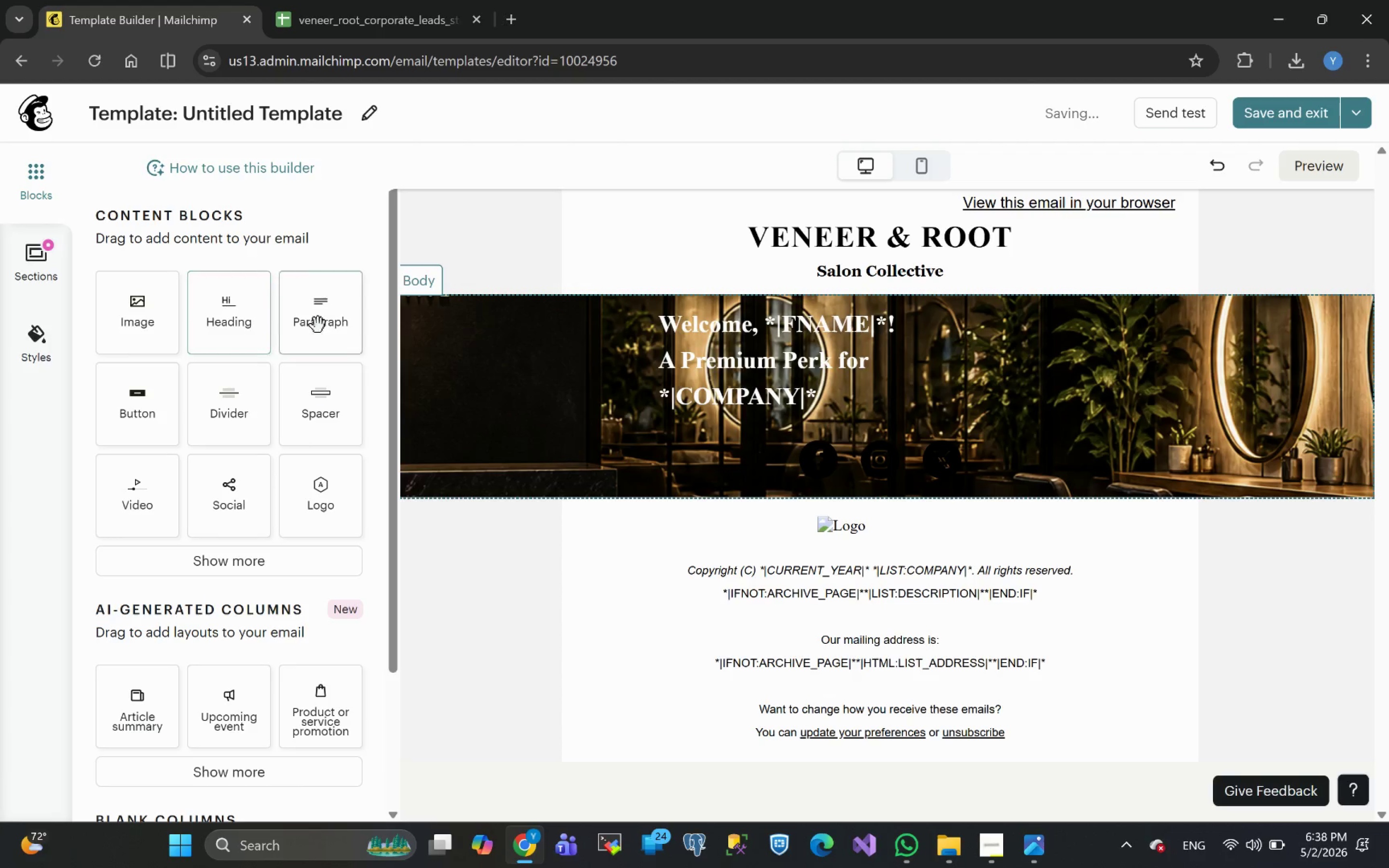 
left_click_drag(start_coordinate=[311, 317], to_coordinate=[592, 400])
 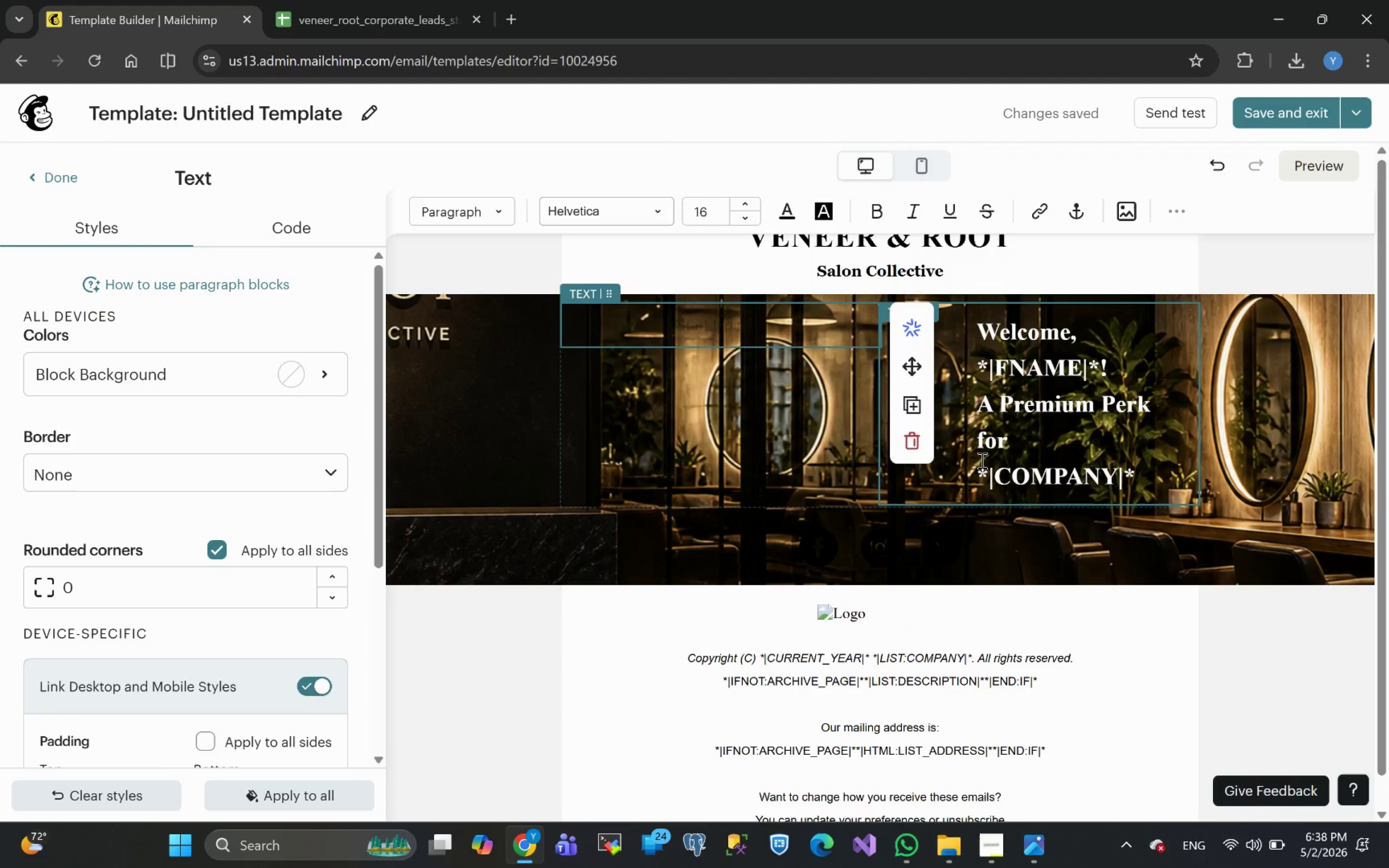 
wait(7.59)
 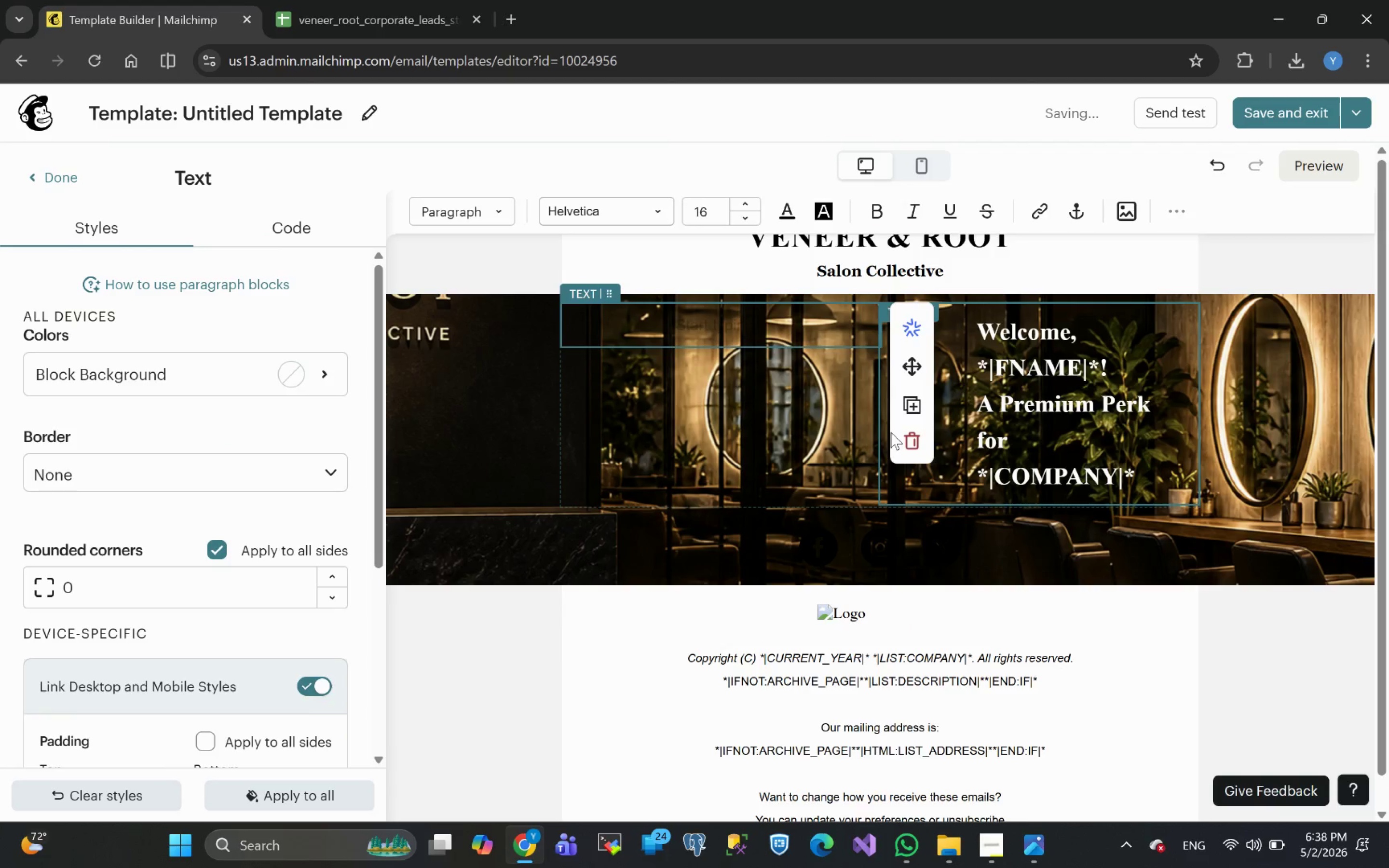 
left_click([875, 394])
 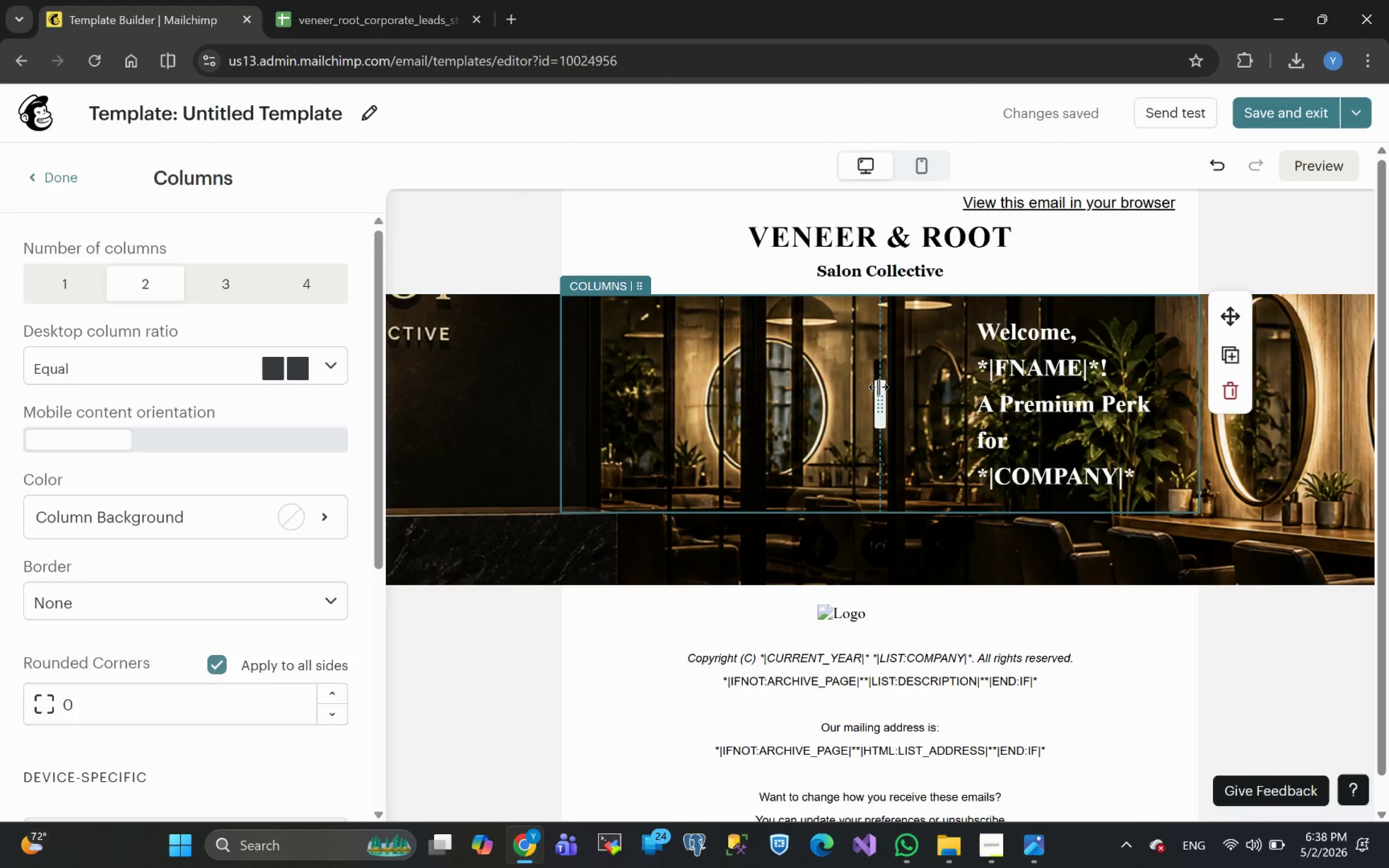 
left_click_drag(start_coordinate=[878, 387], to_coordinate=[817, 395])
 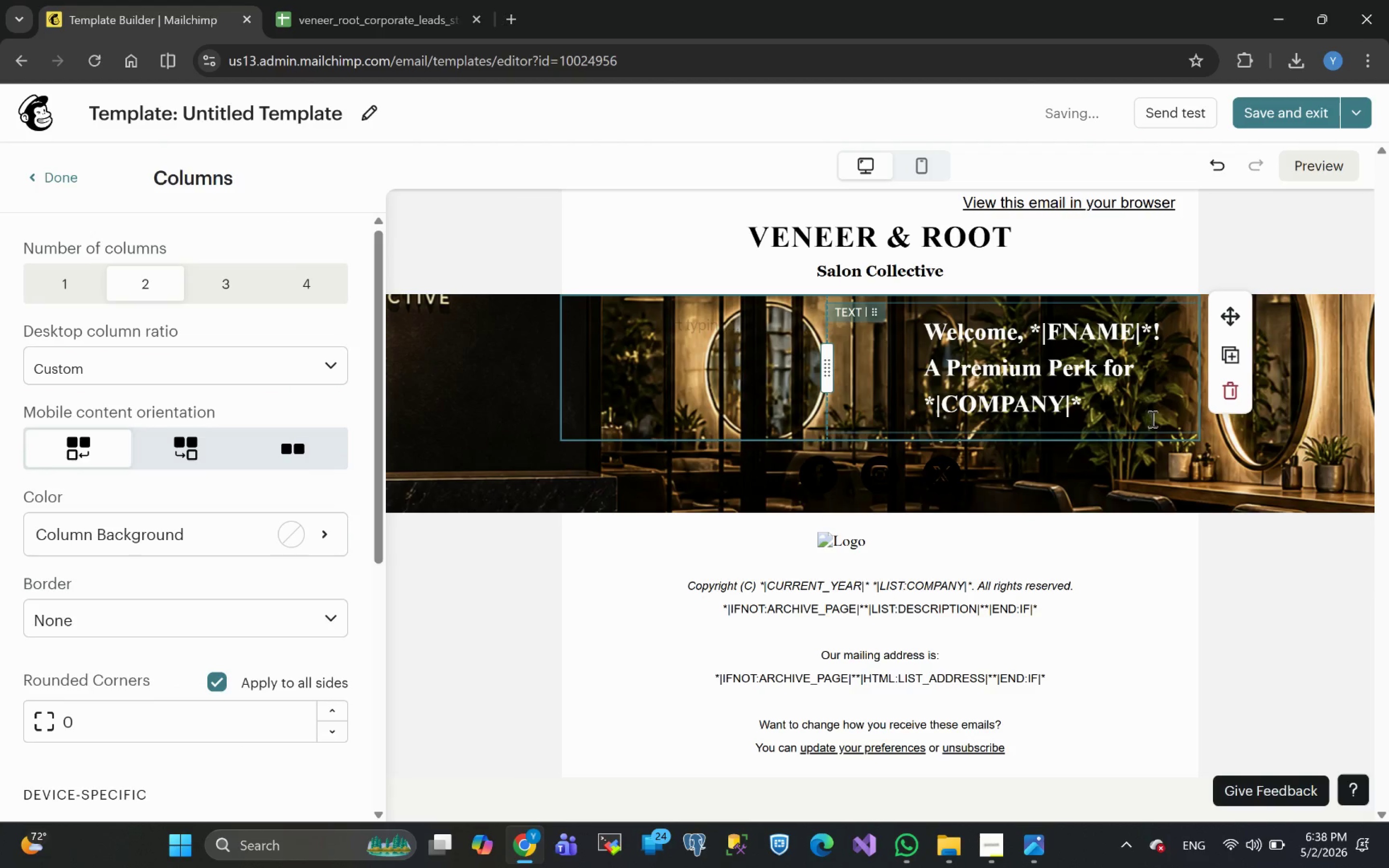 
left_click([715, 366])
 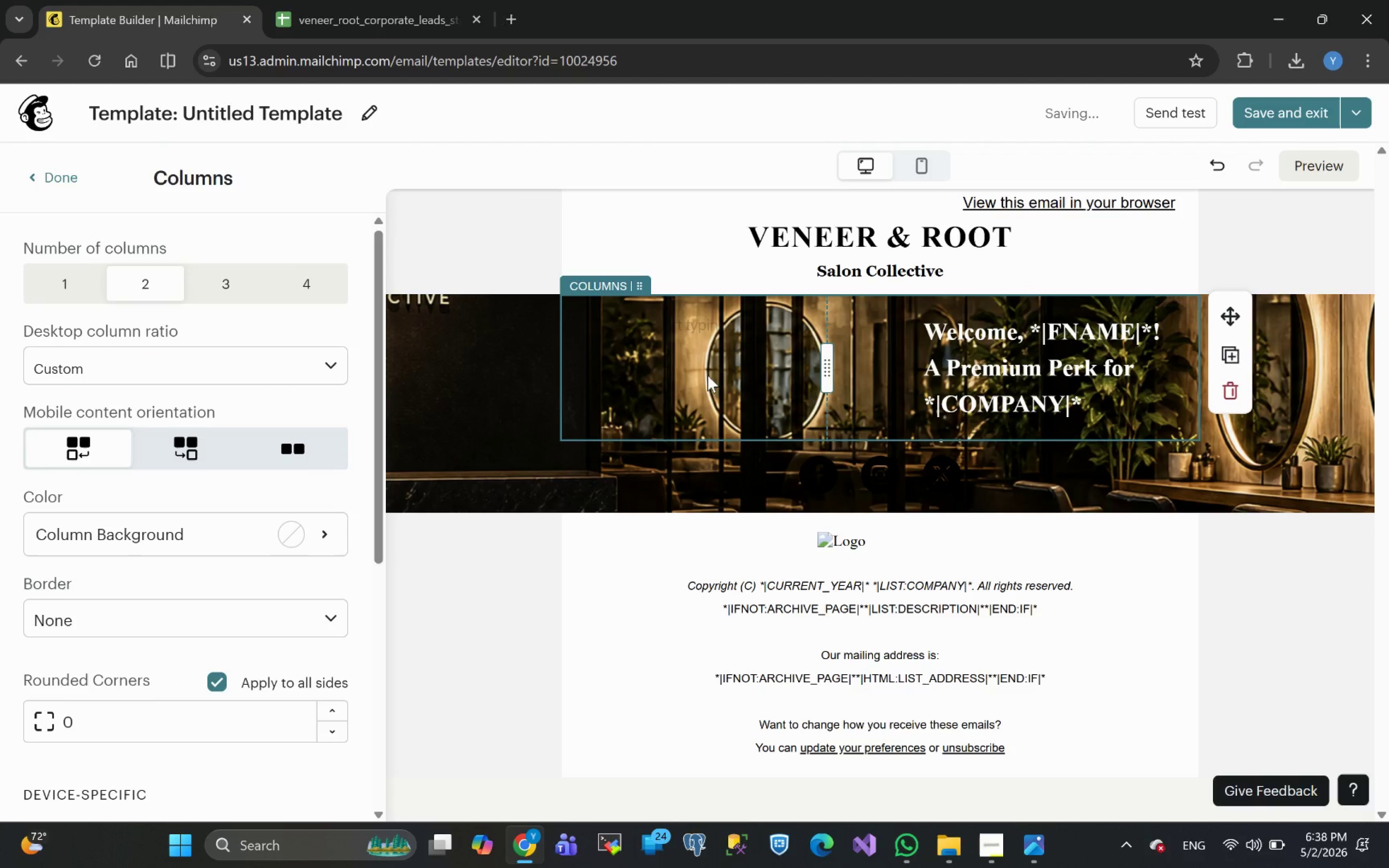 
key(Control+Z)
 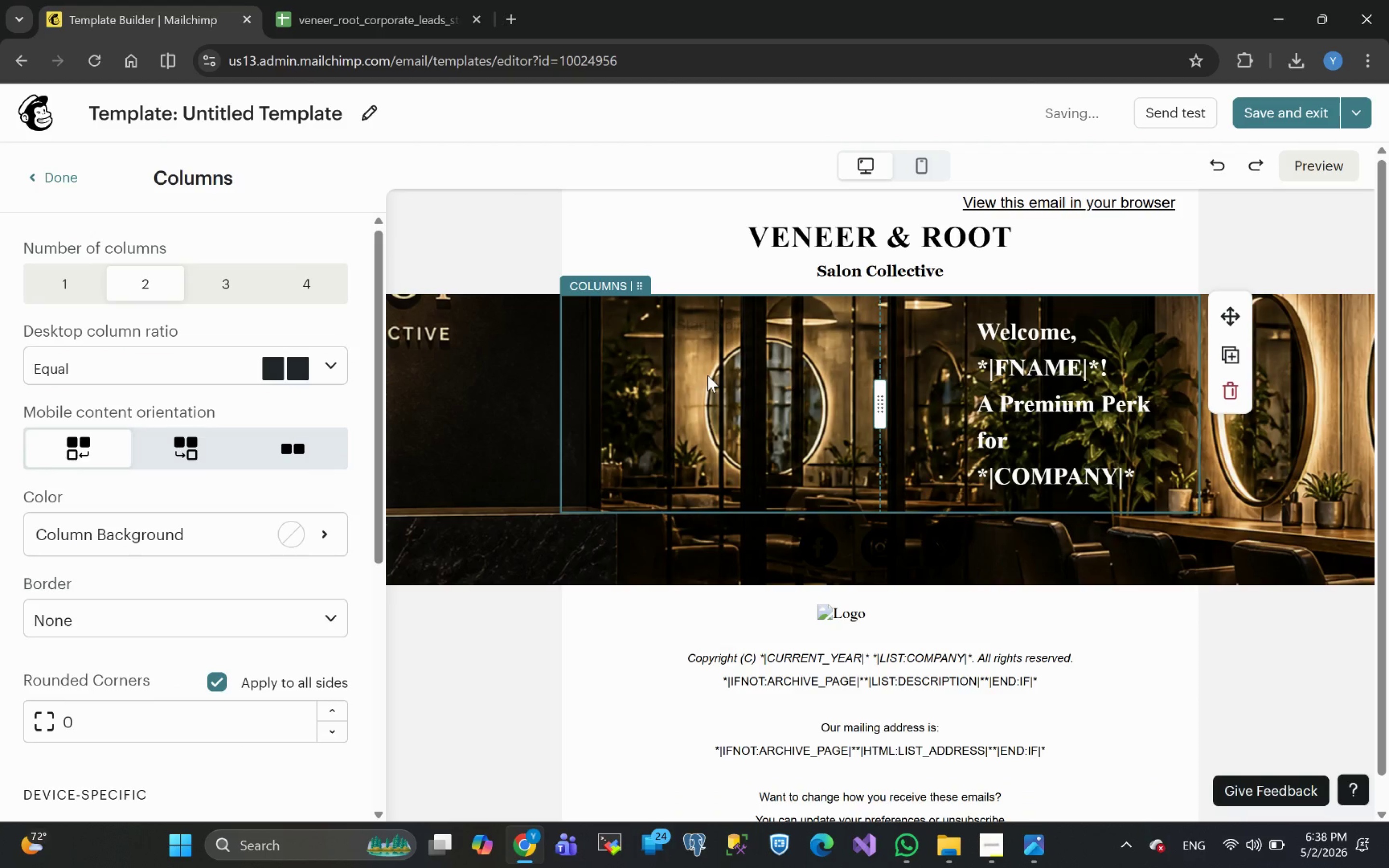 
key(Control+Z)
 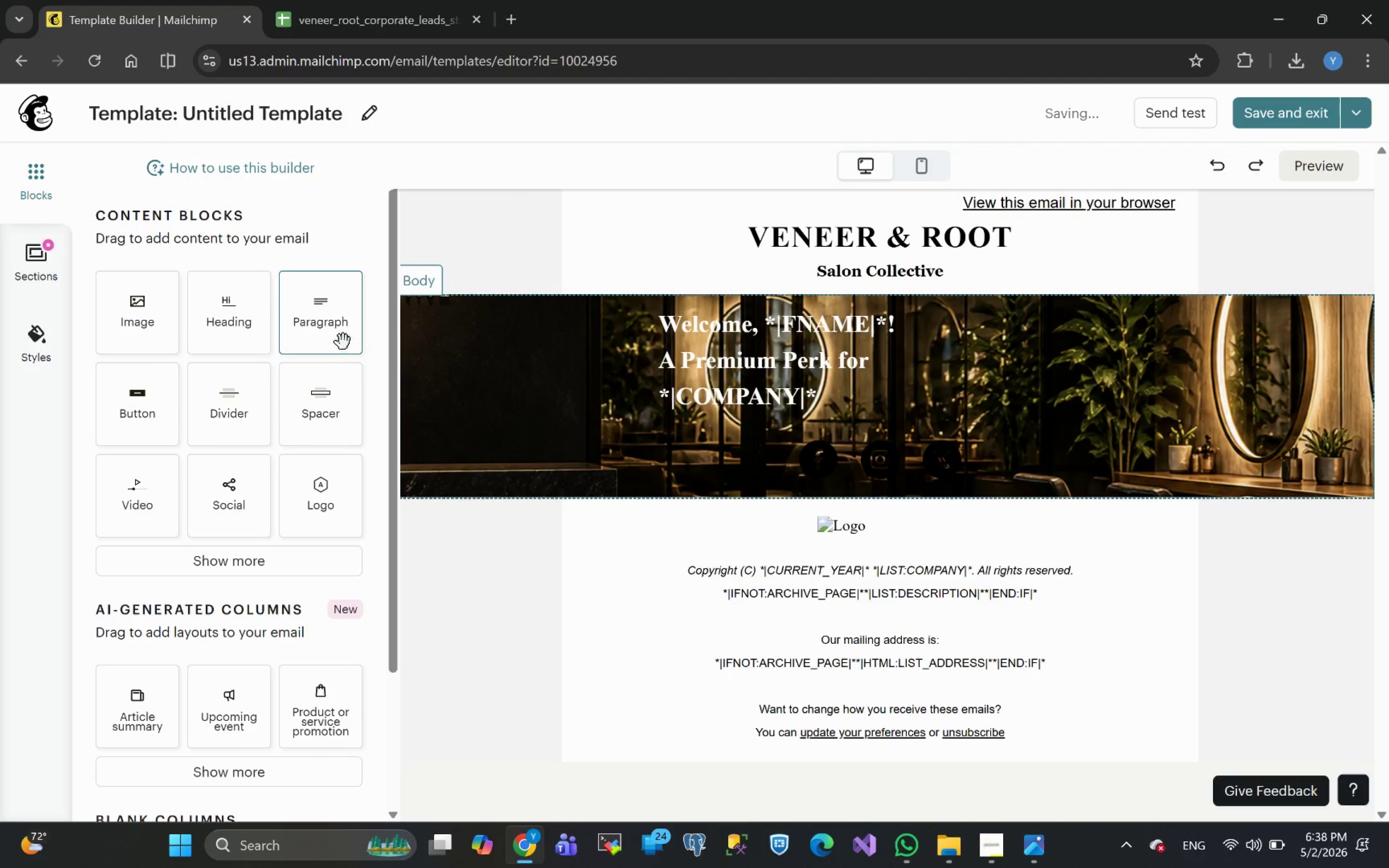 
left_click_drag(start_coordinate=[318, 310], to_coordinate=[1059, 361])
 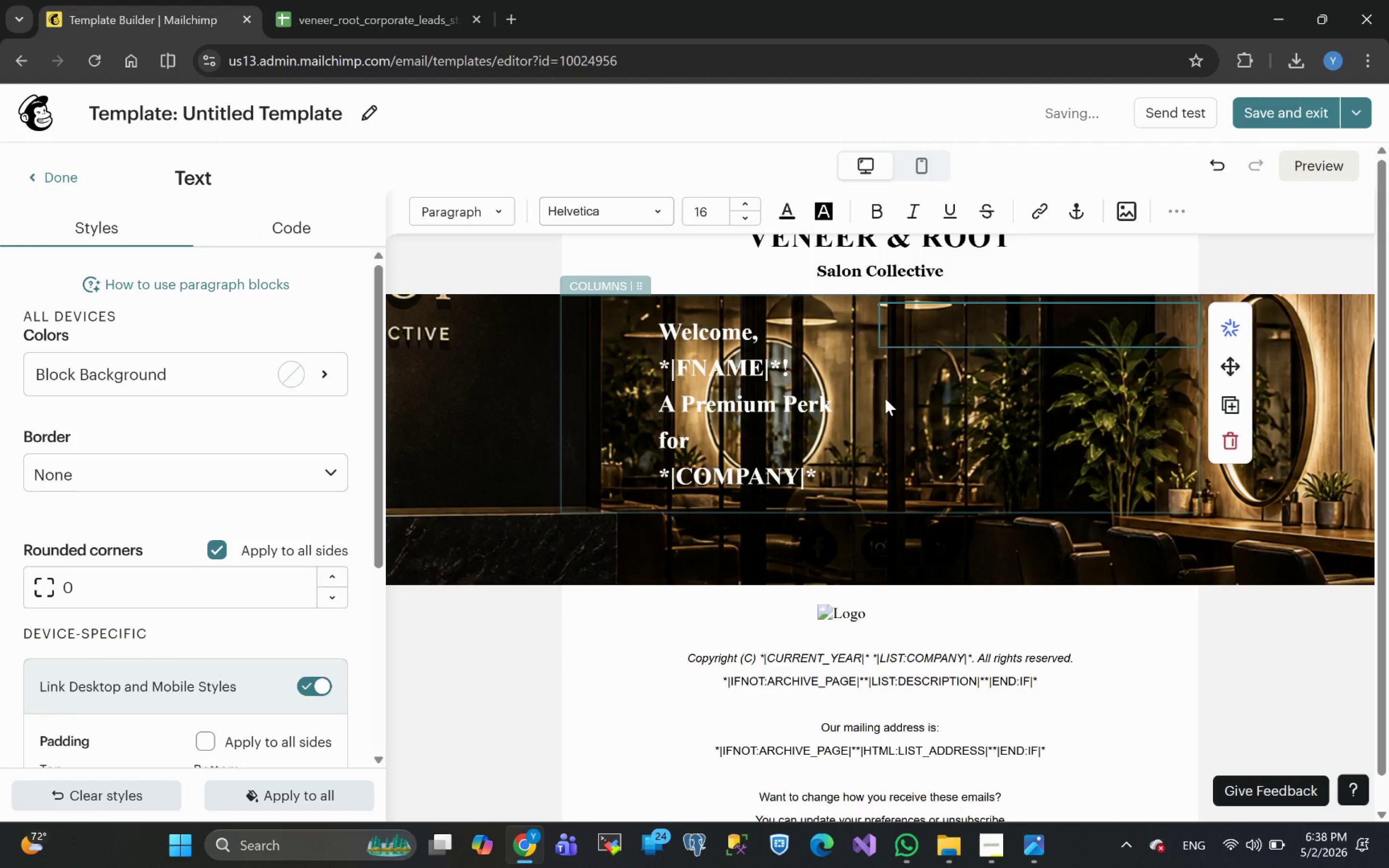 
wait(6.05)
 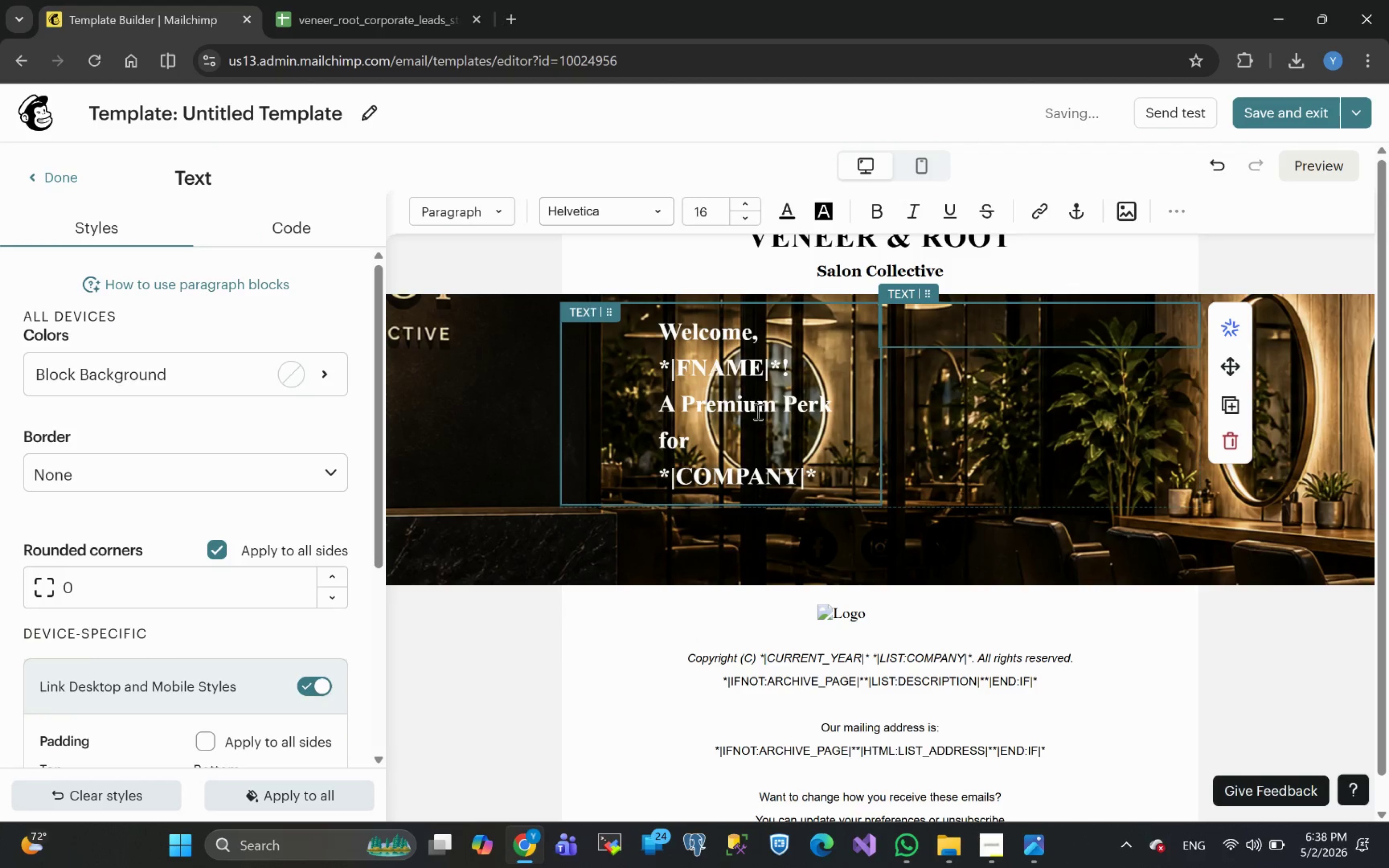 
left_click([828, 471])
 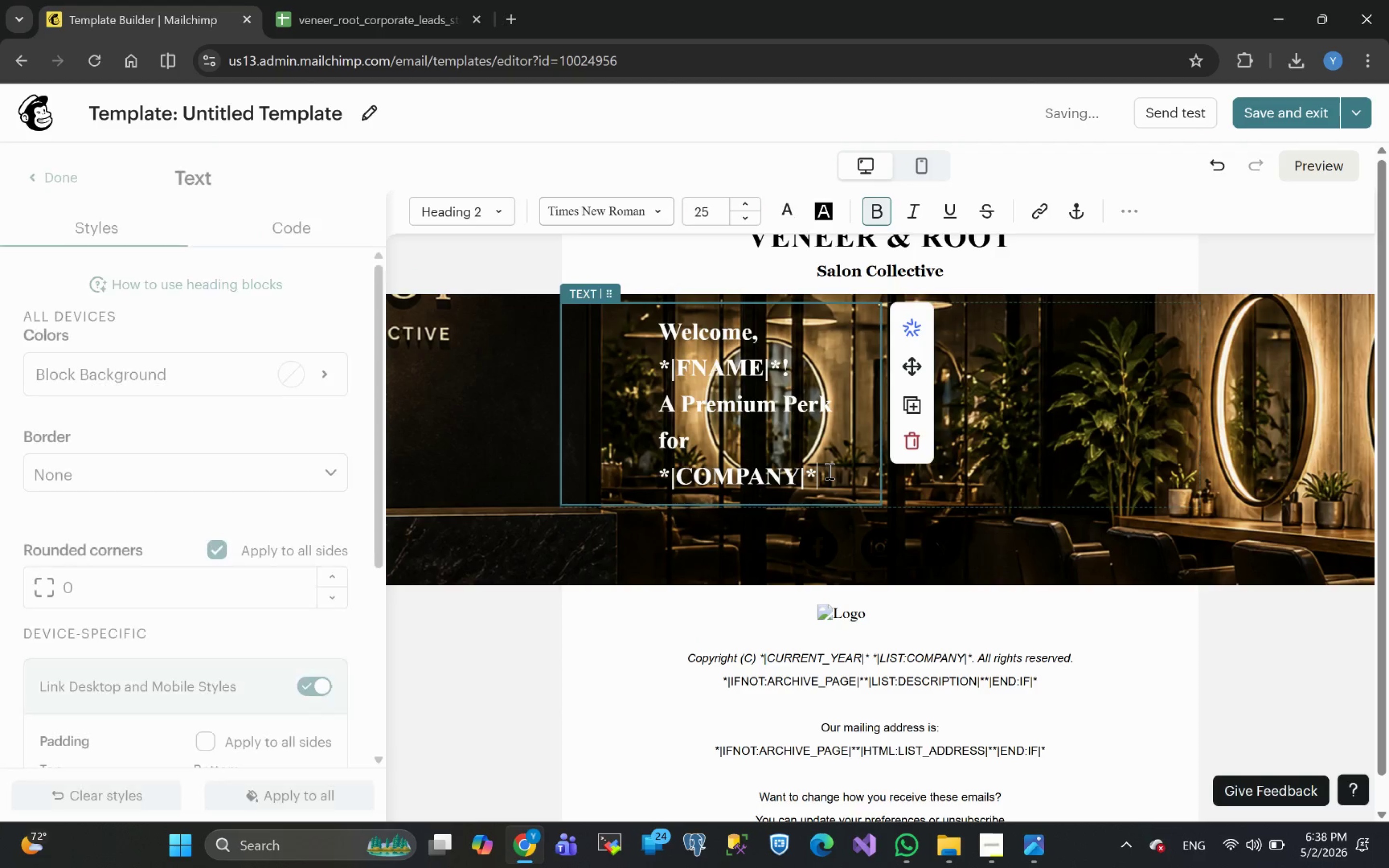 
left_click_drag(start_coordinate=[828, 471], to_coordinate=[630, 333])
 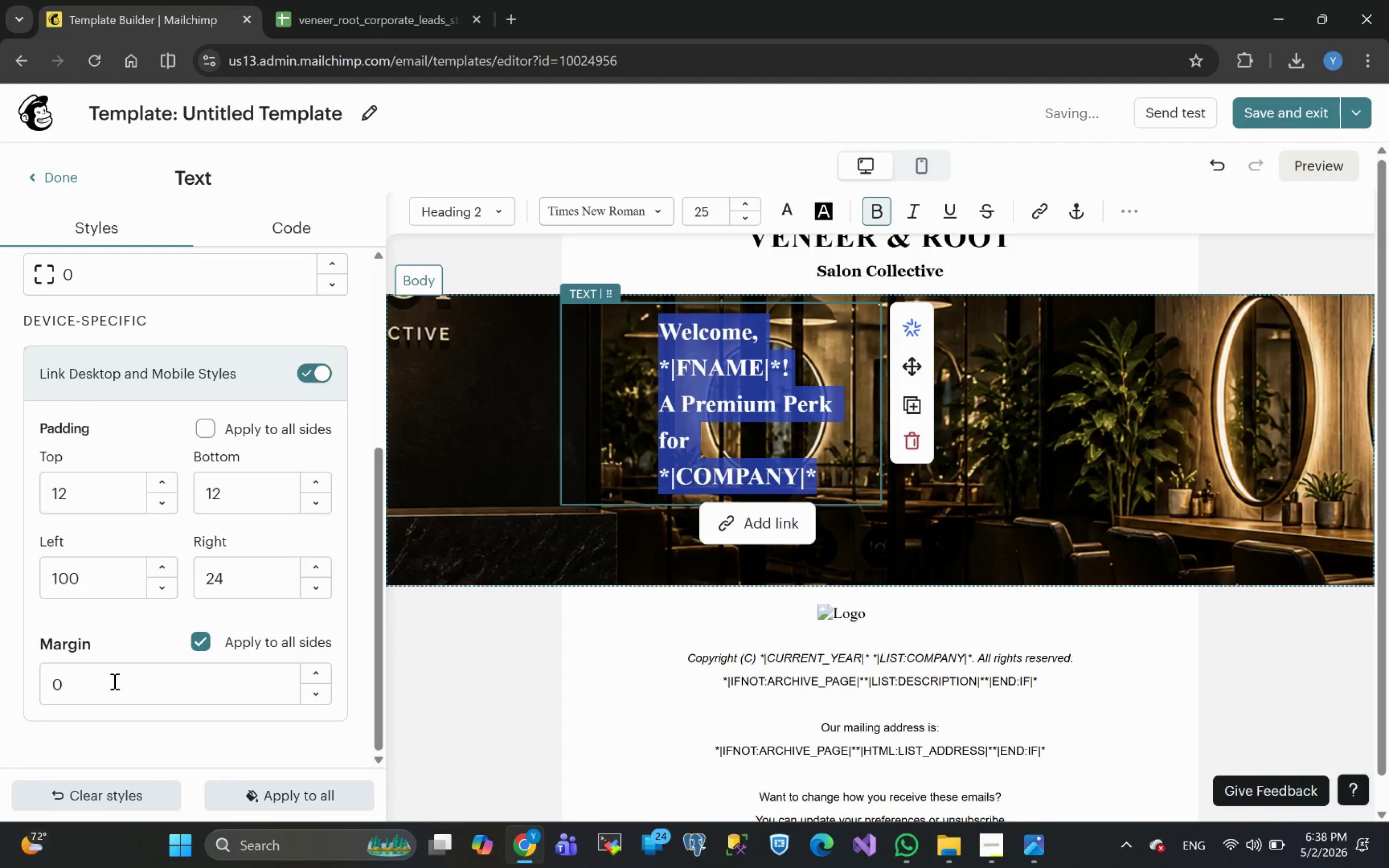 
left_click_drag(start_coordinate=[93, 572], to_coordinate=[0, 594])
 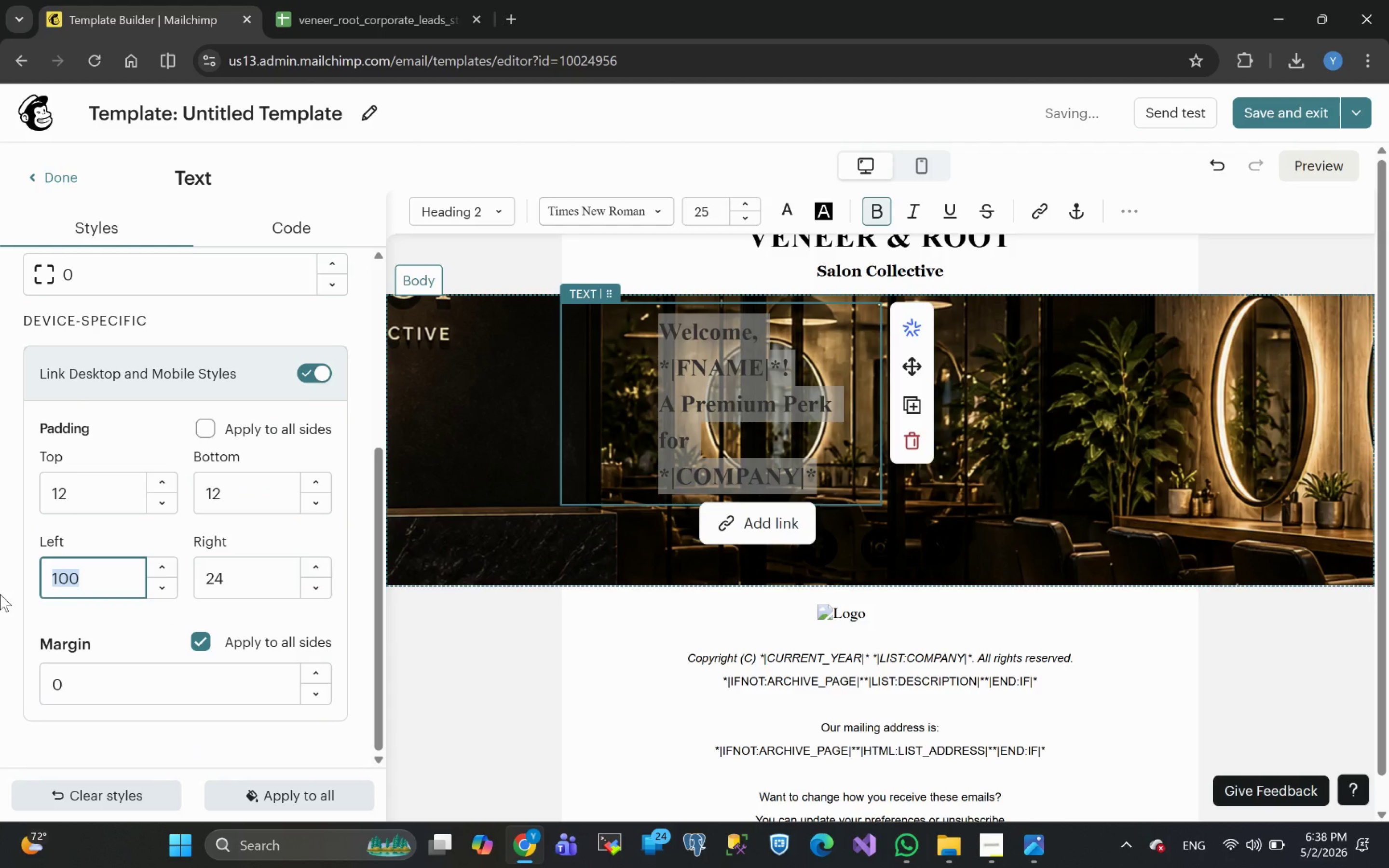 
key(0)
 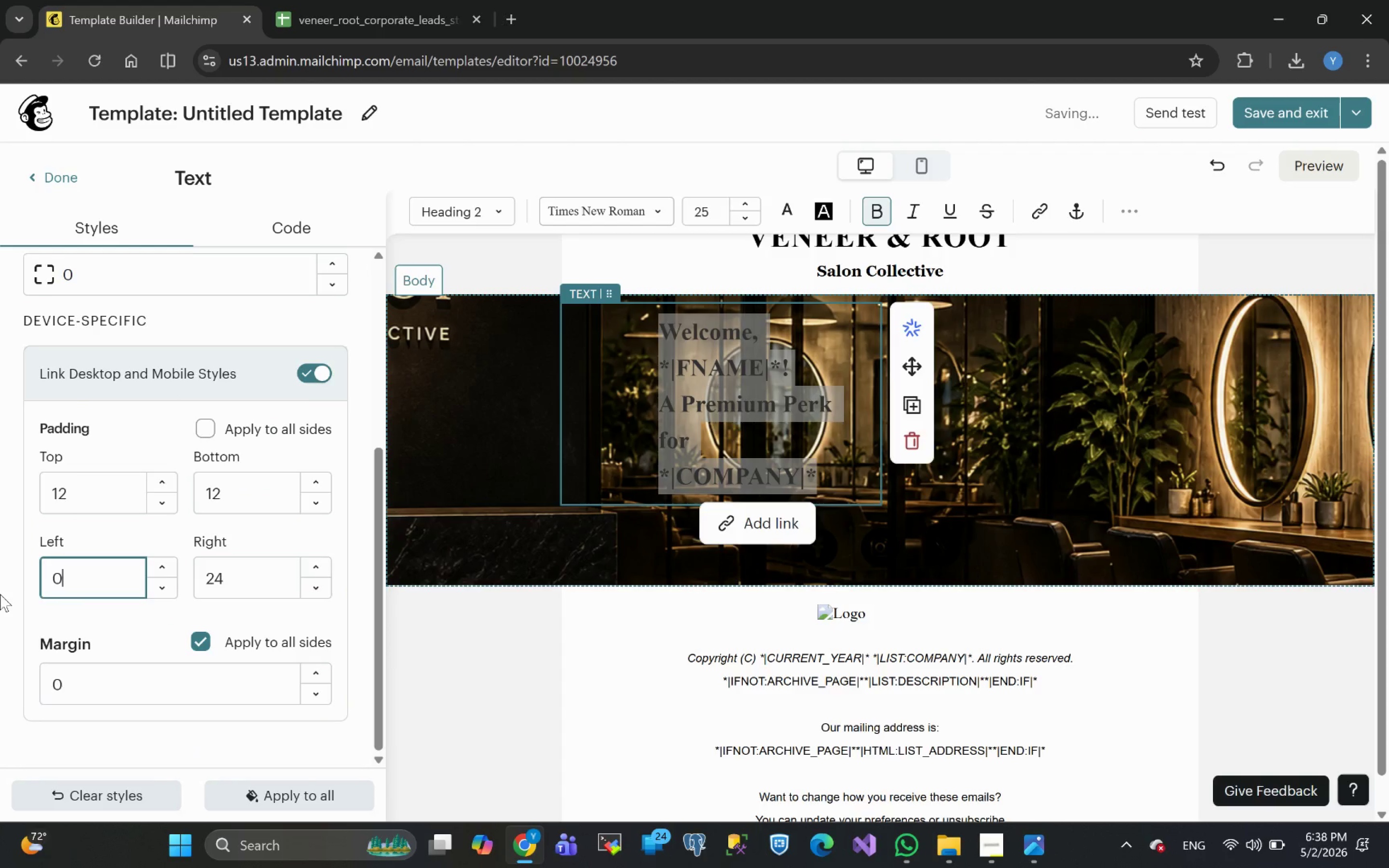 
key(Enter)
 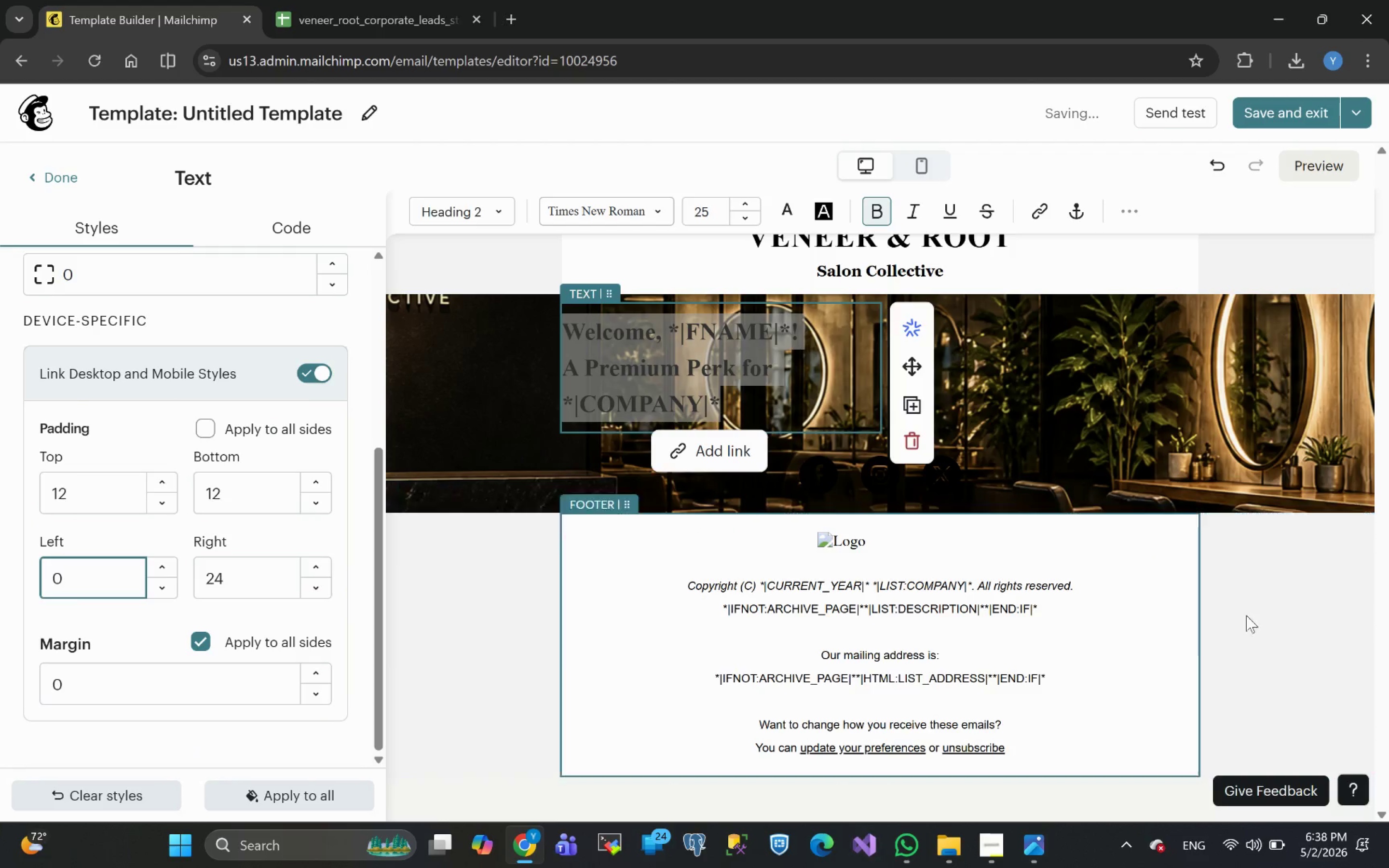 
left_click([1308, 651])
 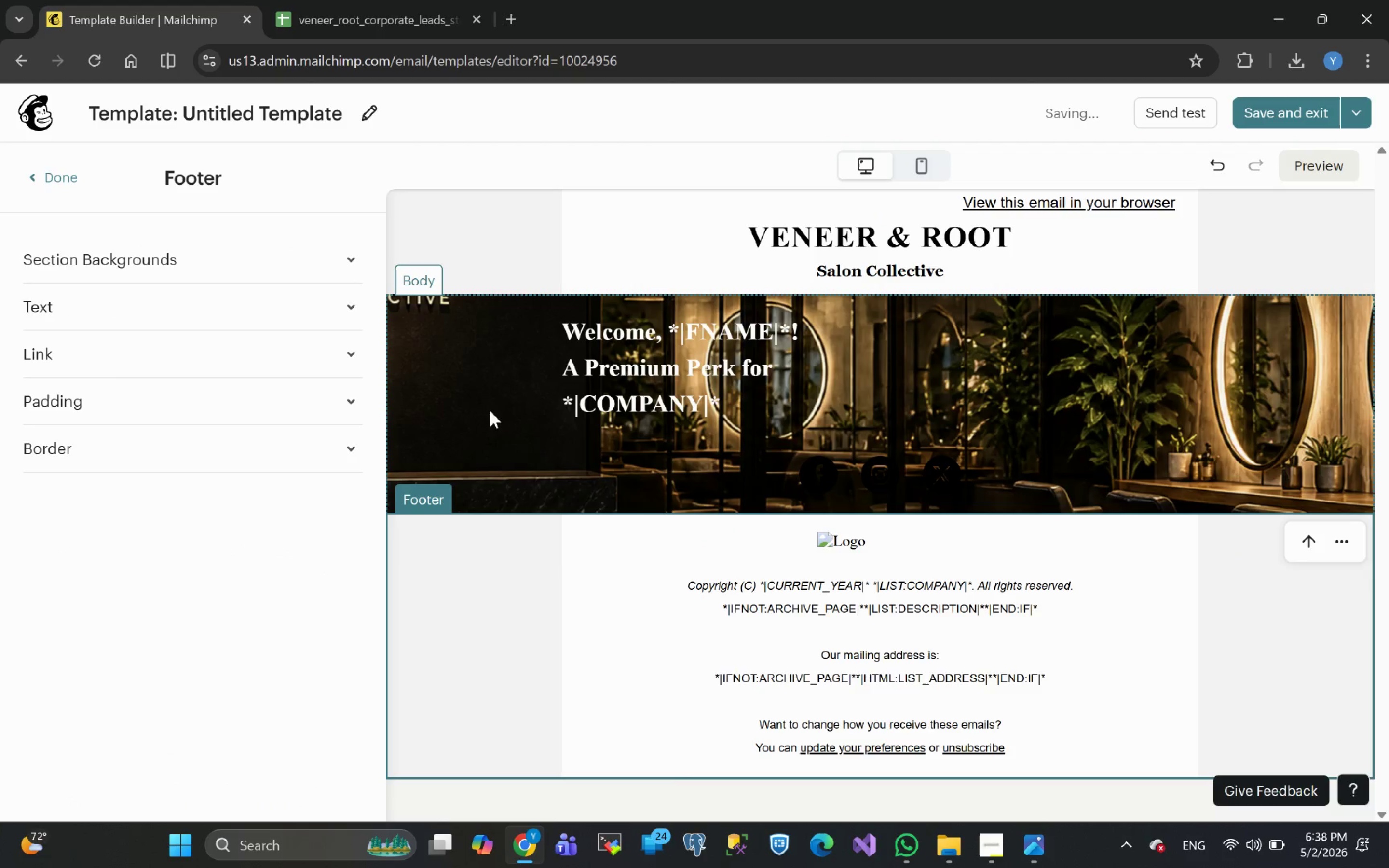 
left_click([467, 405])
 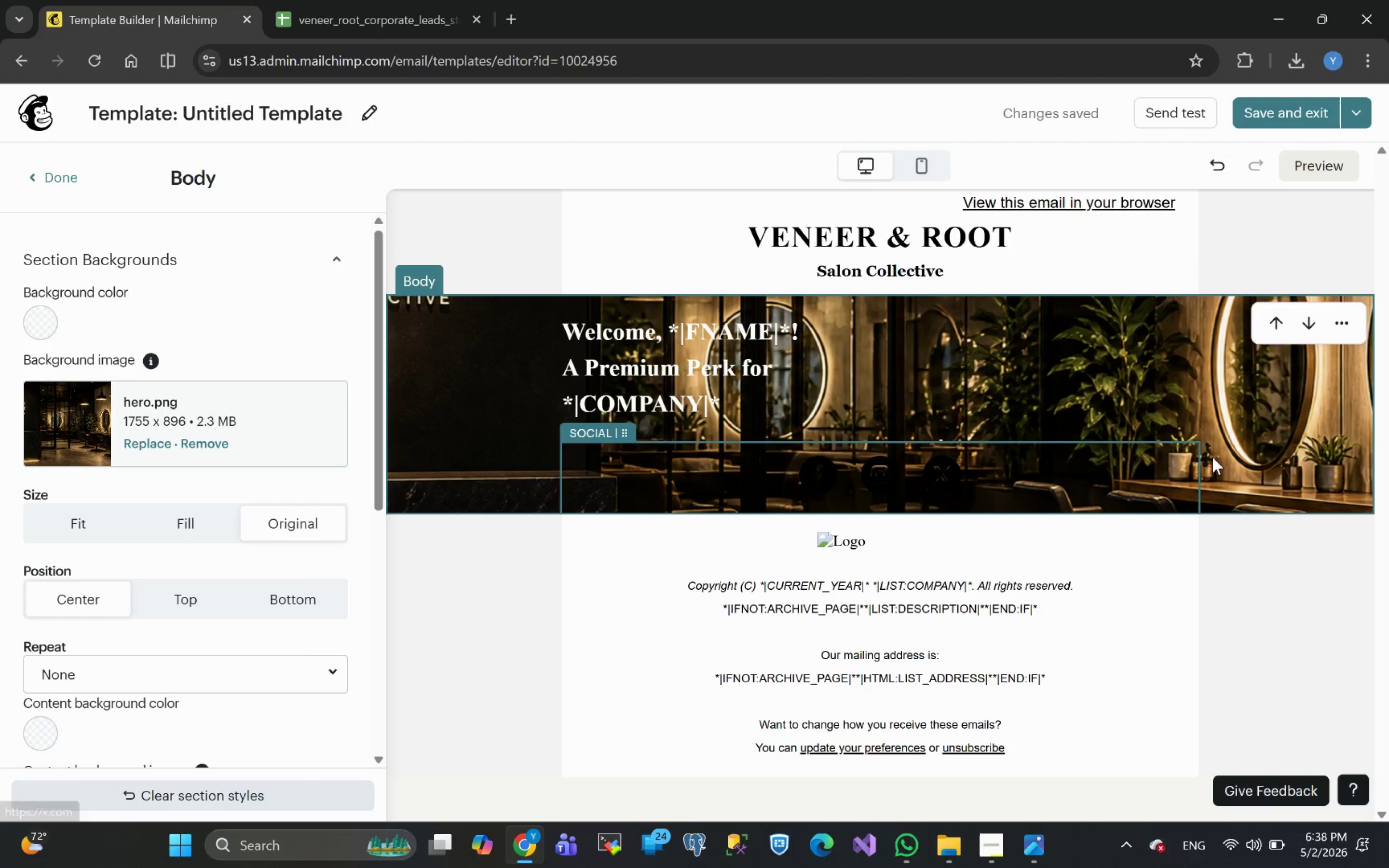 
wait(7.31)
 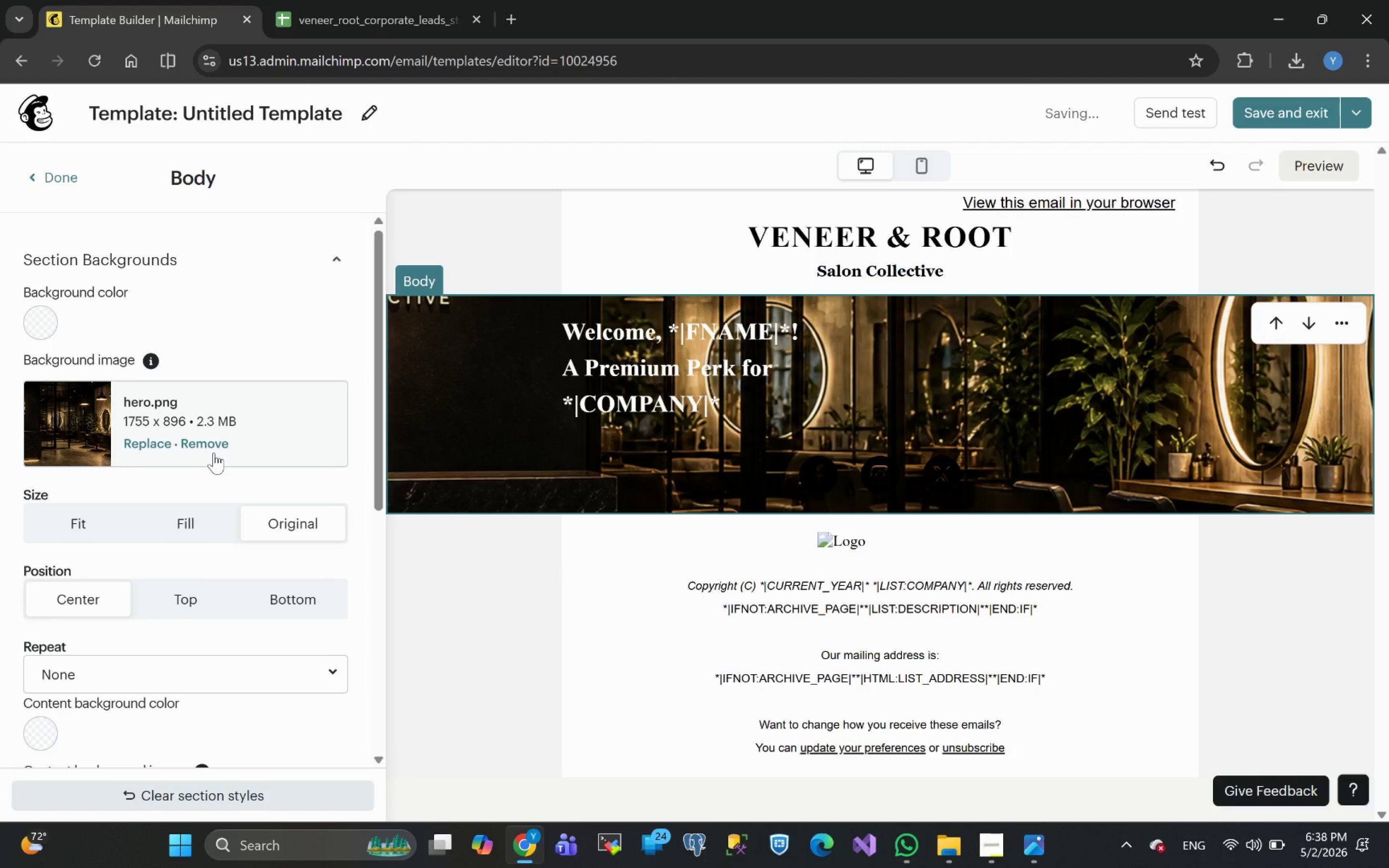 
mouse_move([163, 494])
 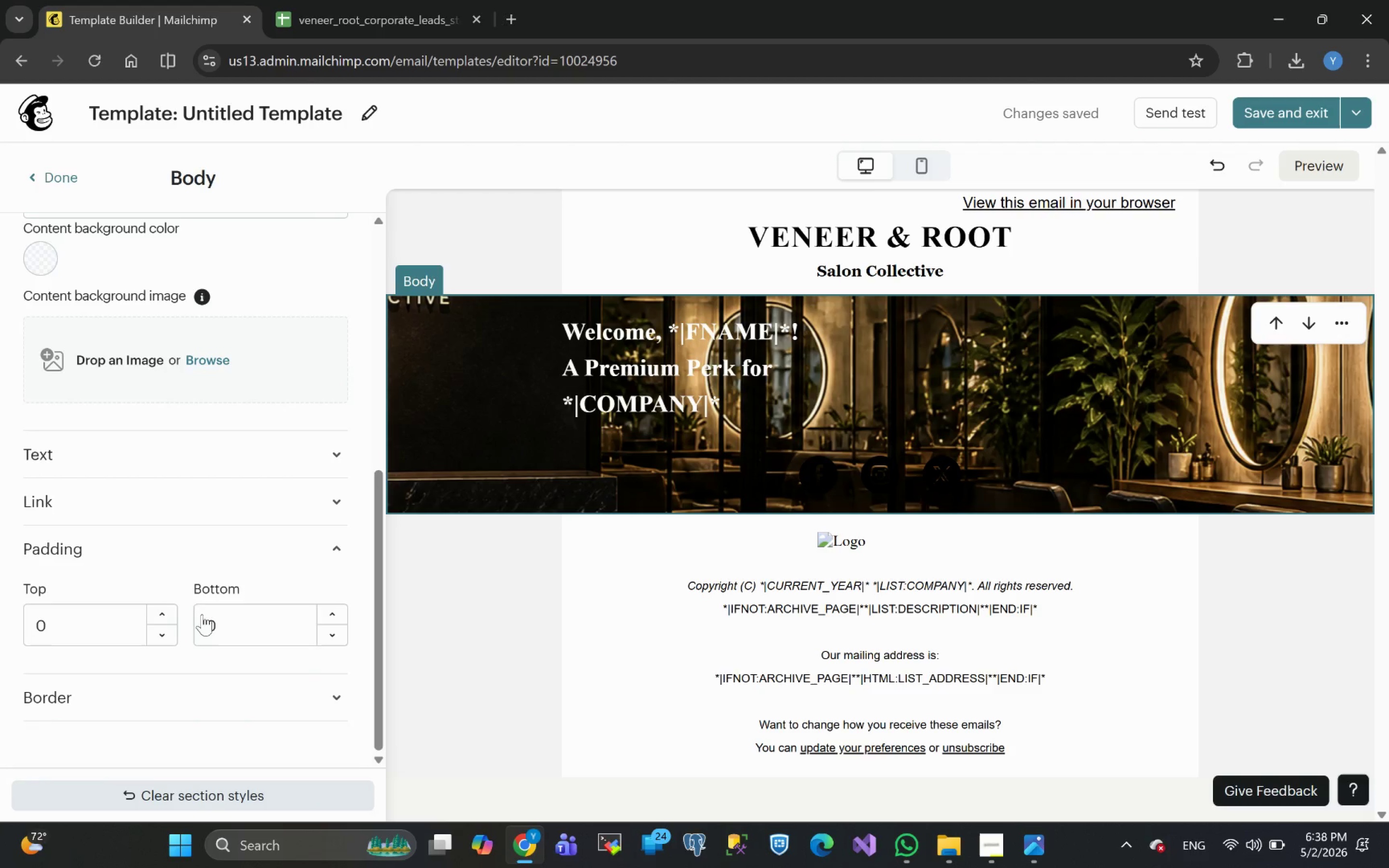 
wait(5.08)
 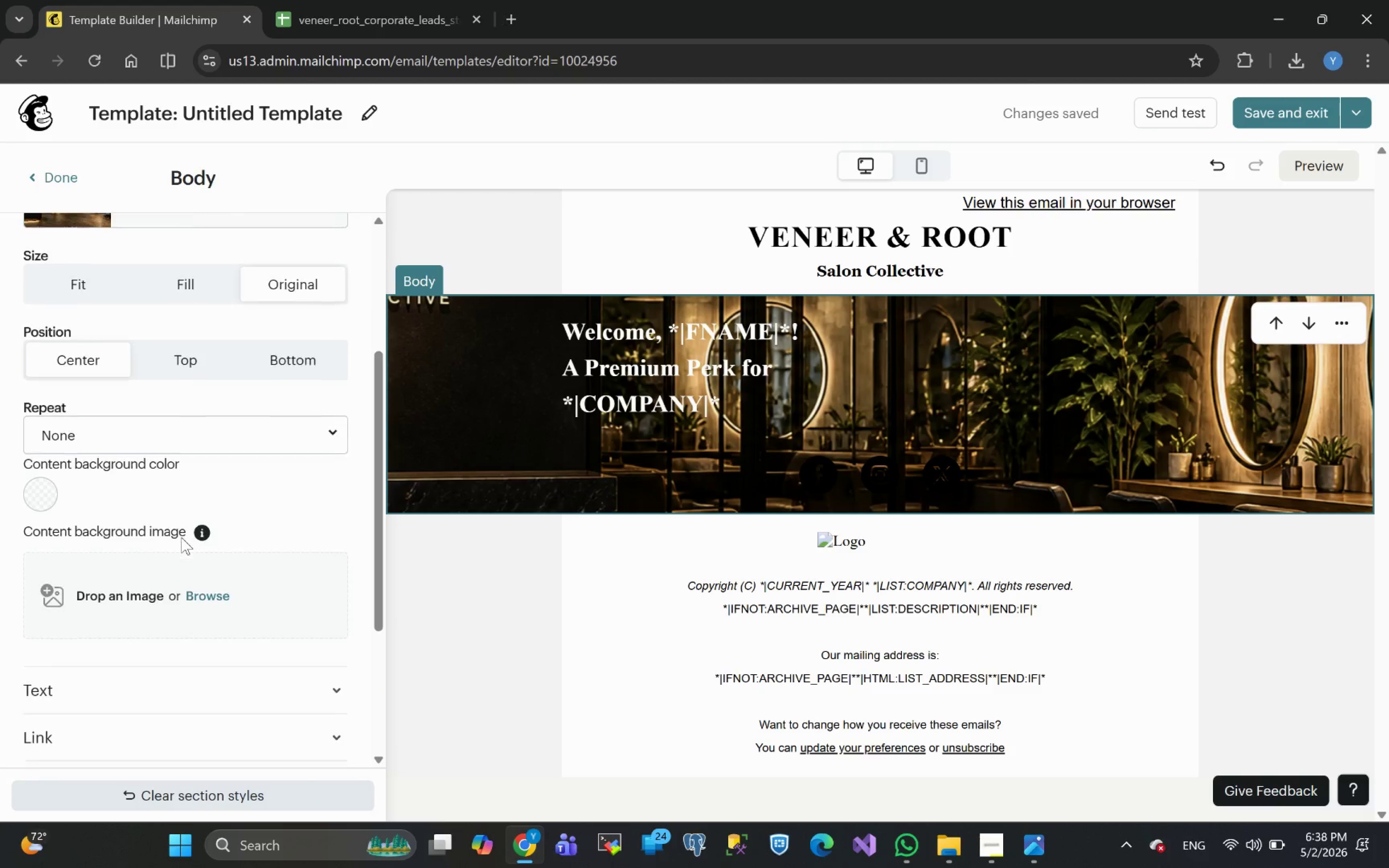 
mouse_move([206, 507])
 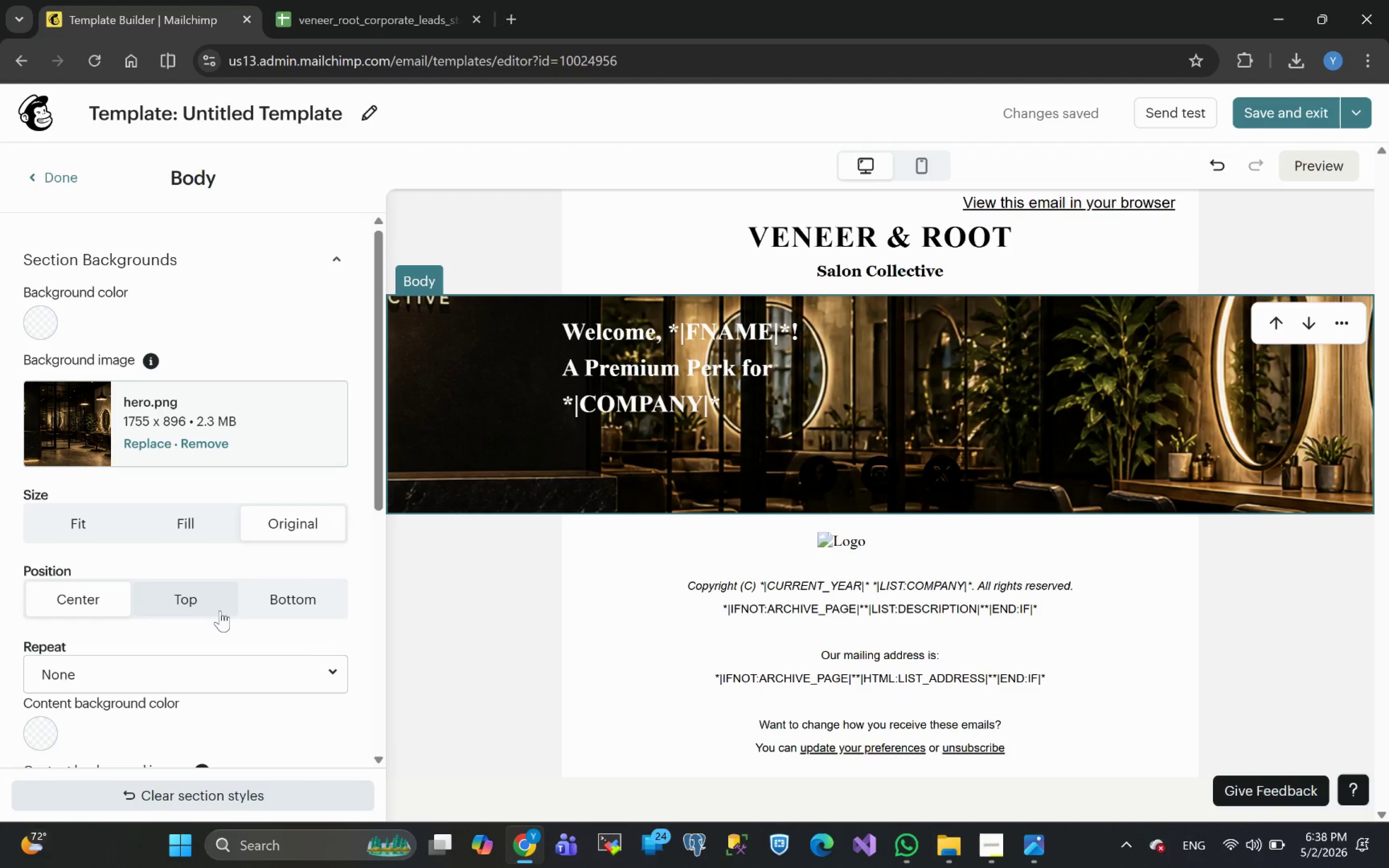 
left_click([278, 598])
 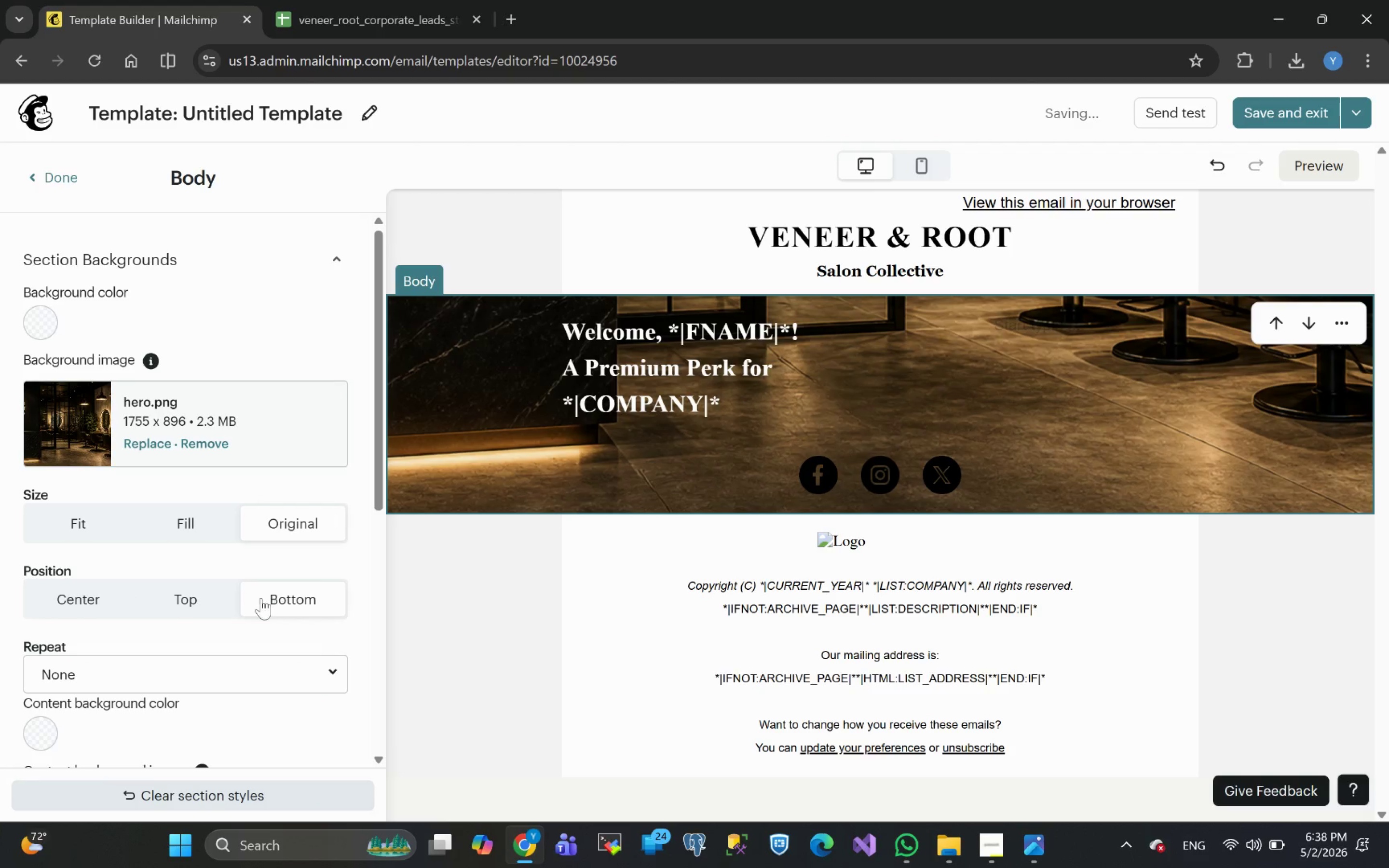 
left_click([182, 597])
 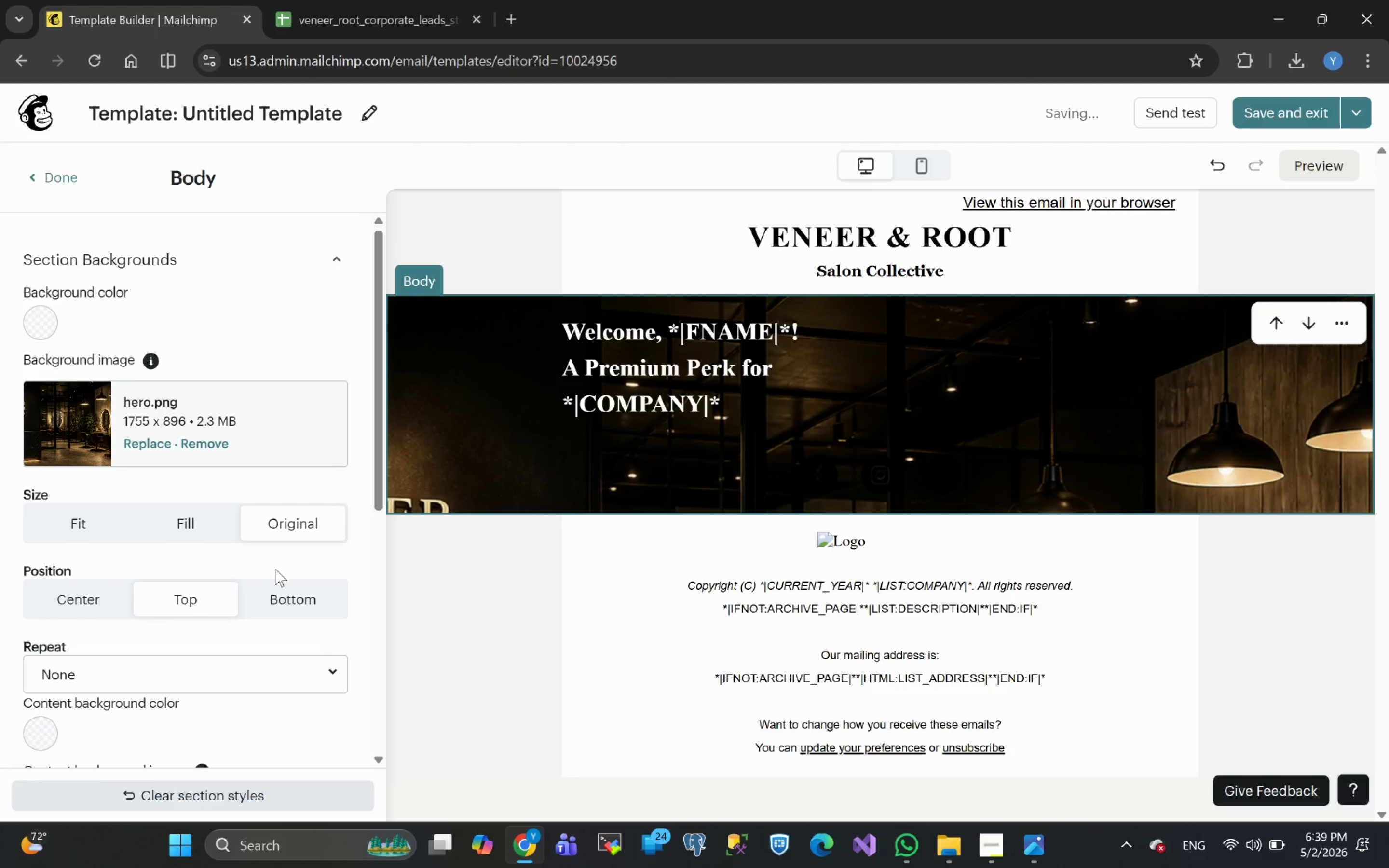 
left_click([89, 524])
 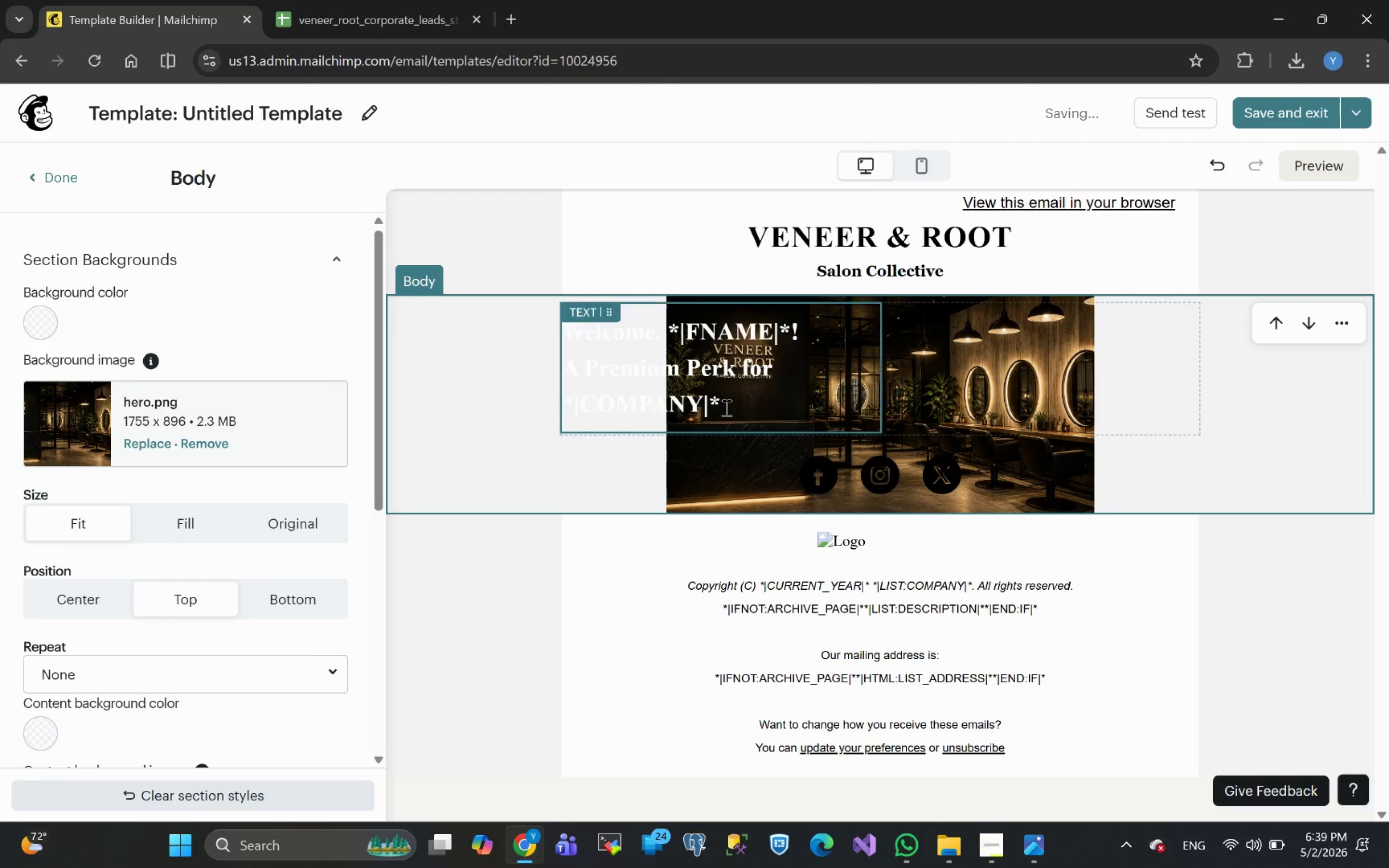 
wait(5.23)
 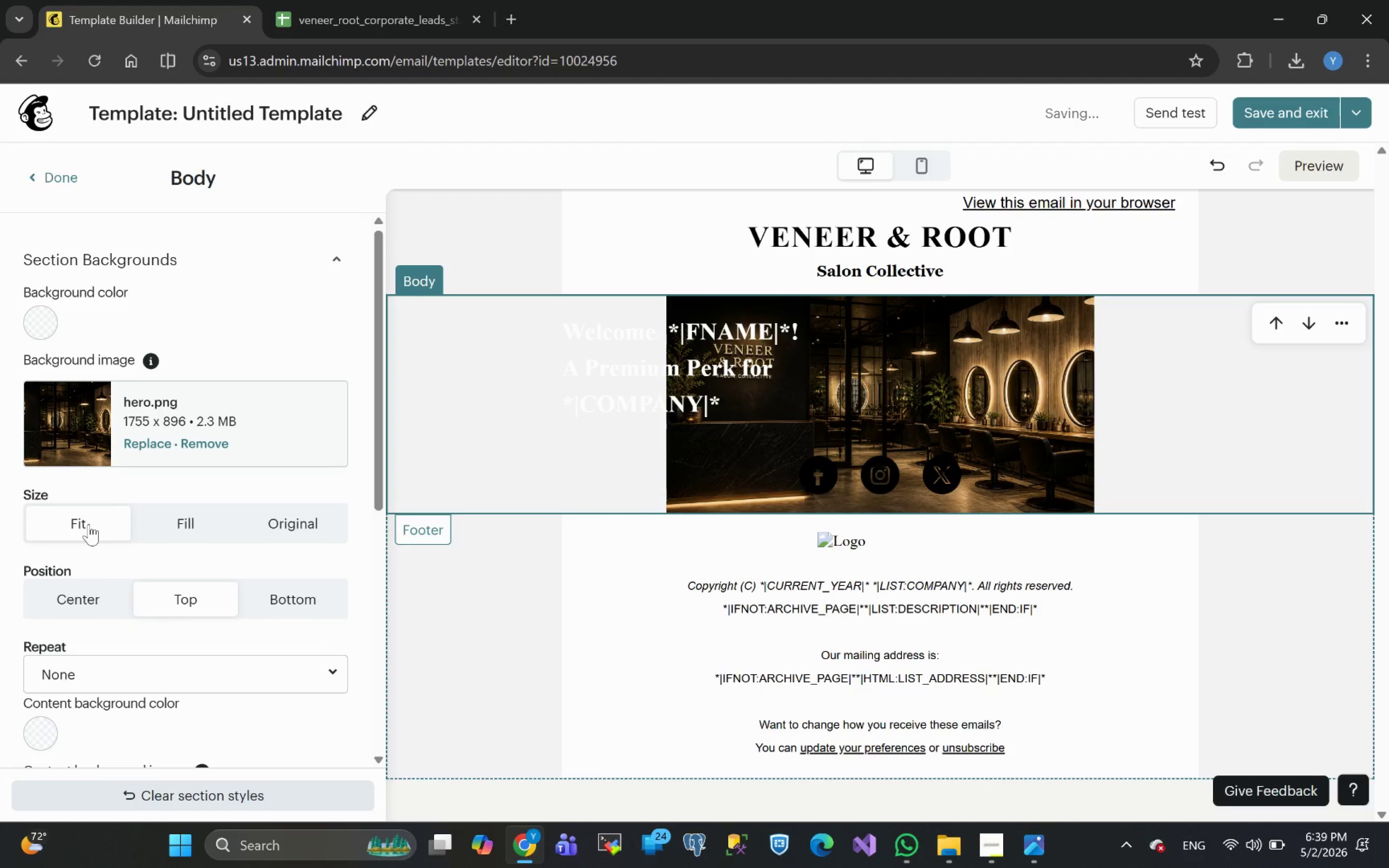 
left_click([710, 368])
 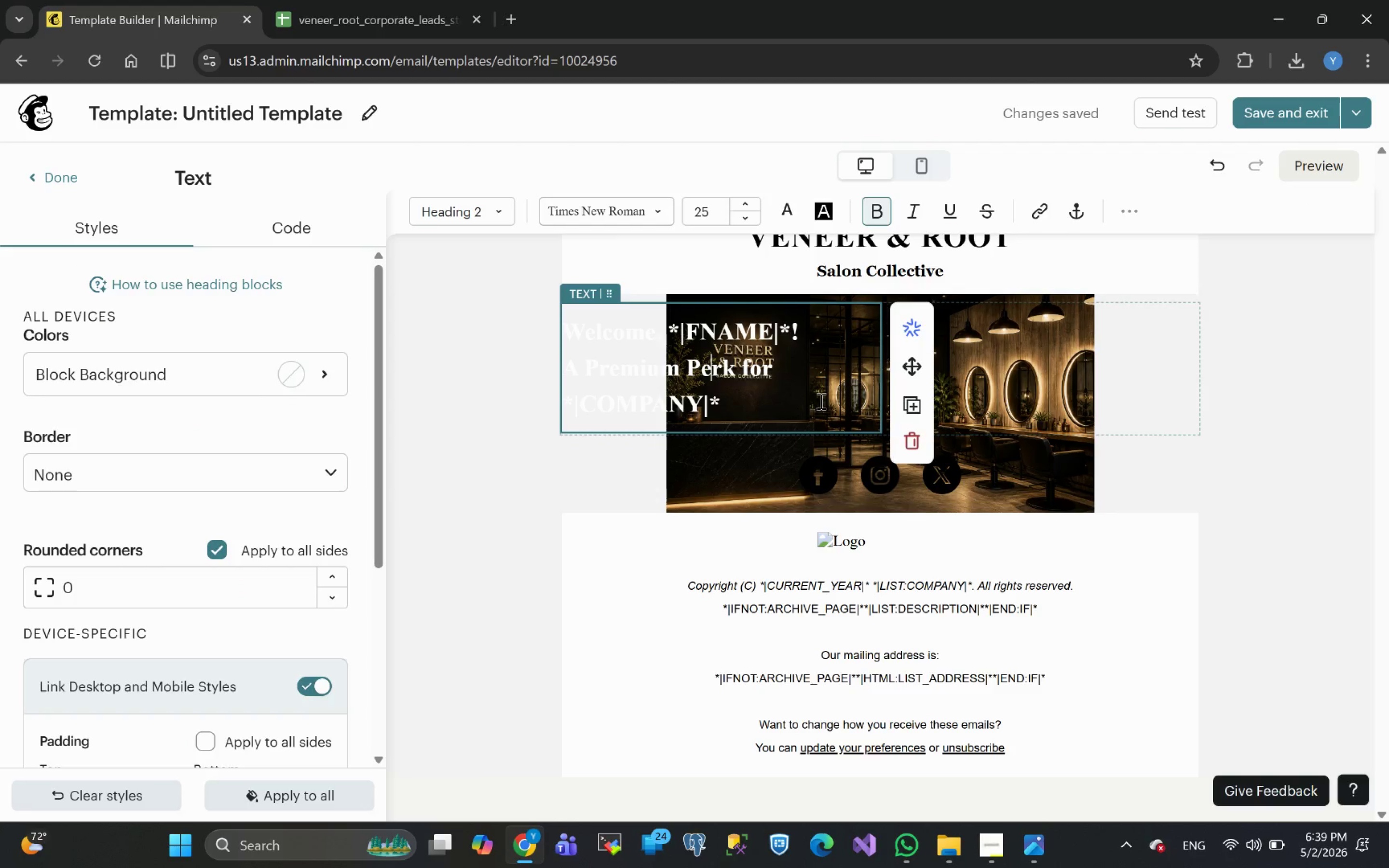 
left_click([1099, 382])
 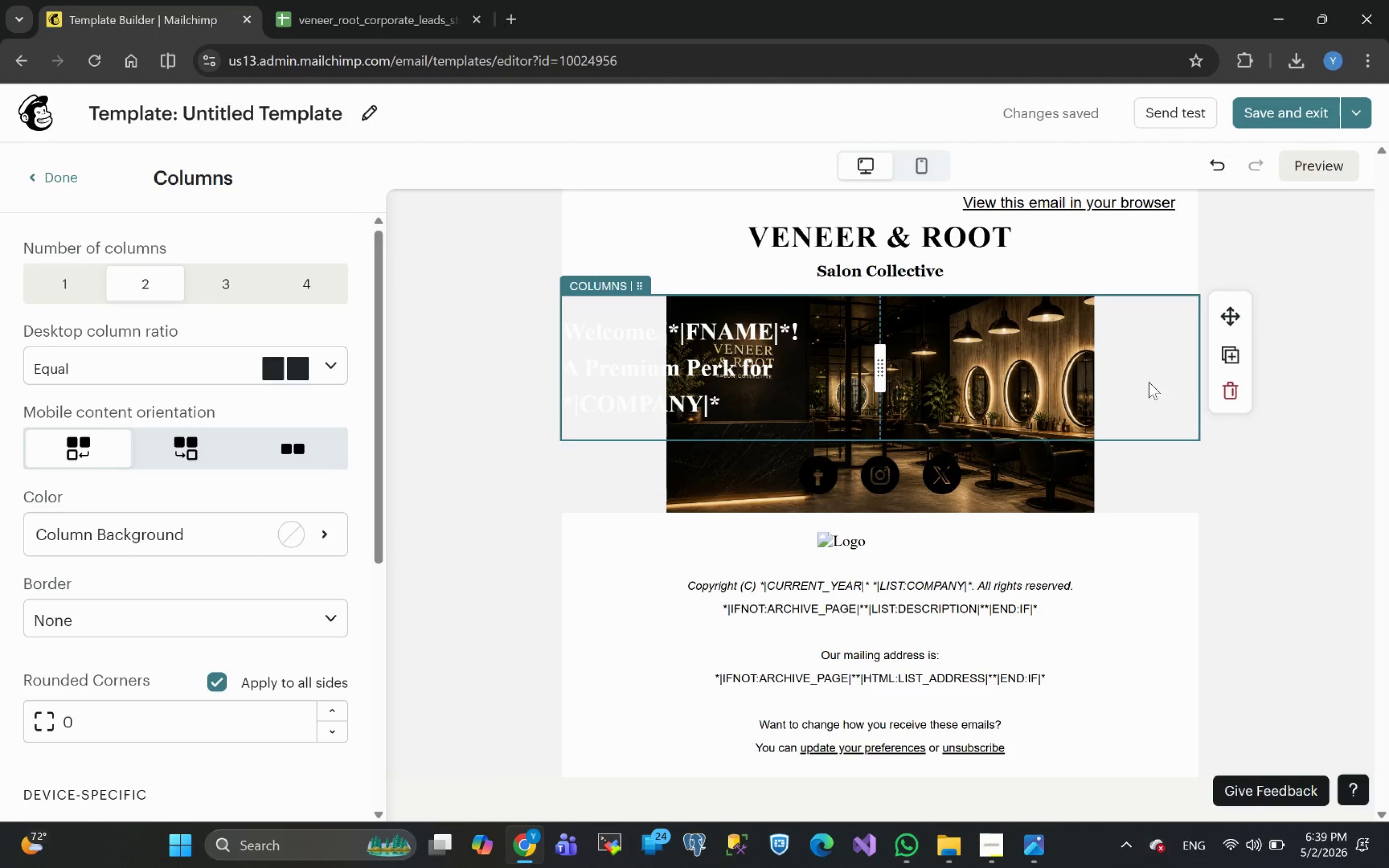 
left_click([1228, 384])
 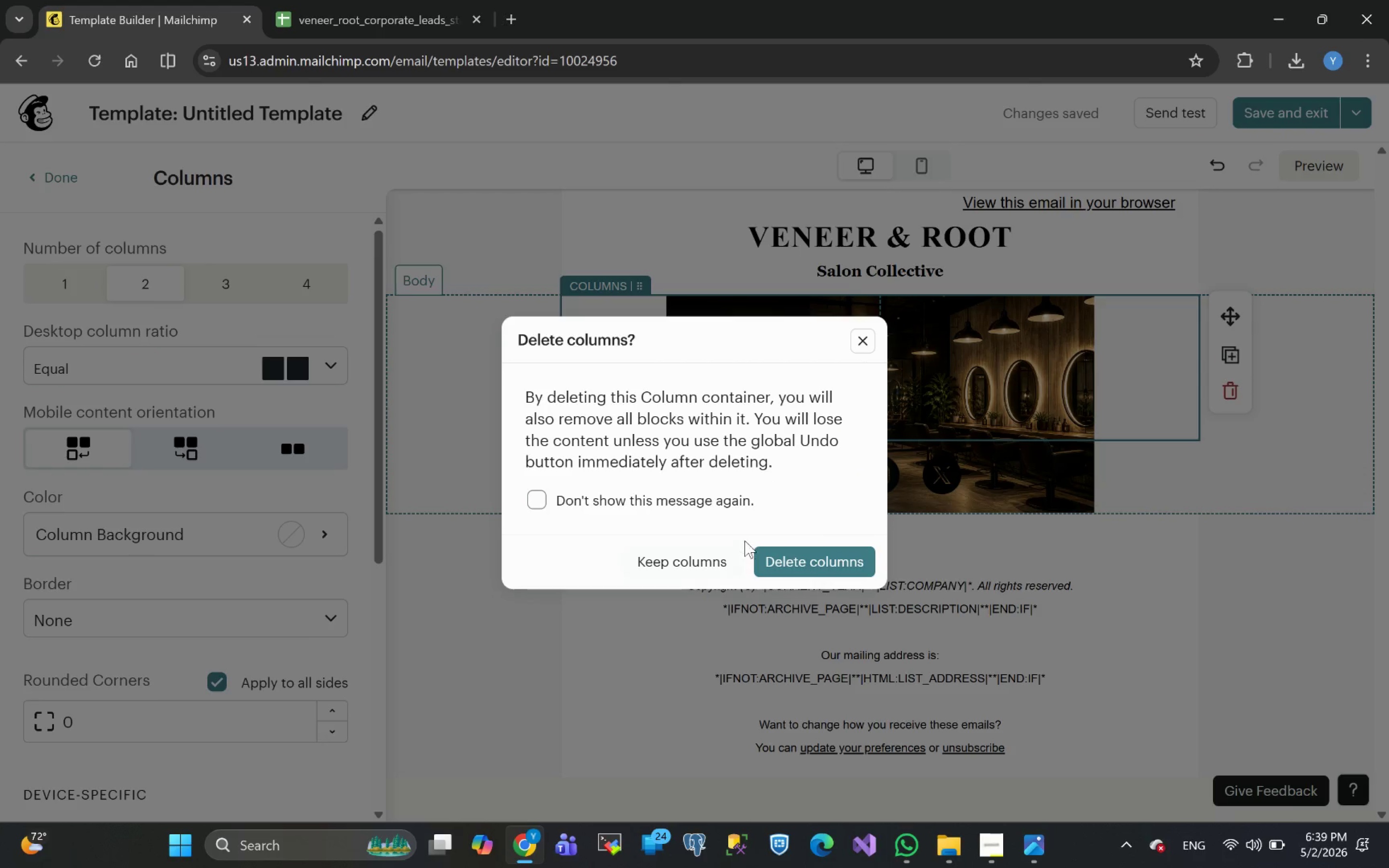 
left_click([862, 330])
 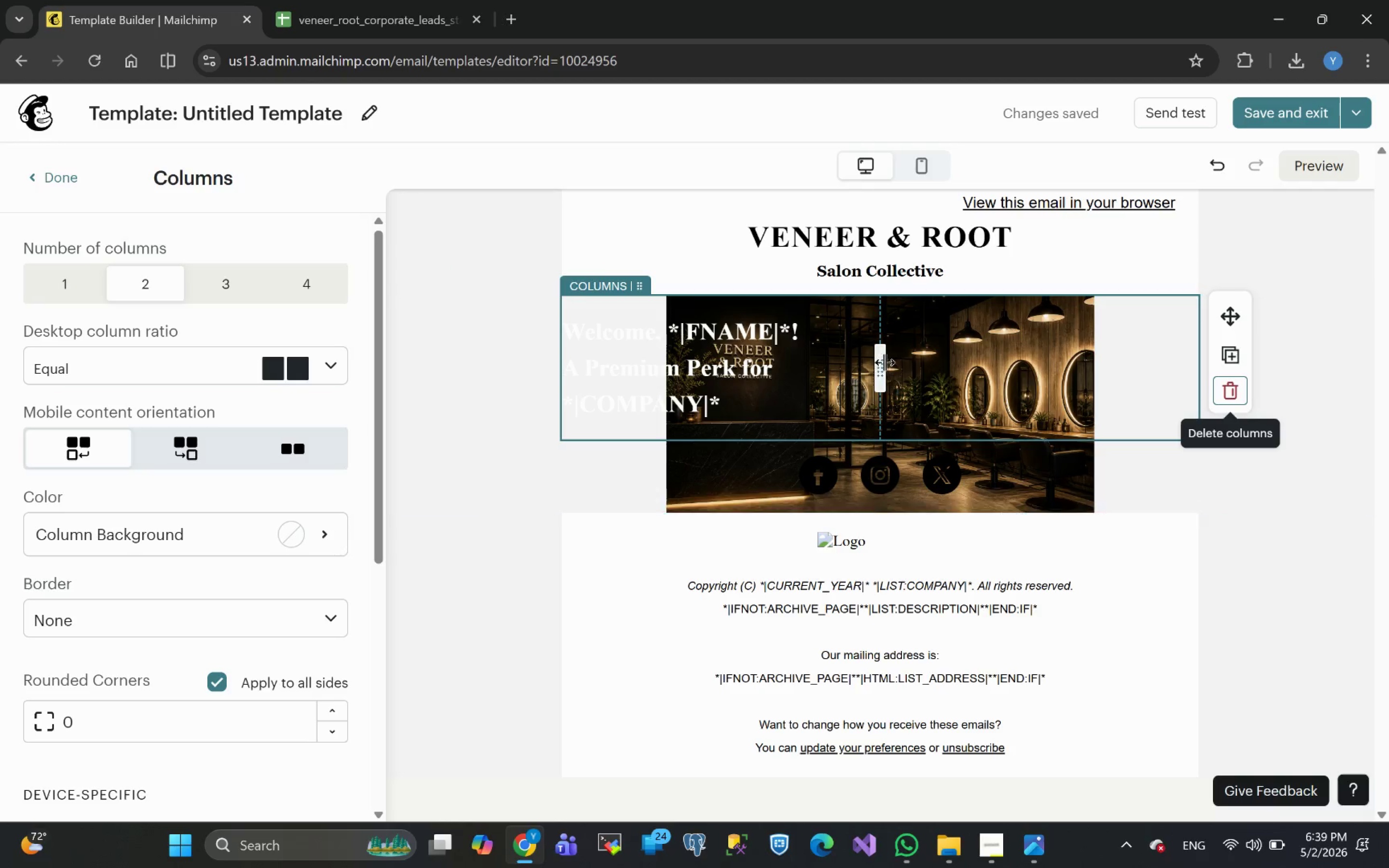 
left_click_drag(start_coordinate=[881, 366], to_coordinate=[1141, 353])
 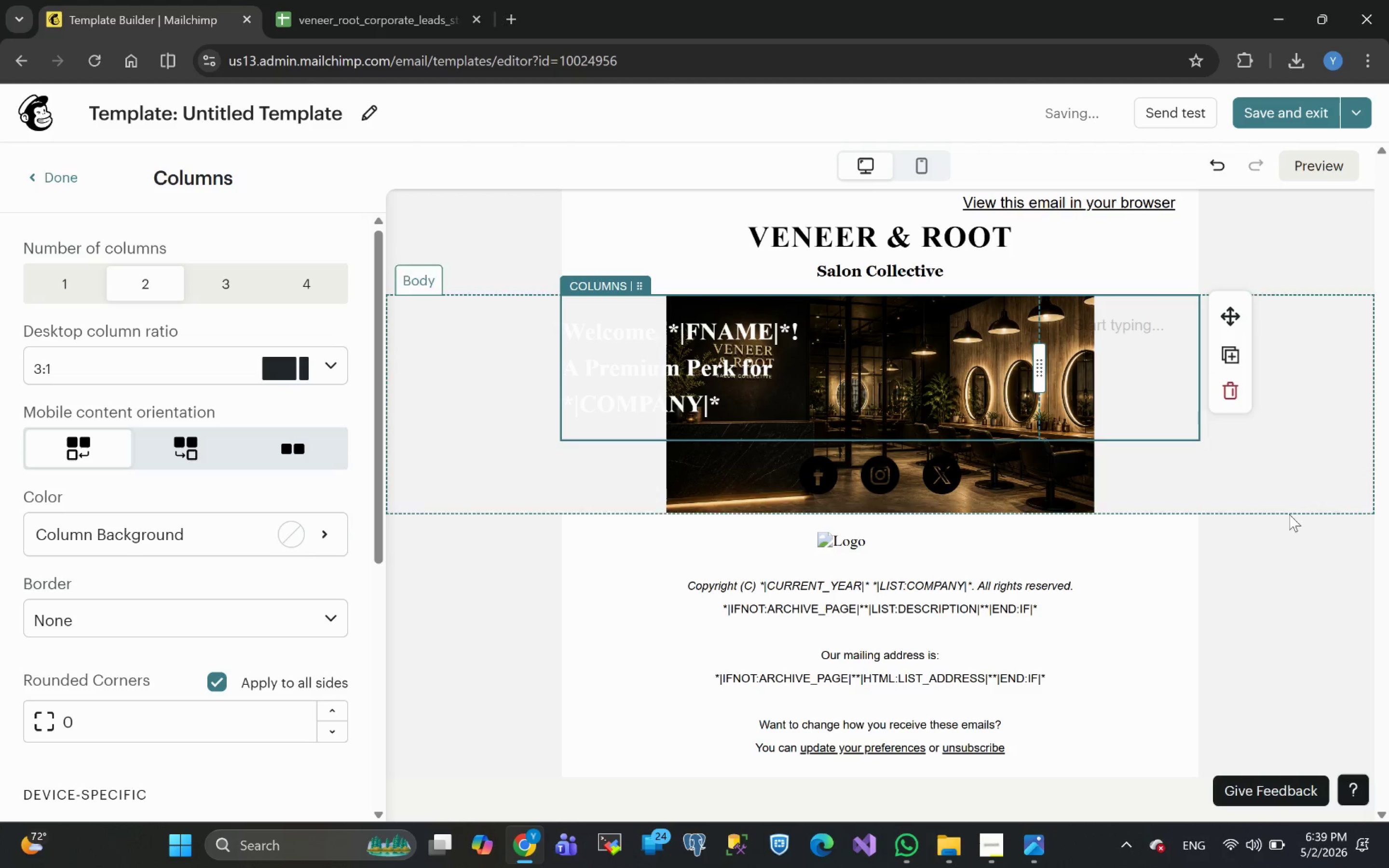 
left_click([1298, 524])
 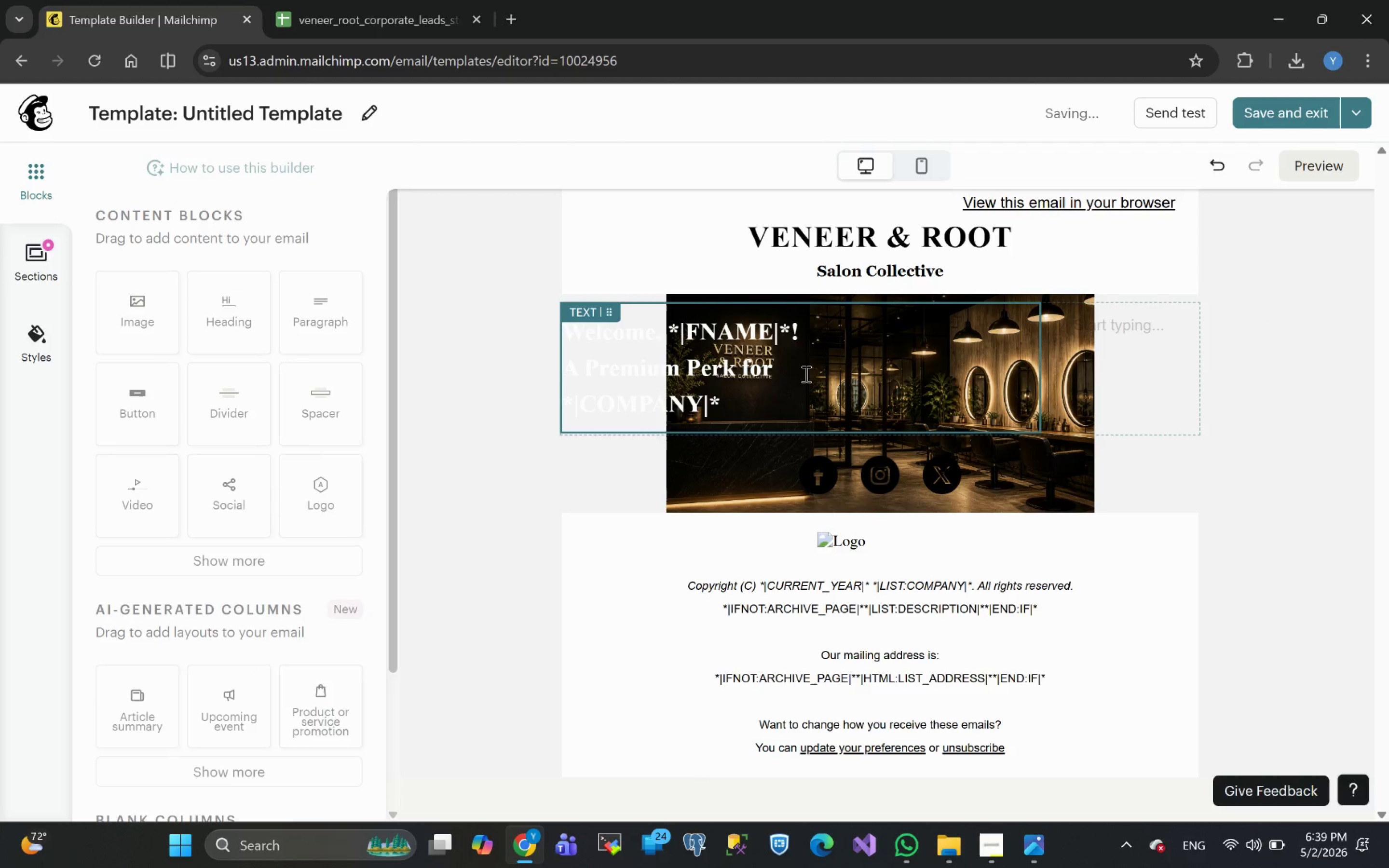 
left_click([780, 374])
 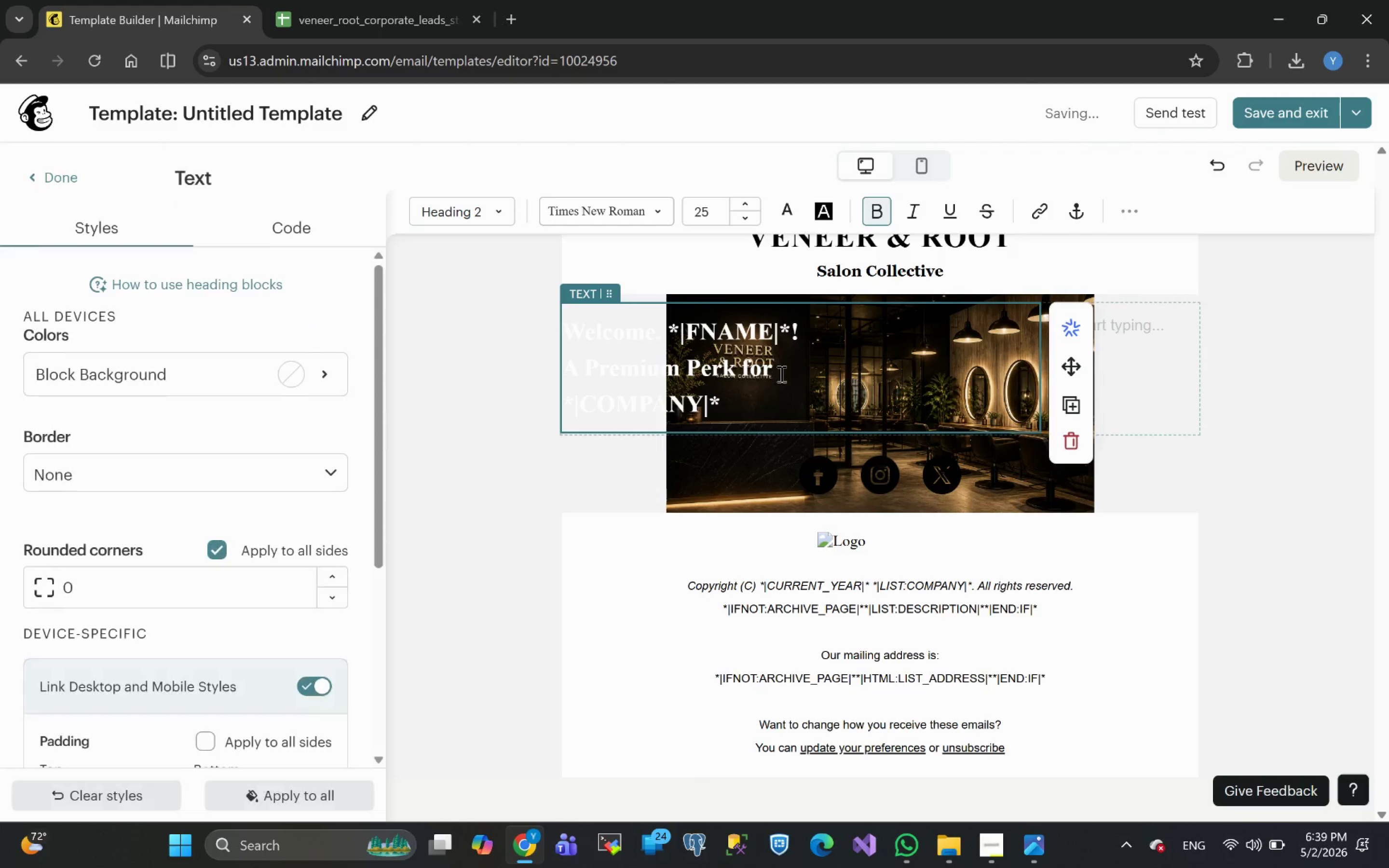 
key(Control+Z)
 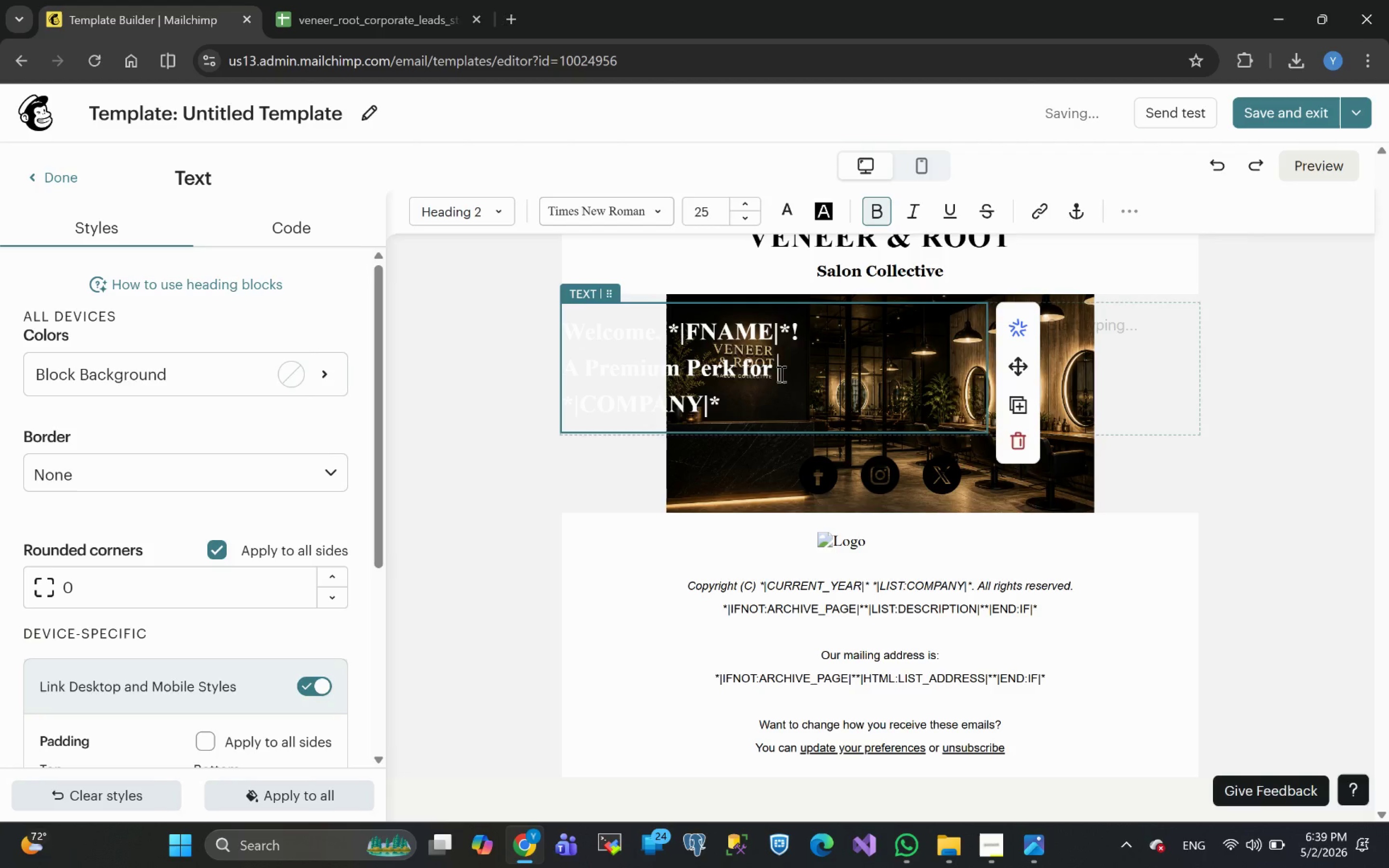 
key(Control+Z)
 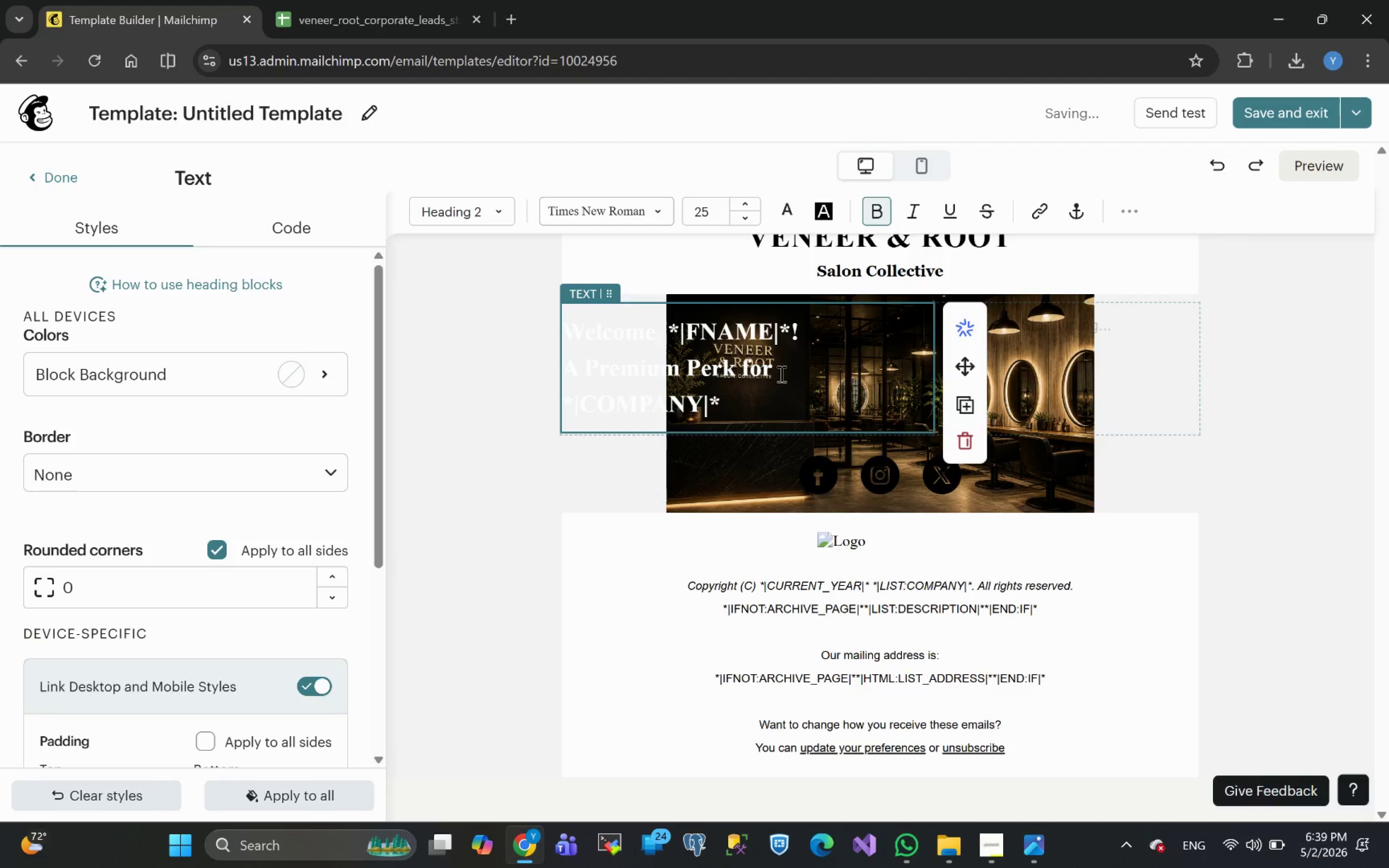 
key(Control+Z)
 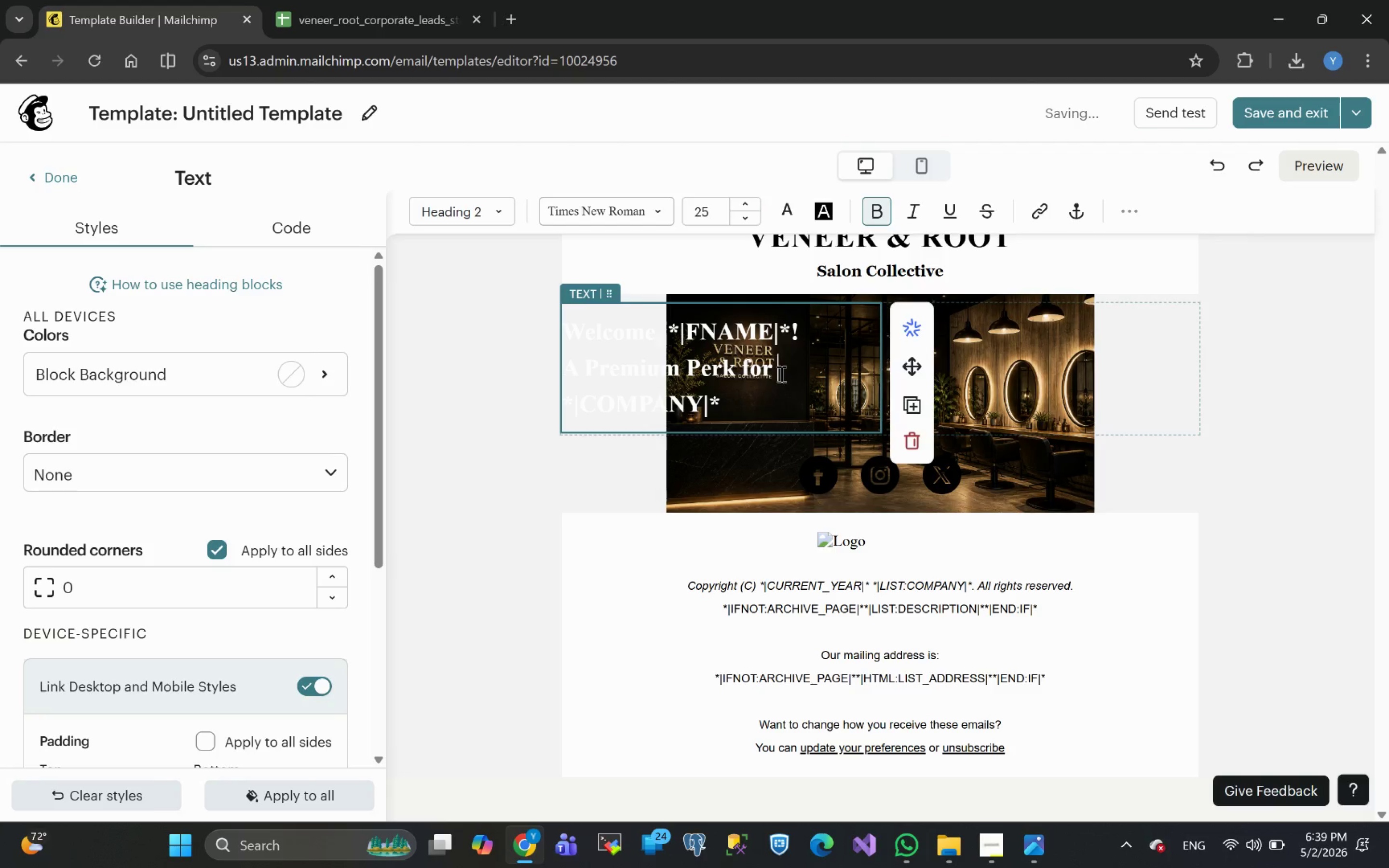 
key(Control+Z)
 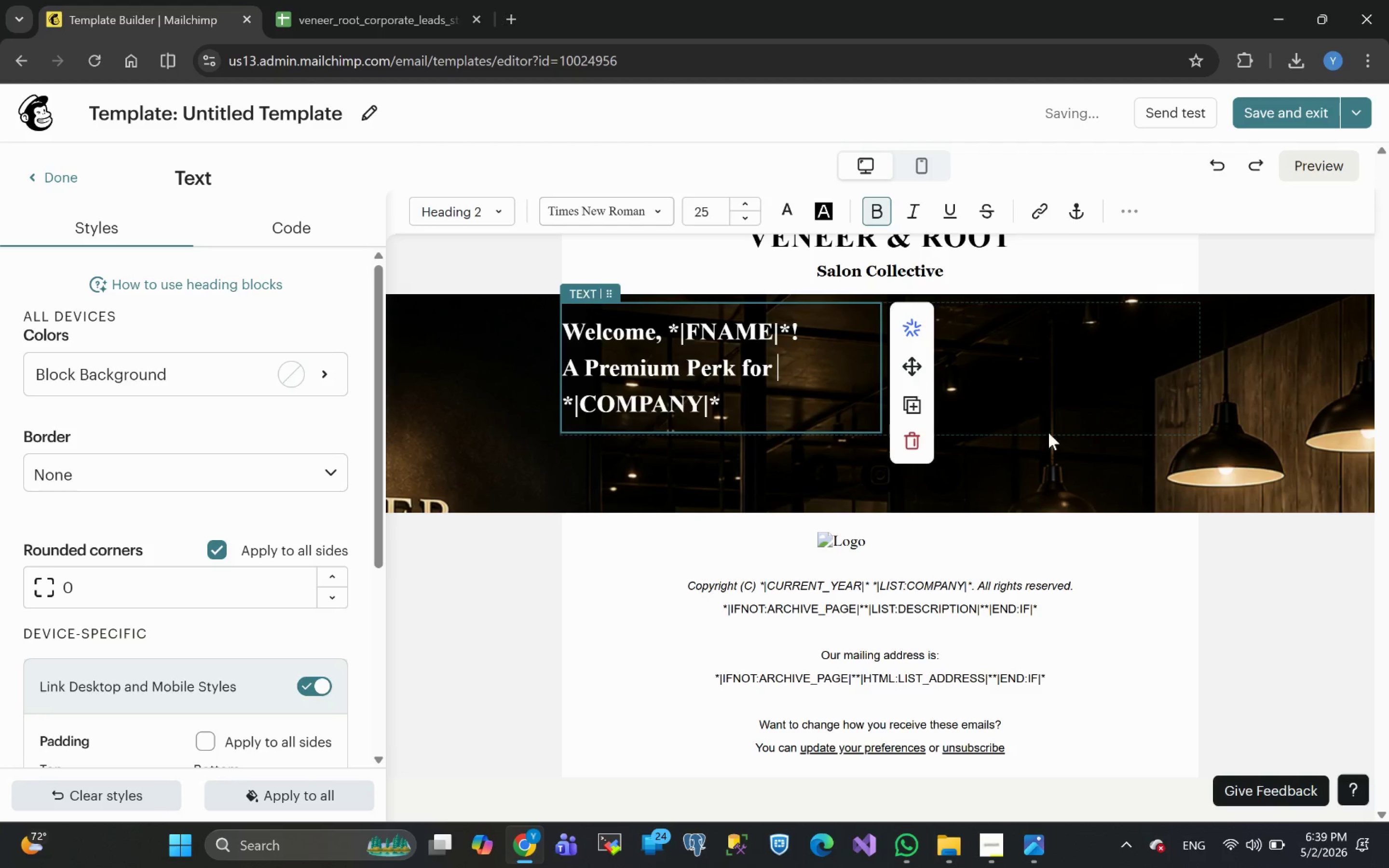 
left_click([1068, 377])
 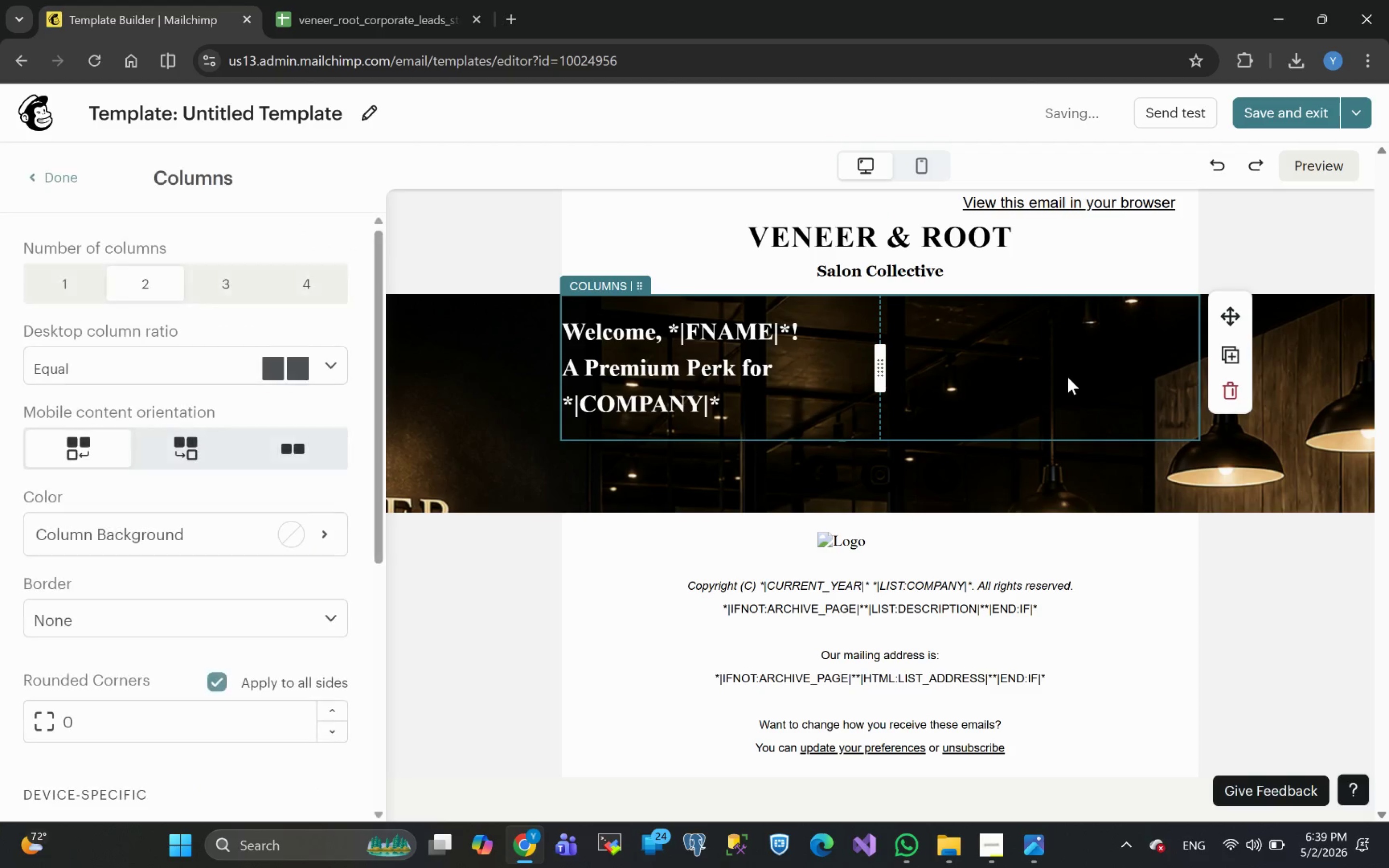 
key(Control+Z)
 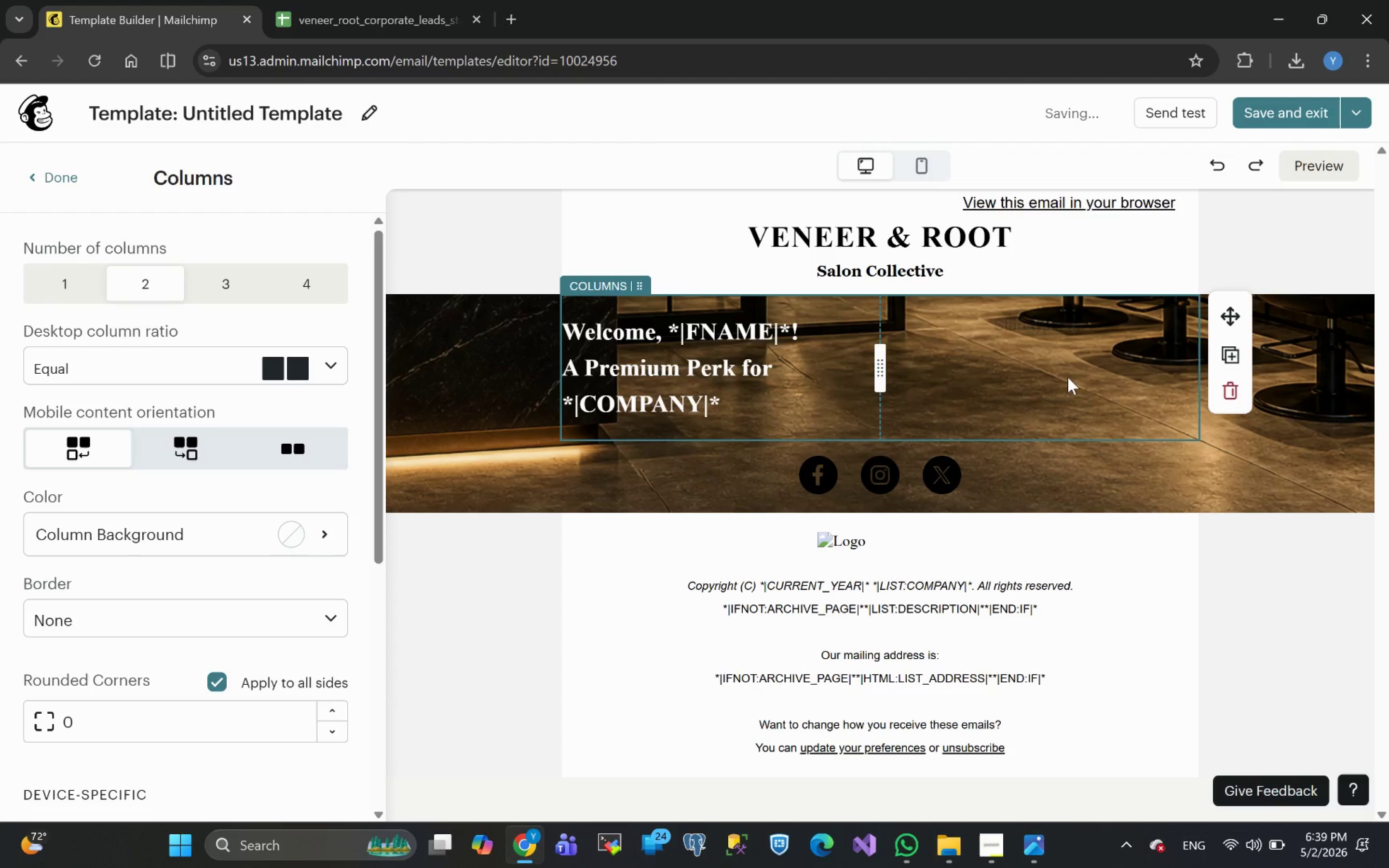 
key(Control+Z)
 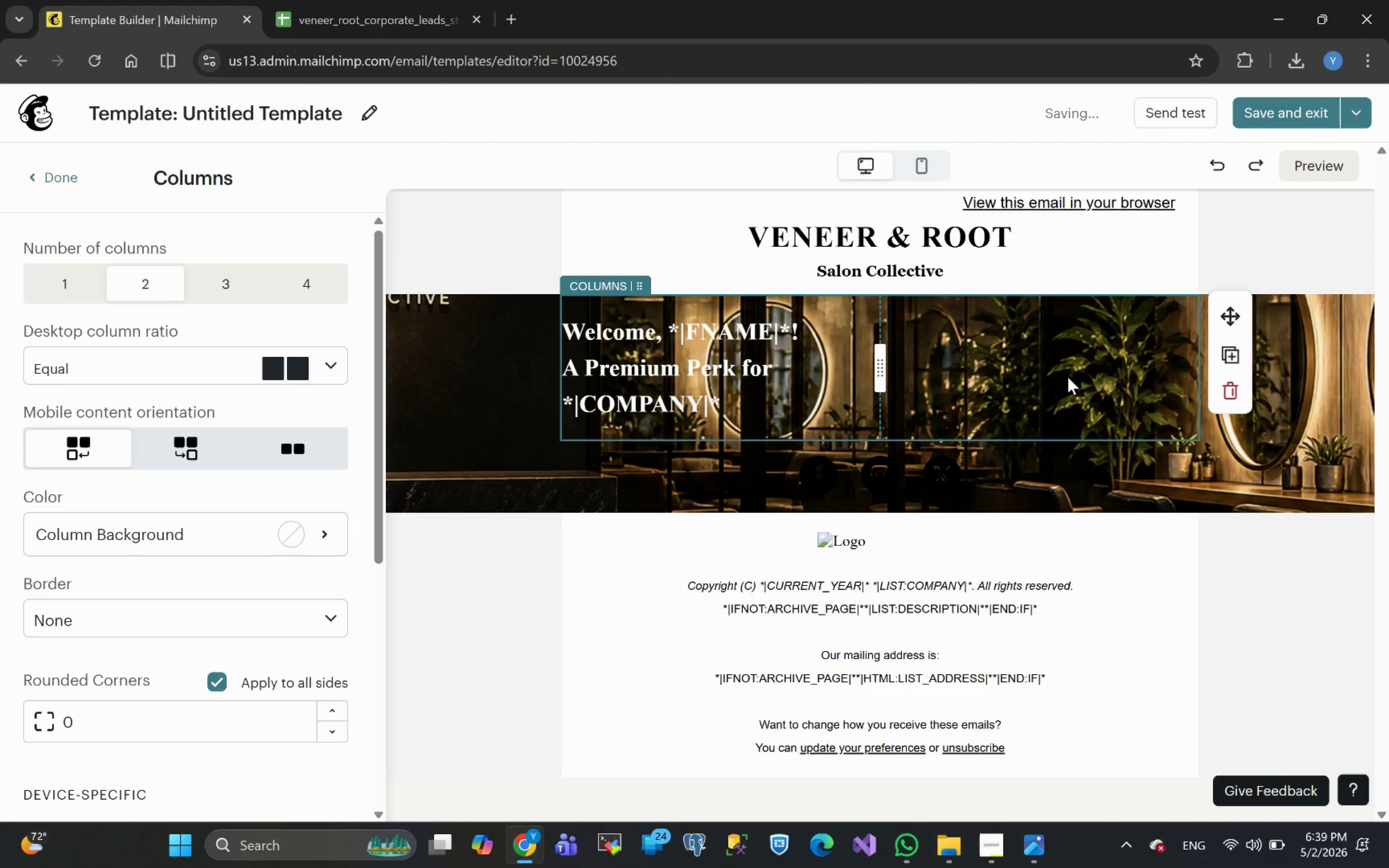 
key(Control+Z)
 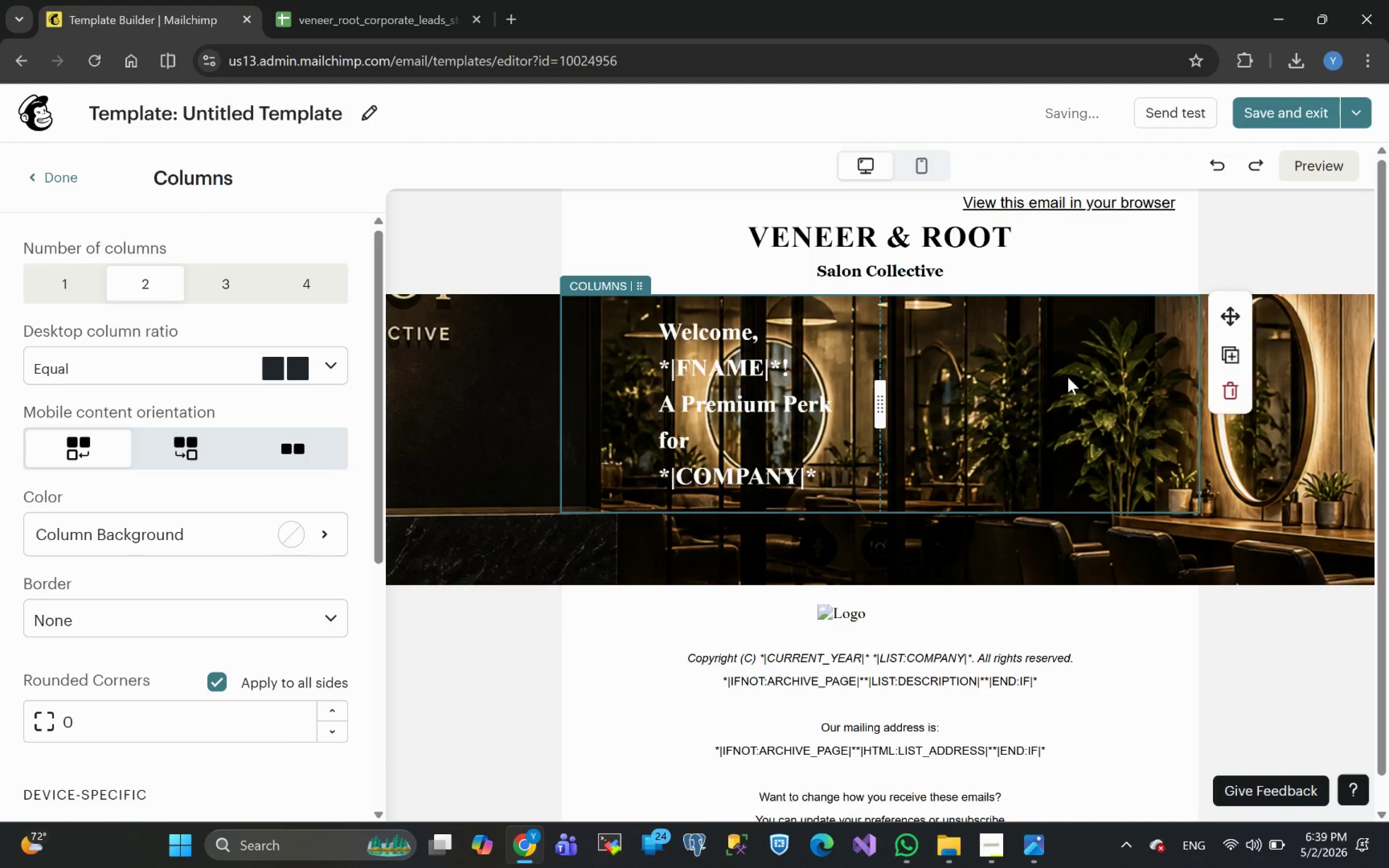 
key(Control+Z)
 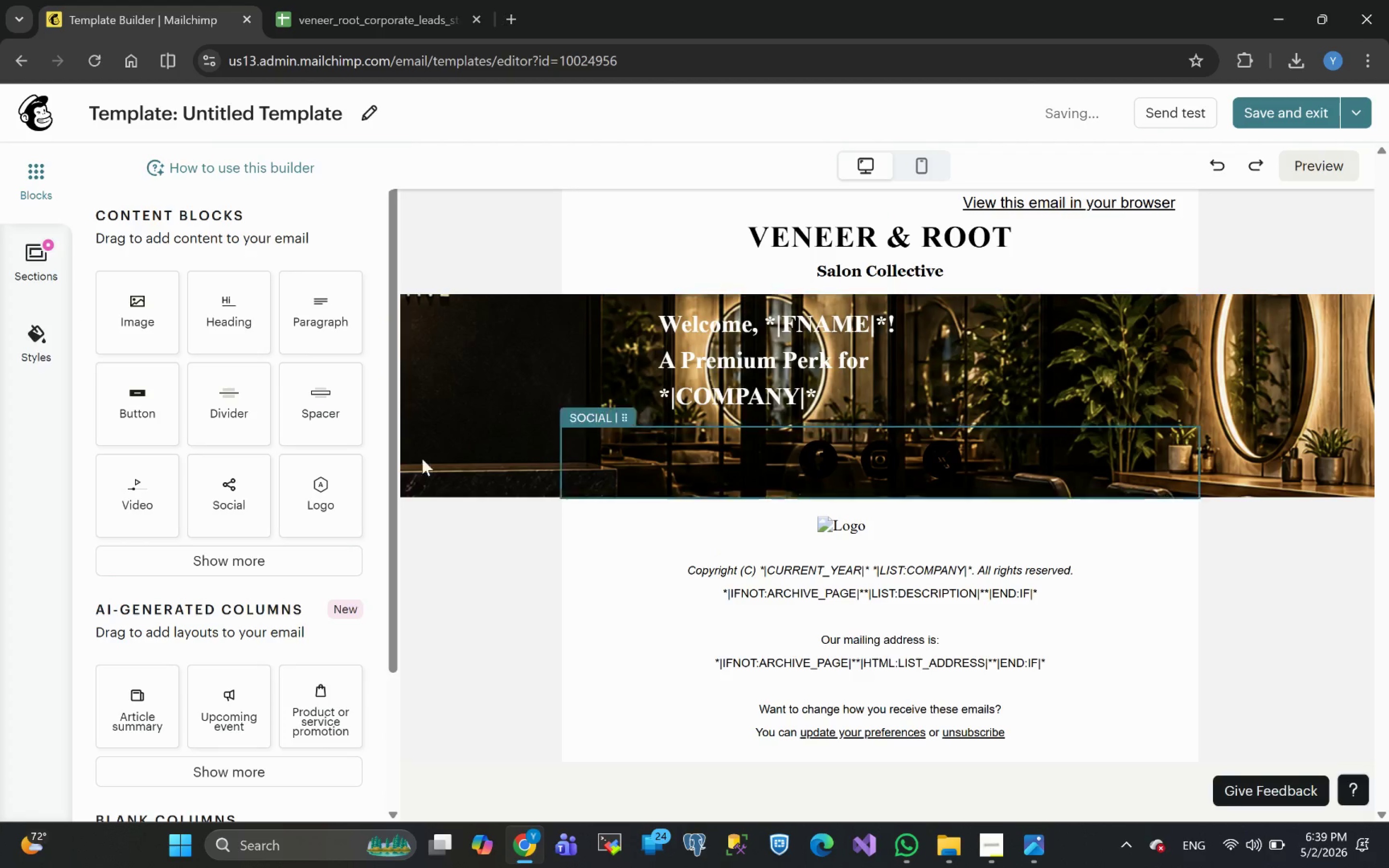 
left_click([574, 403])
 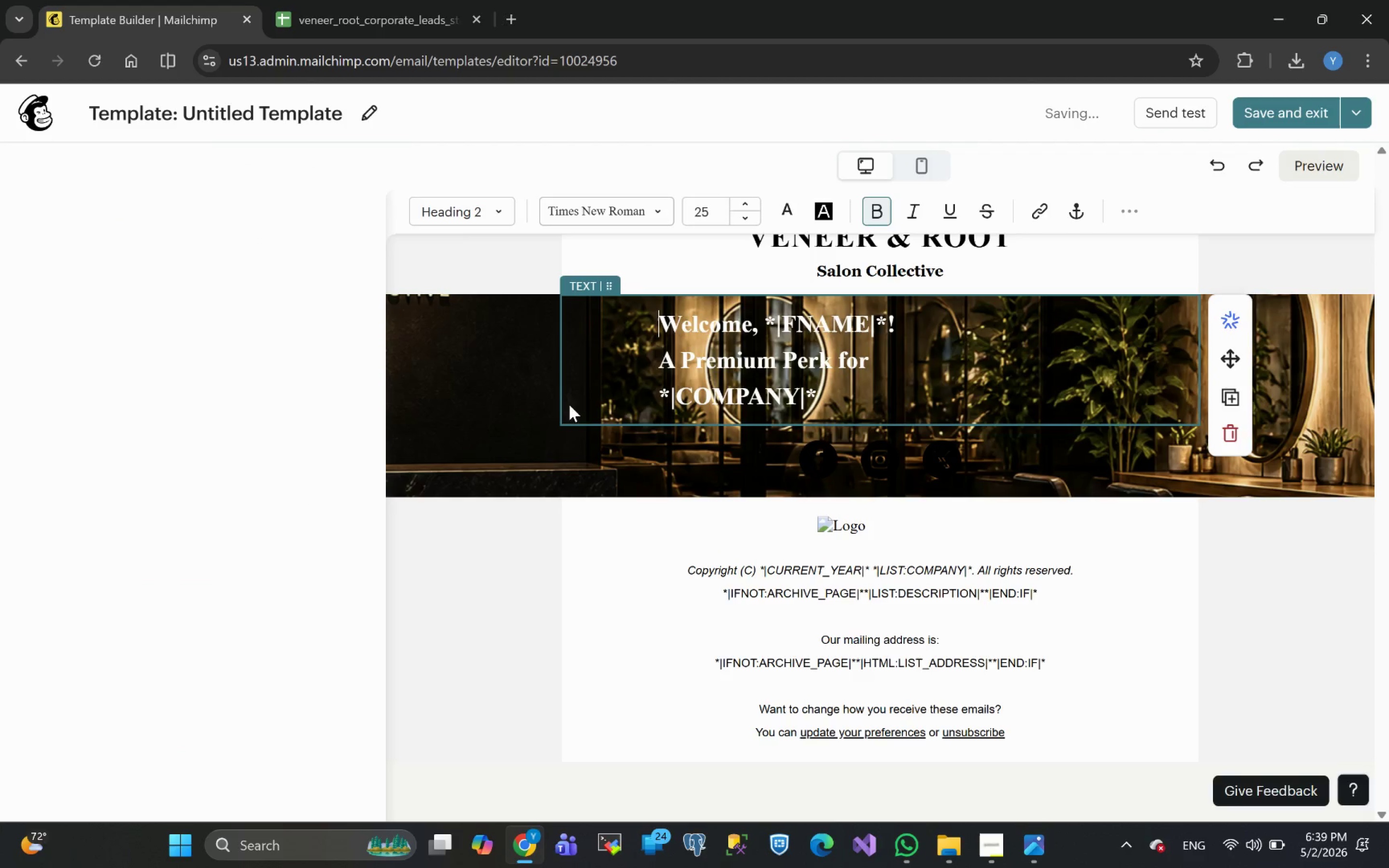 
left_click([472, 402])
 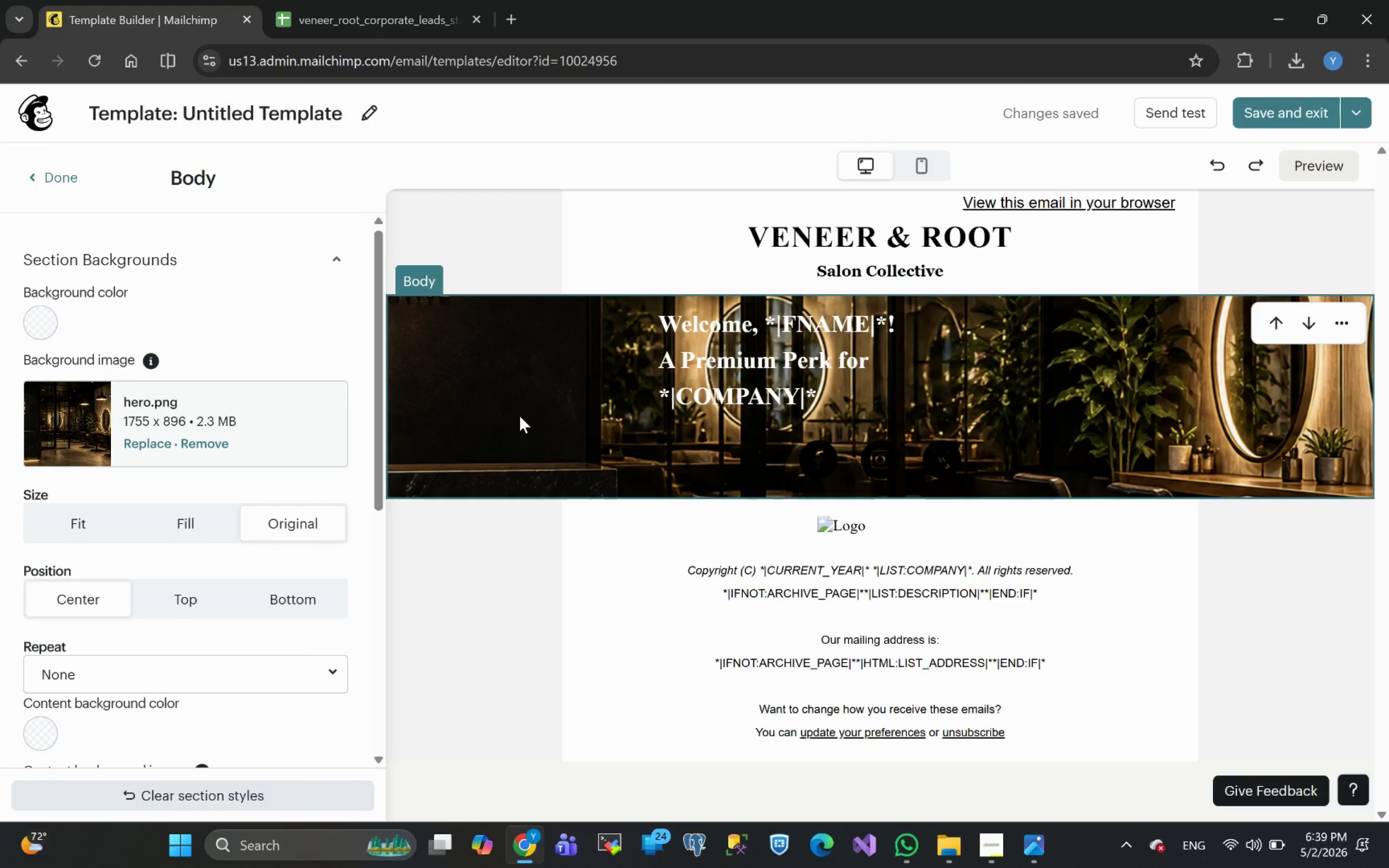 
wait(17.88)
 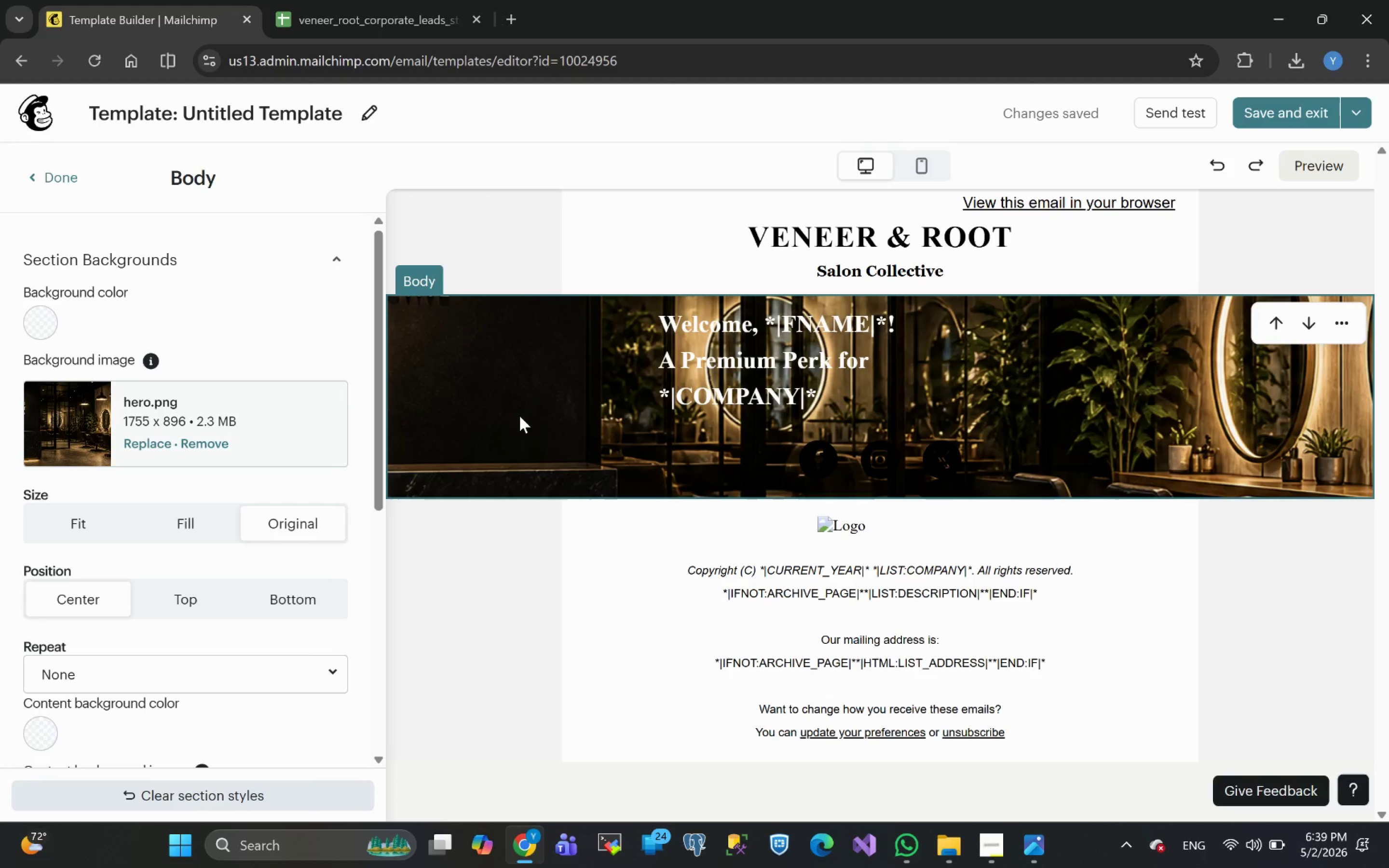 
left_click([184, 522])
 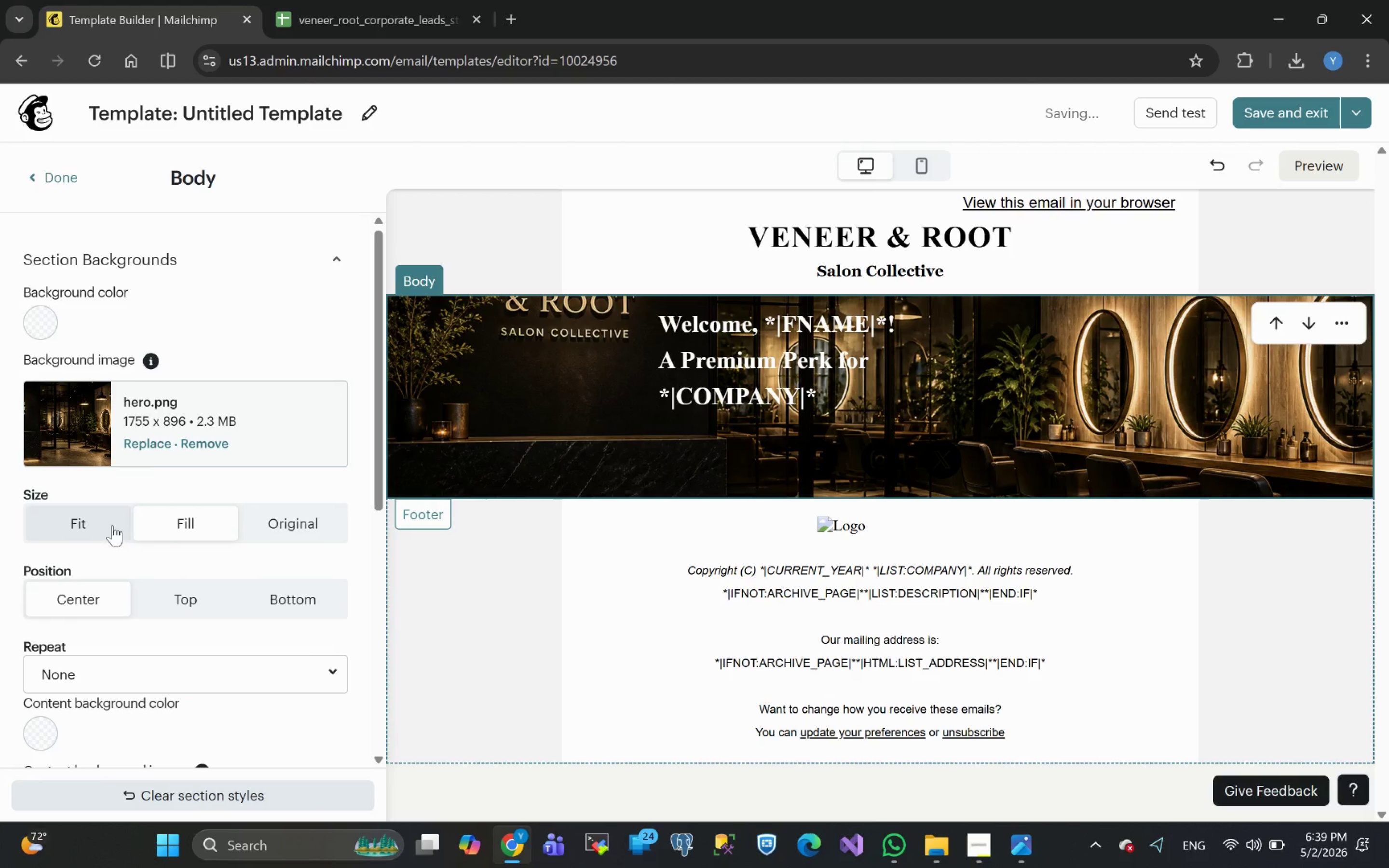 
wait(5.8)
 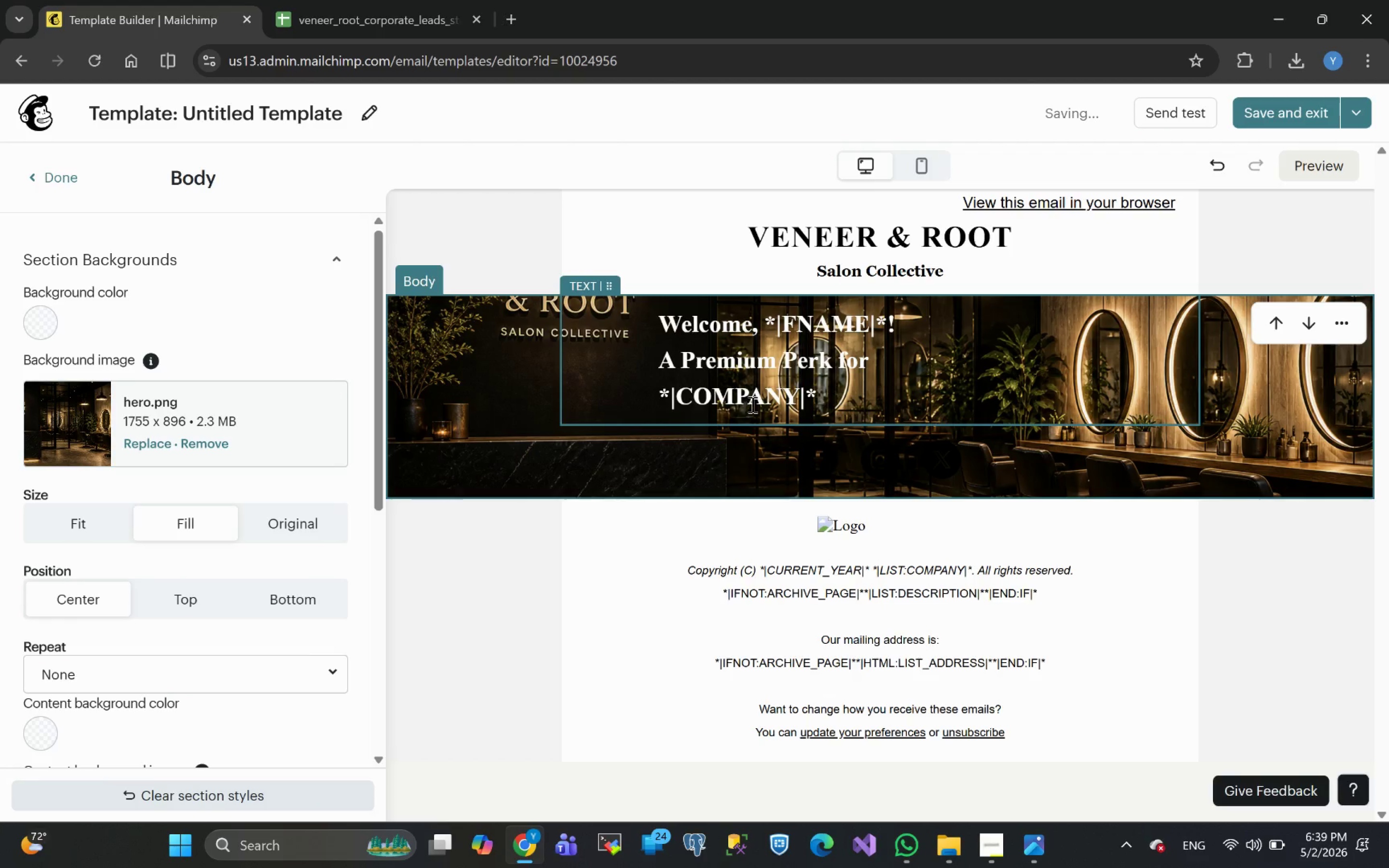 
left_click([88, 526])
 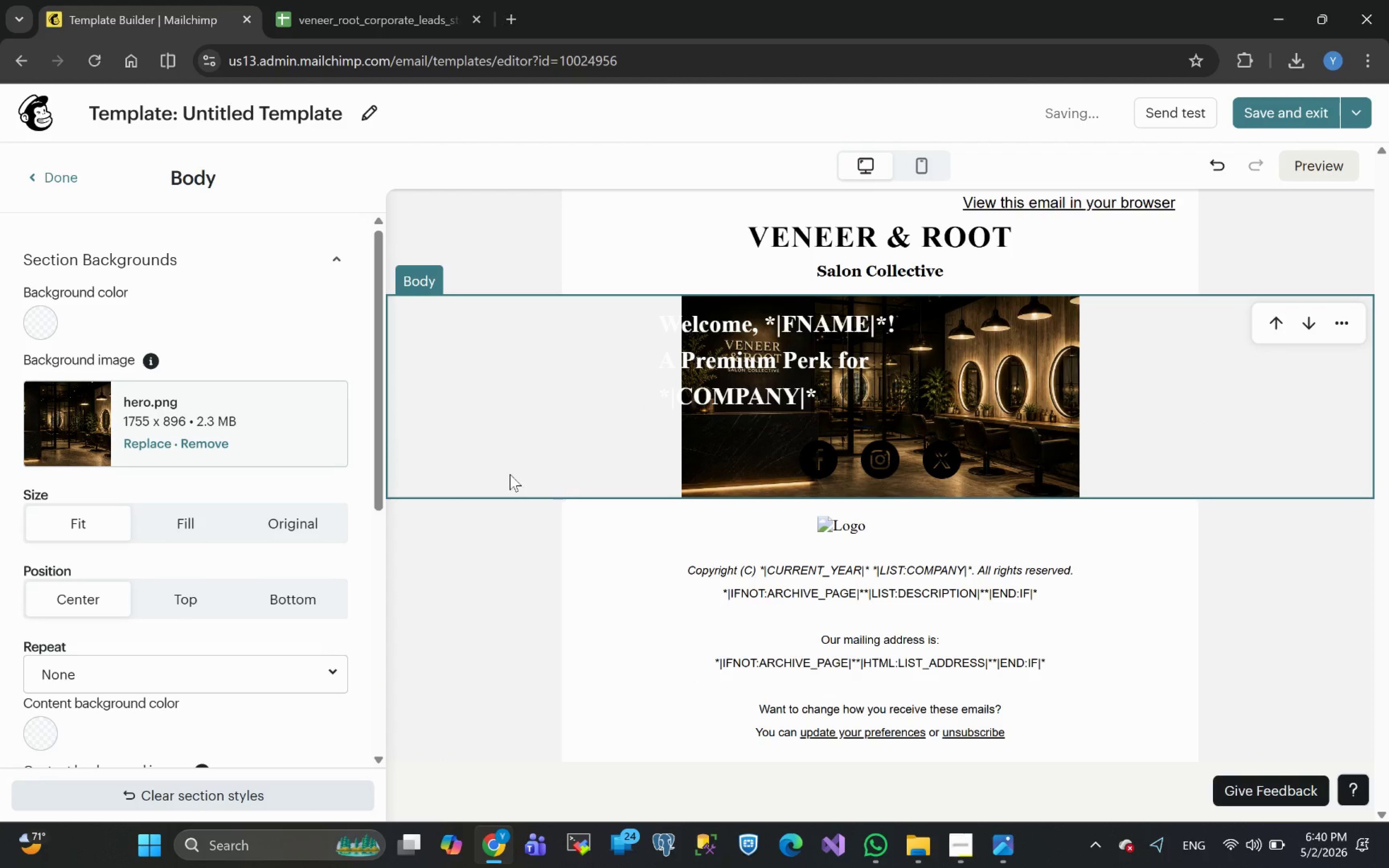 
left_click([147, 443])
 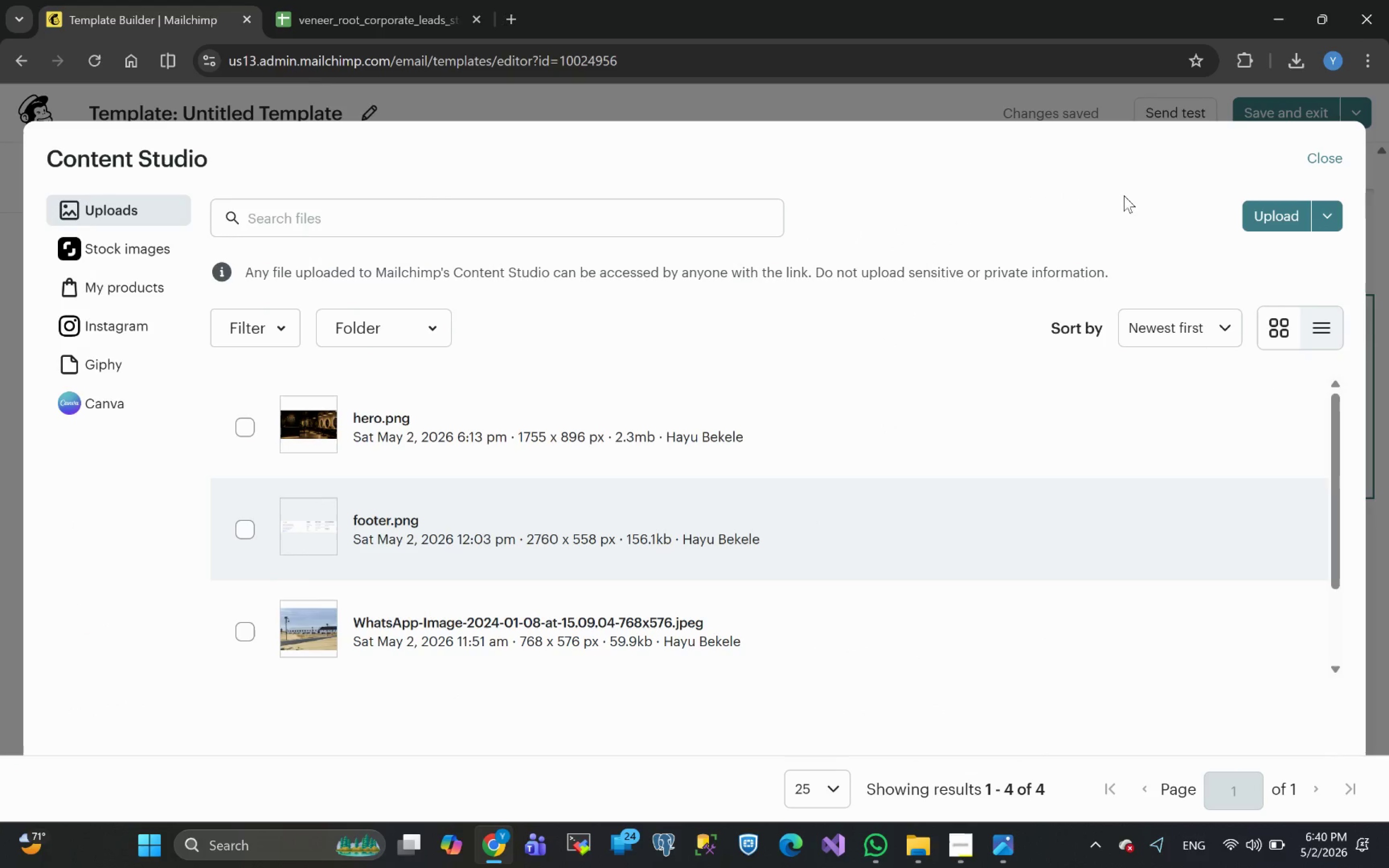 
left_click([1277, 205])
 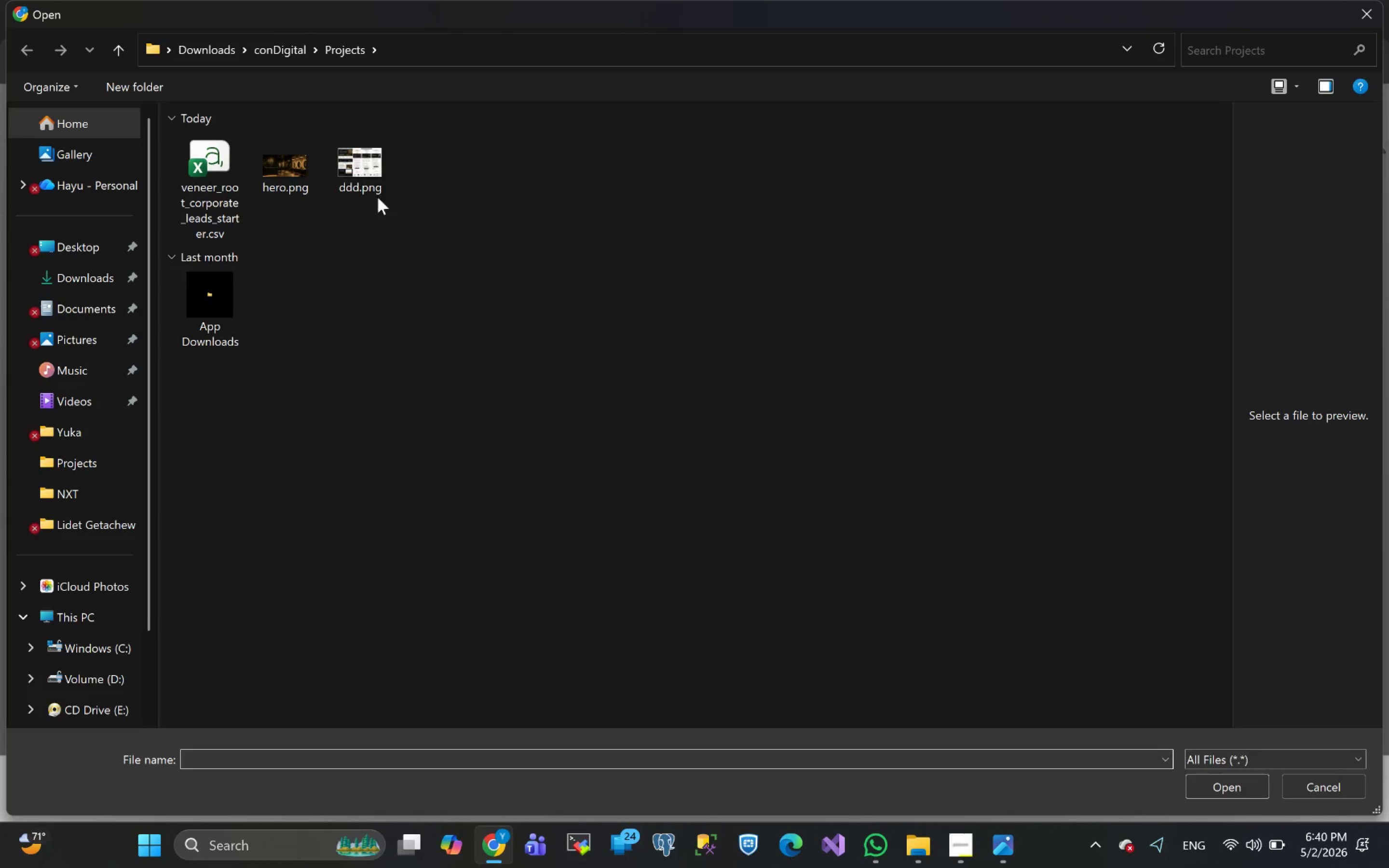 
left_click([302, 184])
 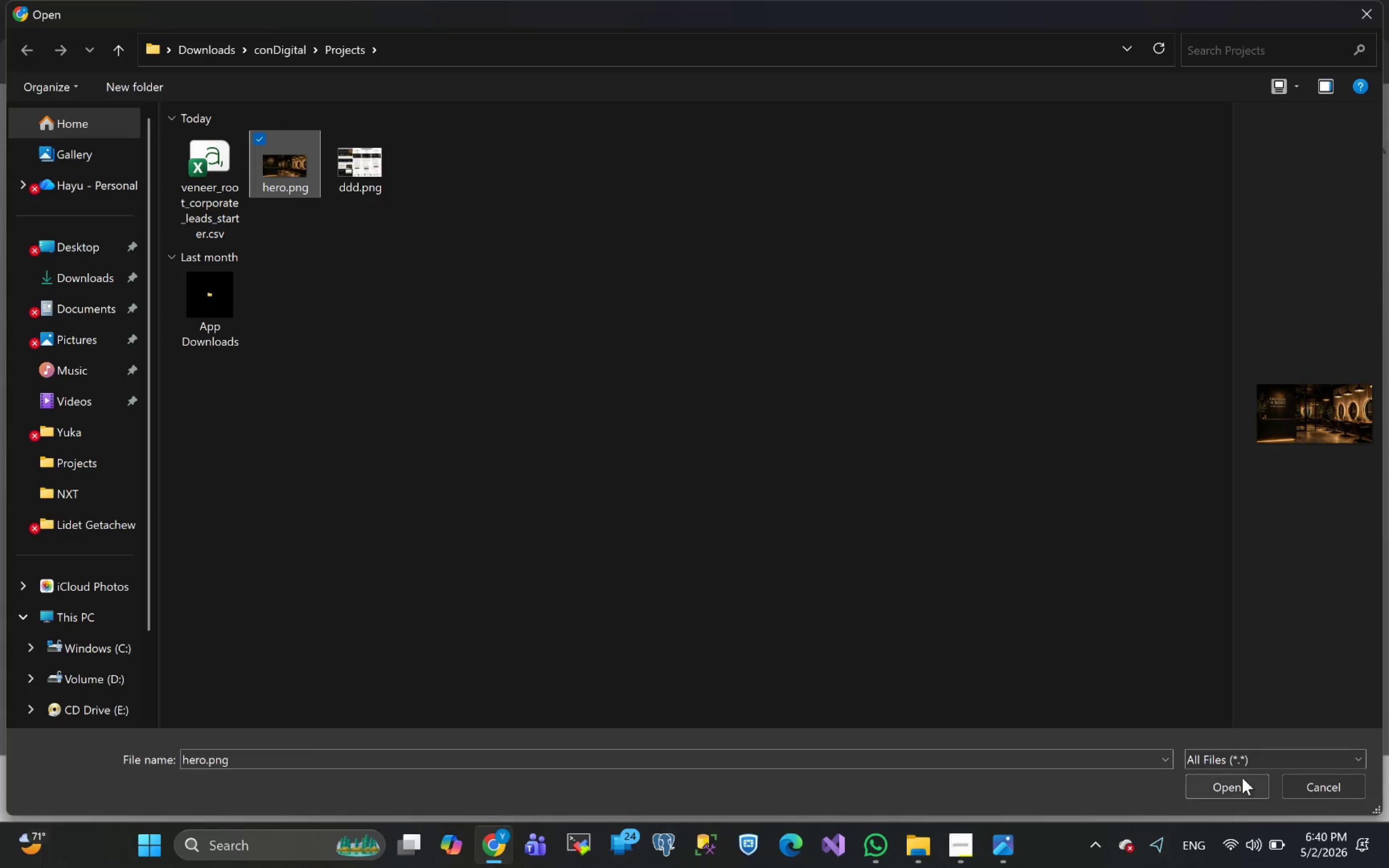 
left_click([1226, 794])
 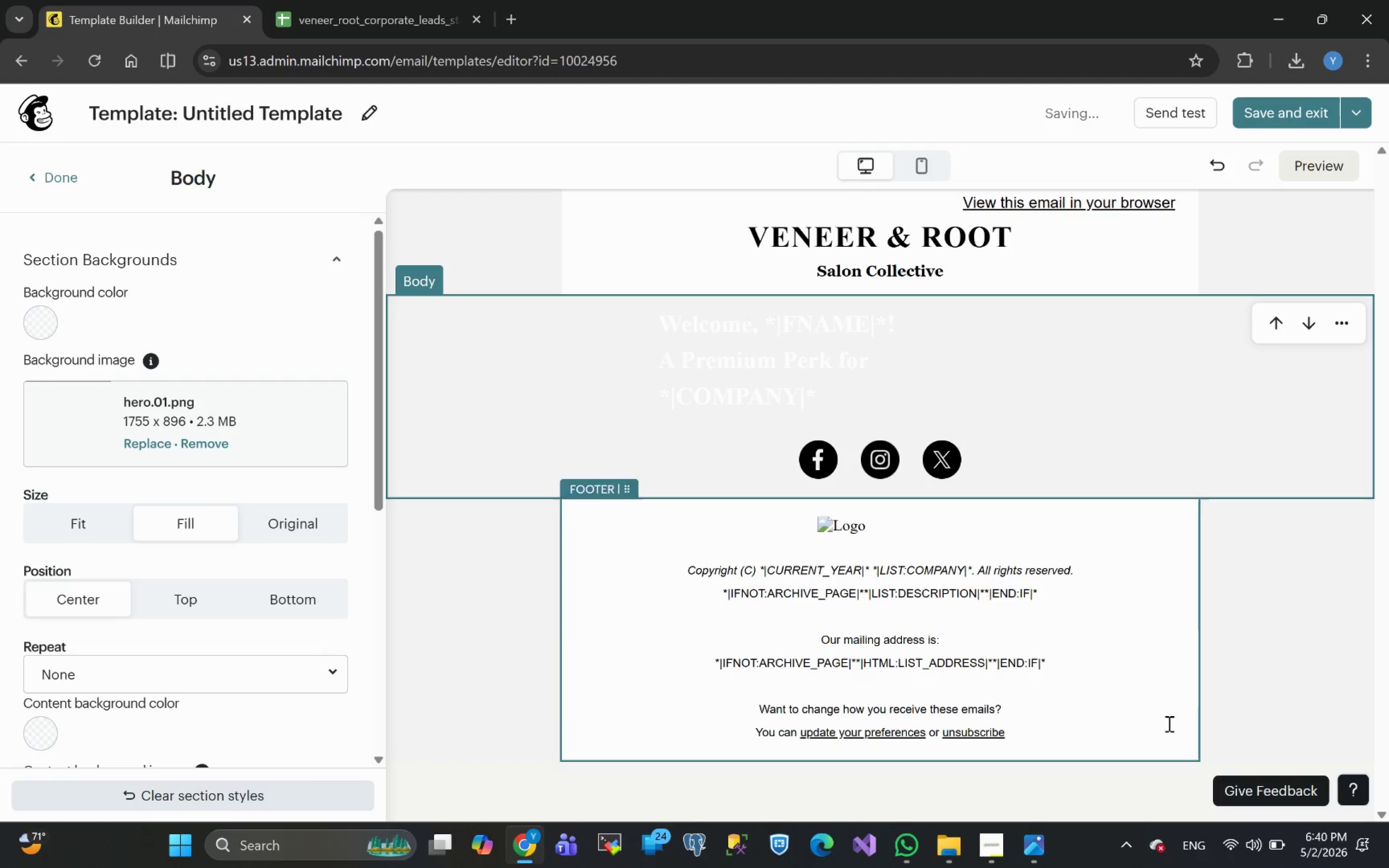 
wait(13.94)
 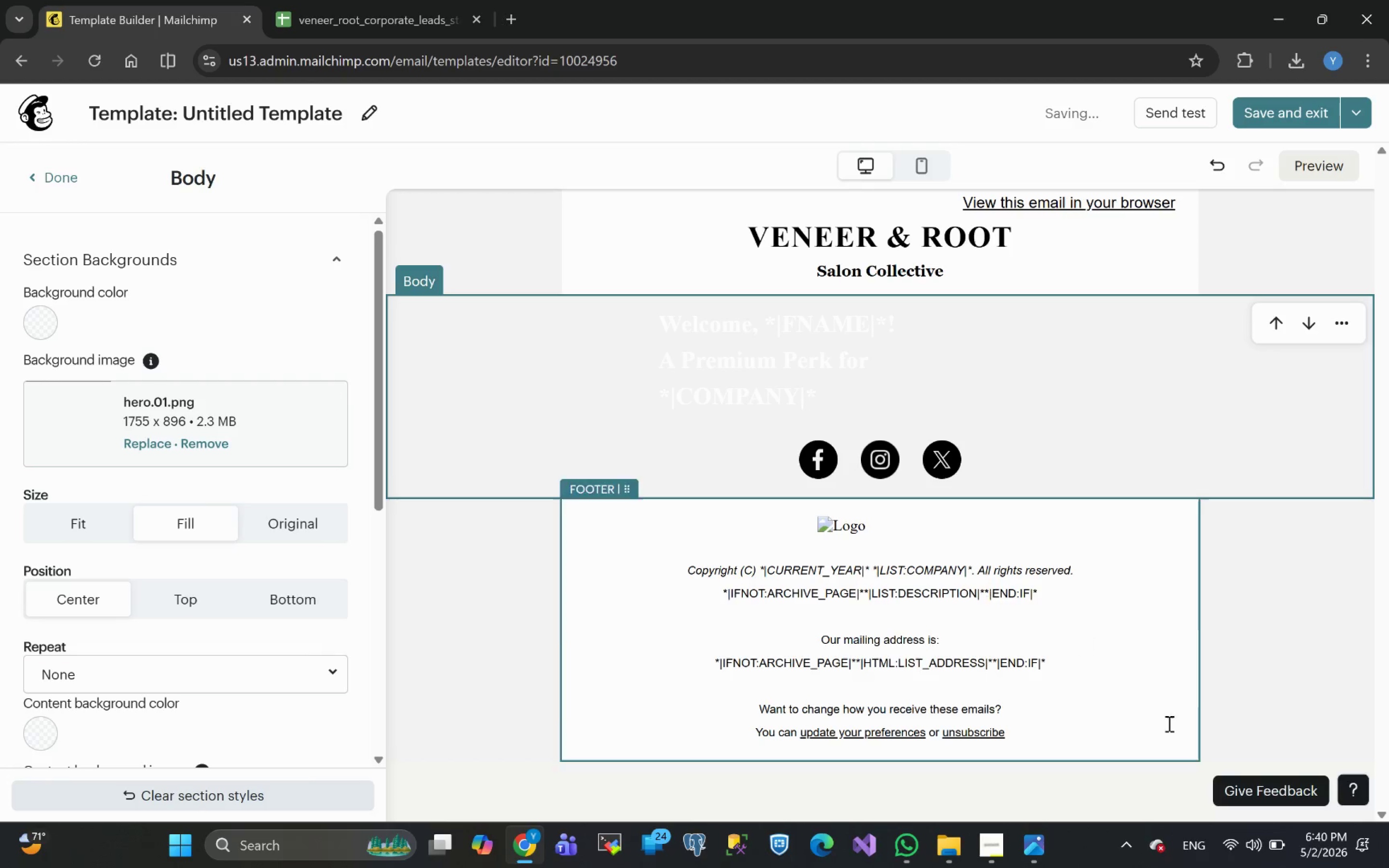 
left_click([191, 586])
 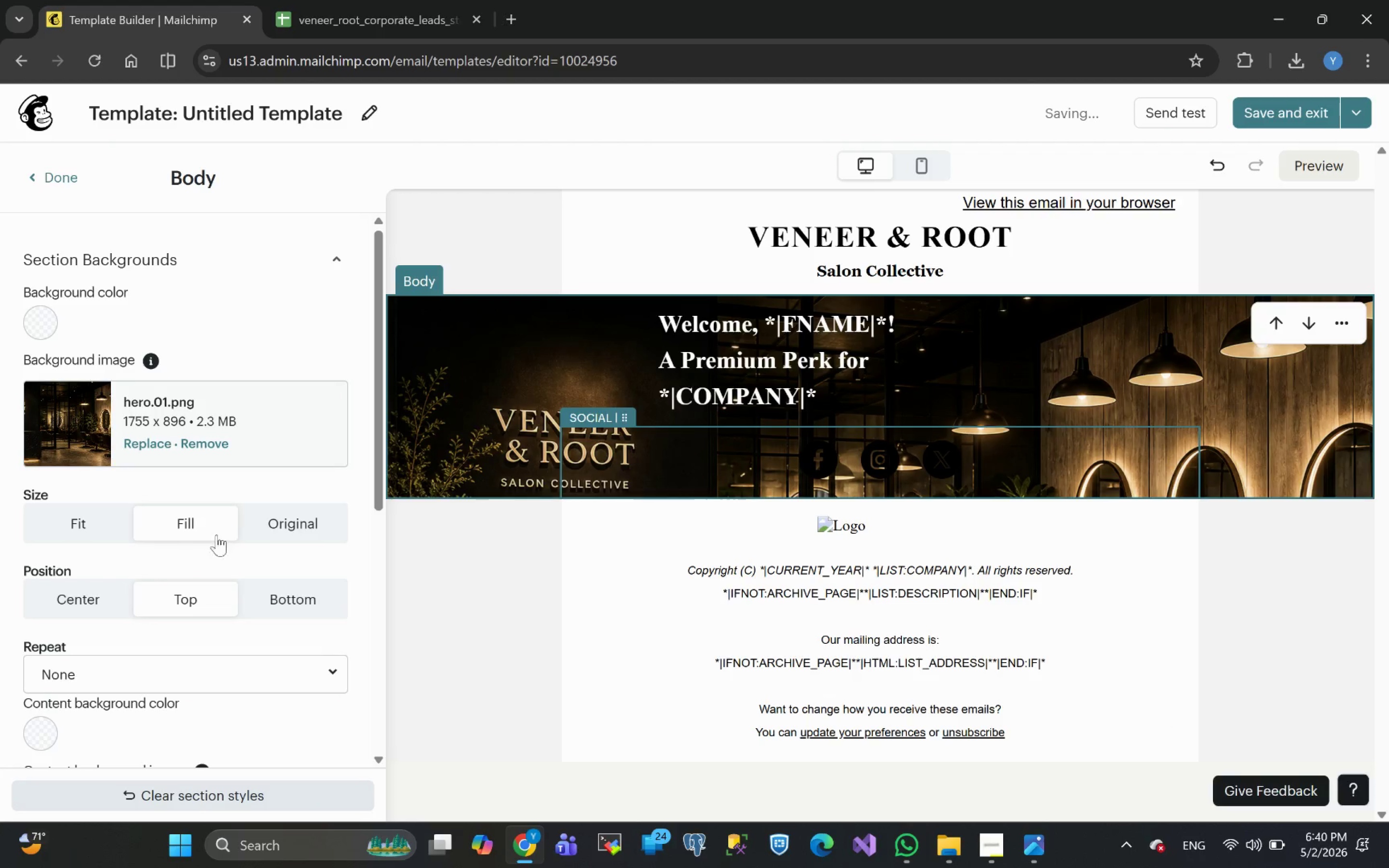 
left_click([287, 598])
 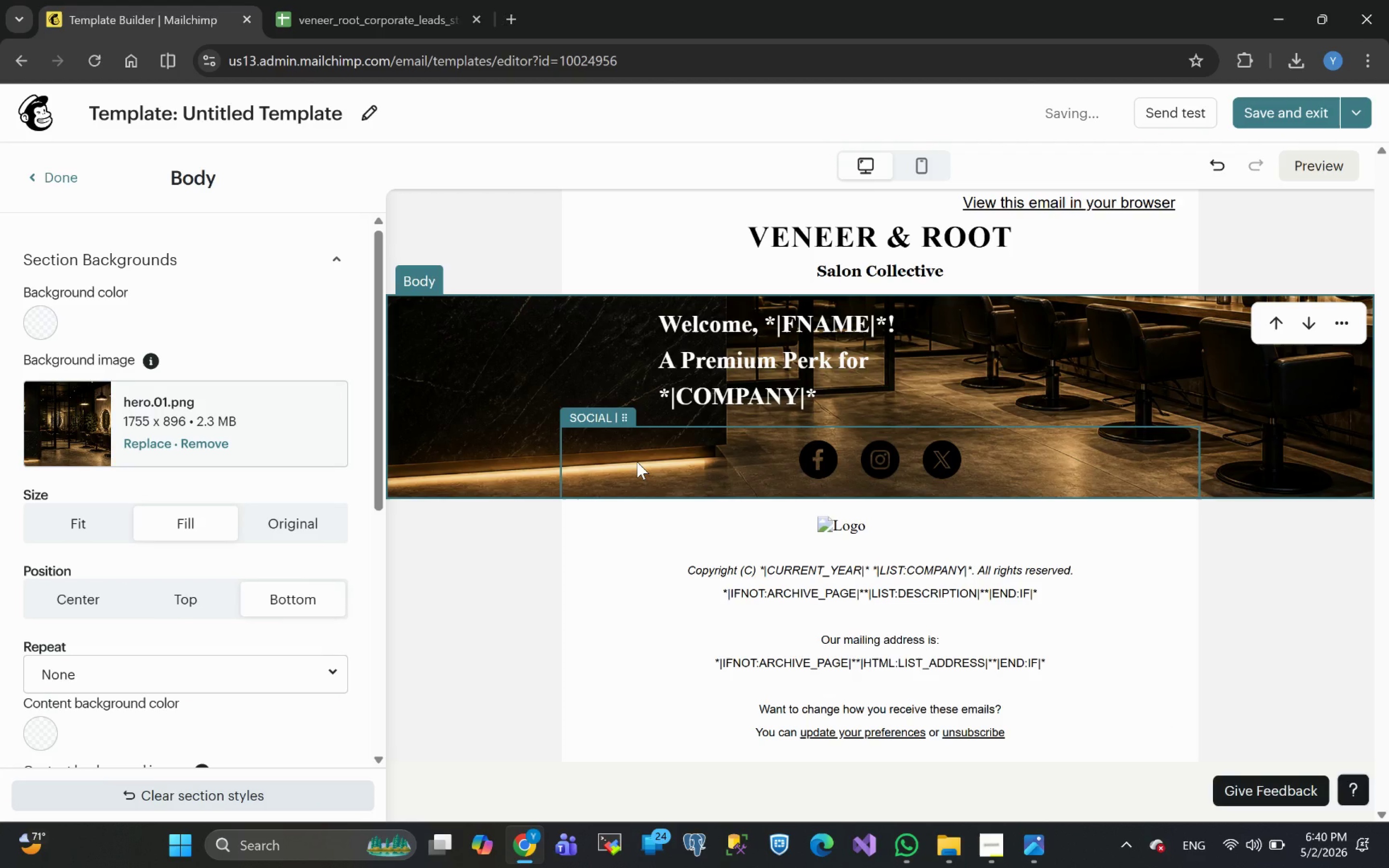 
left_click([637, 462])
 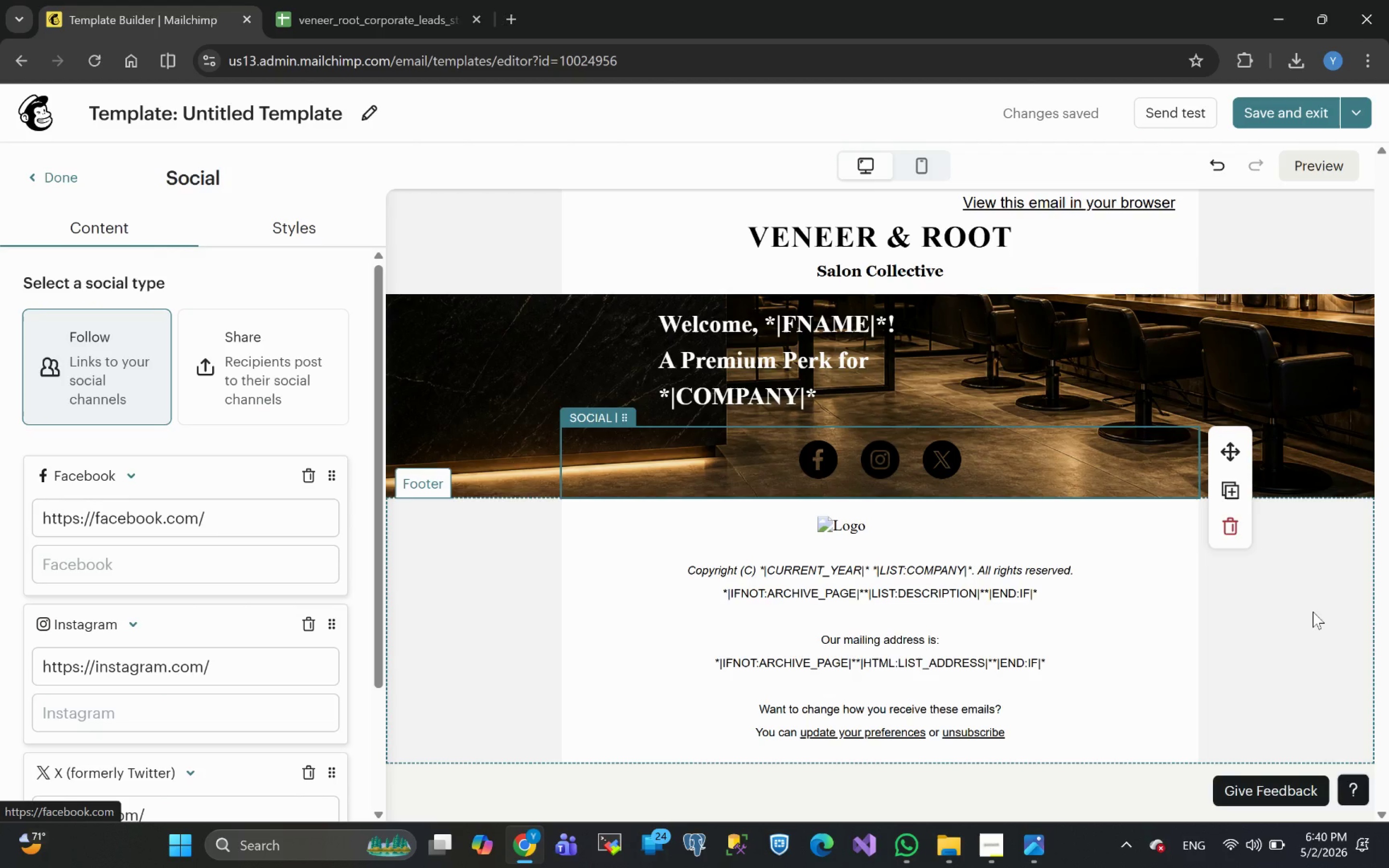 
wait(14.02)
 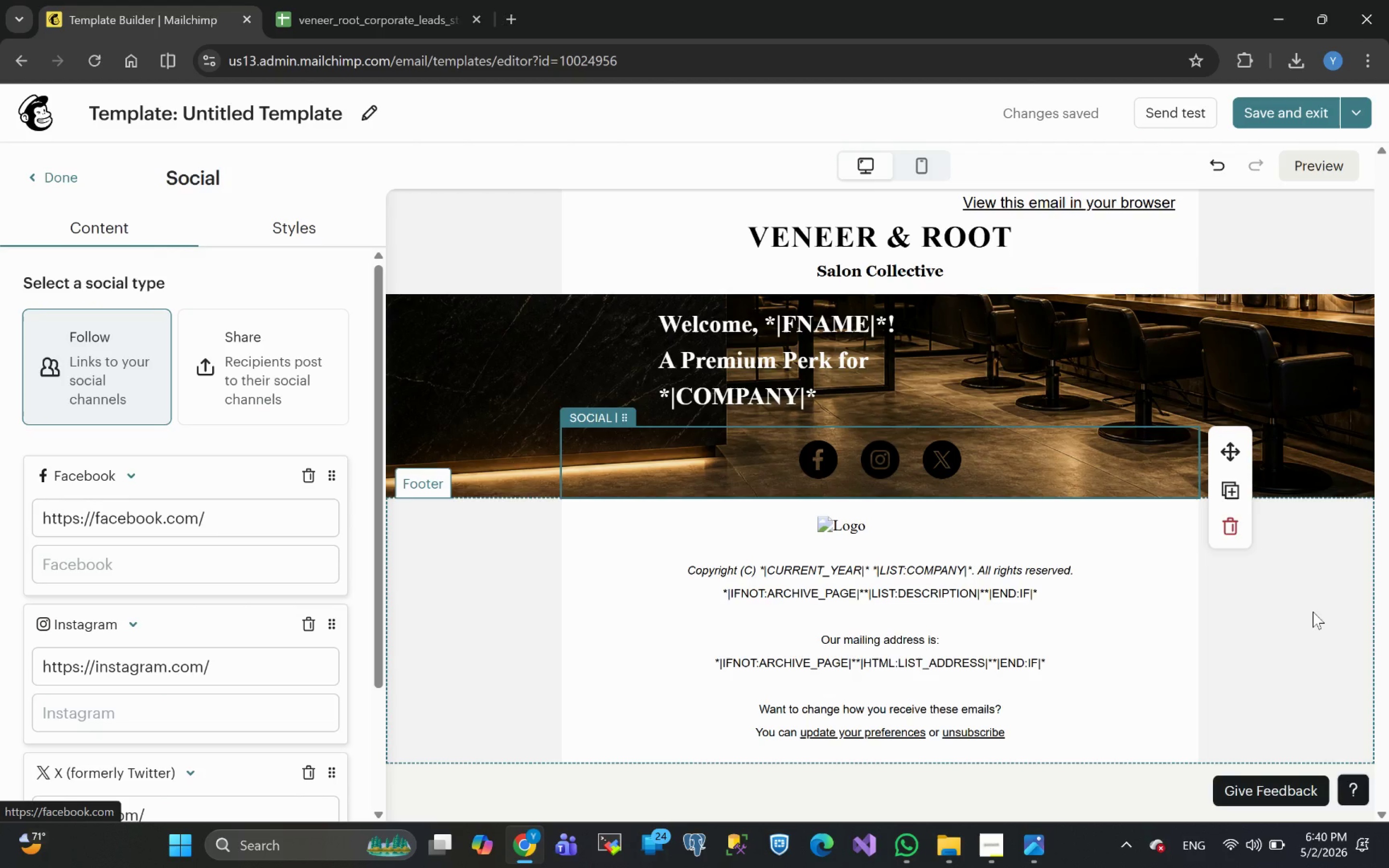 
left_click([1230, 523])
 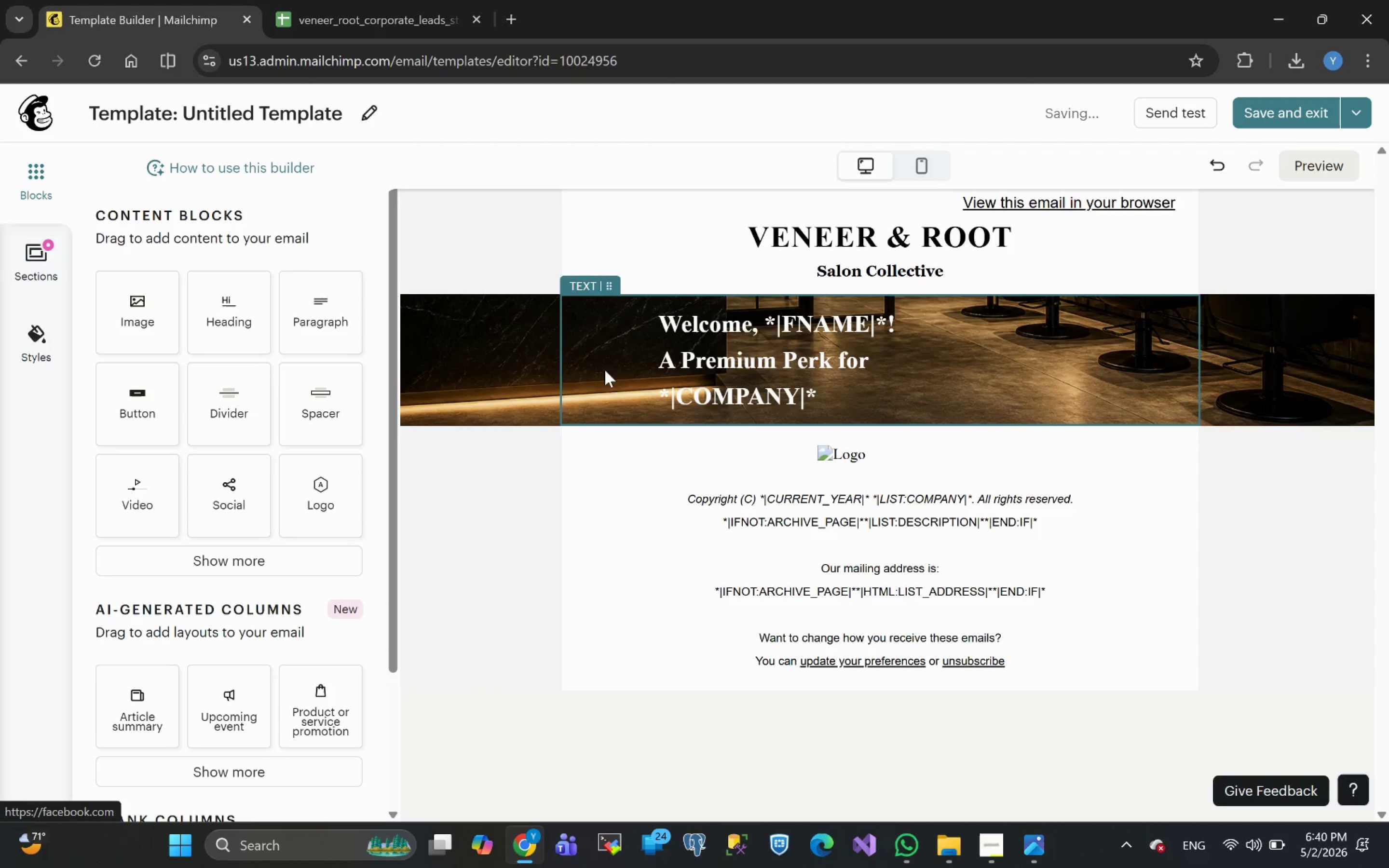 
wait(6.09)
 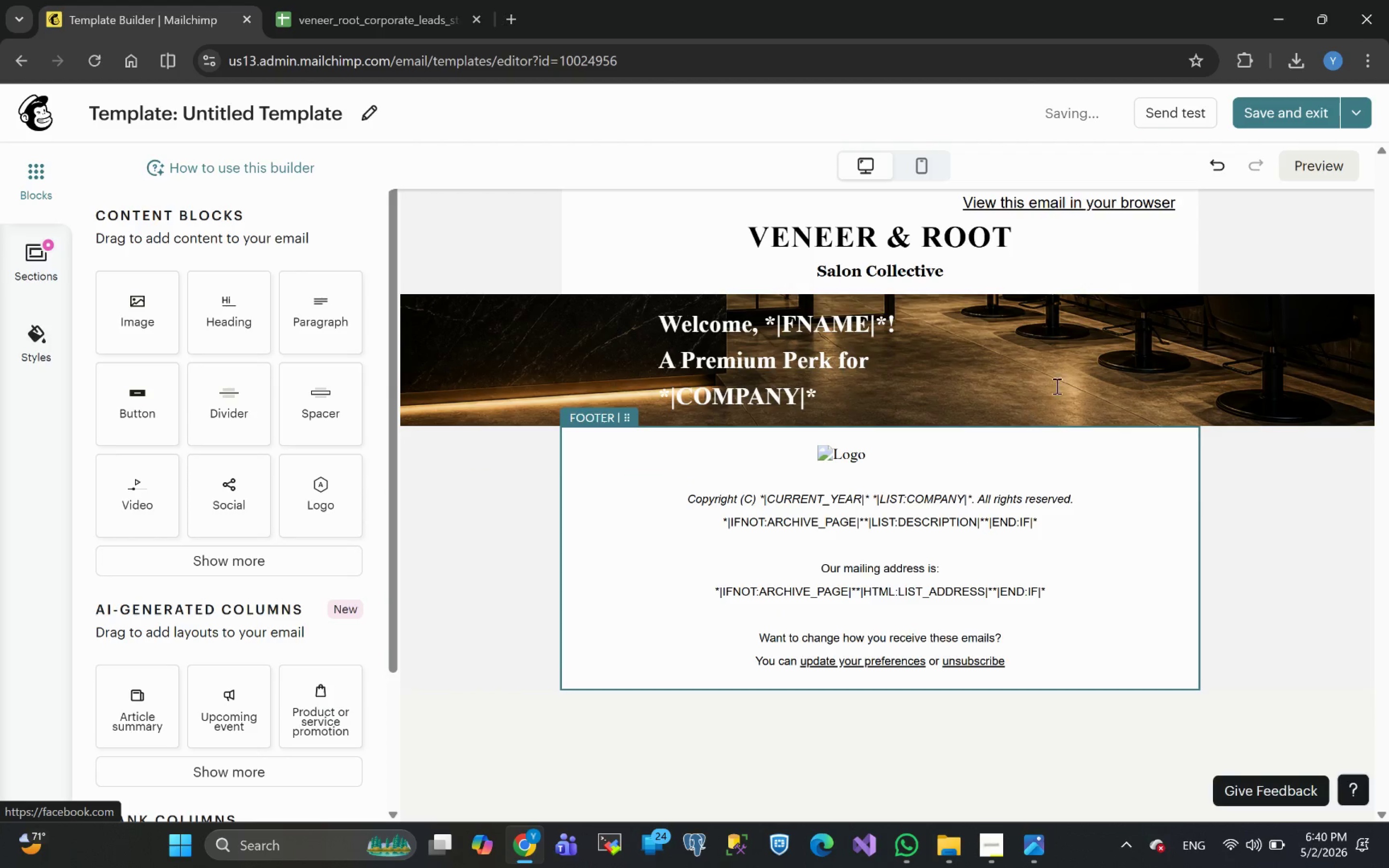 
left_click([429, 368])
 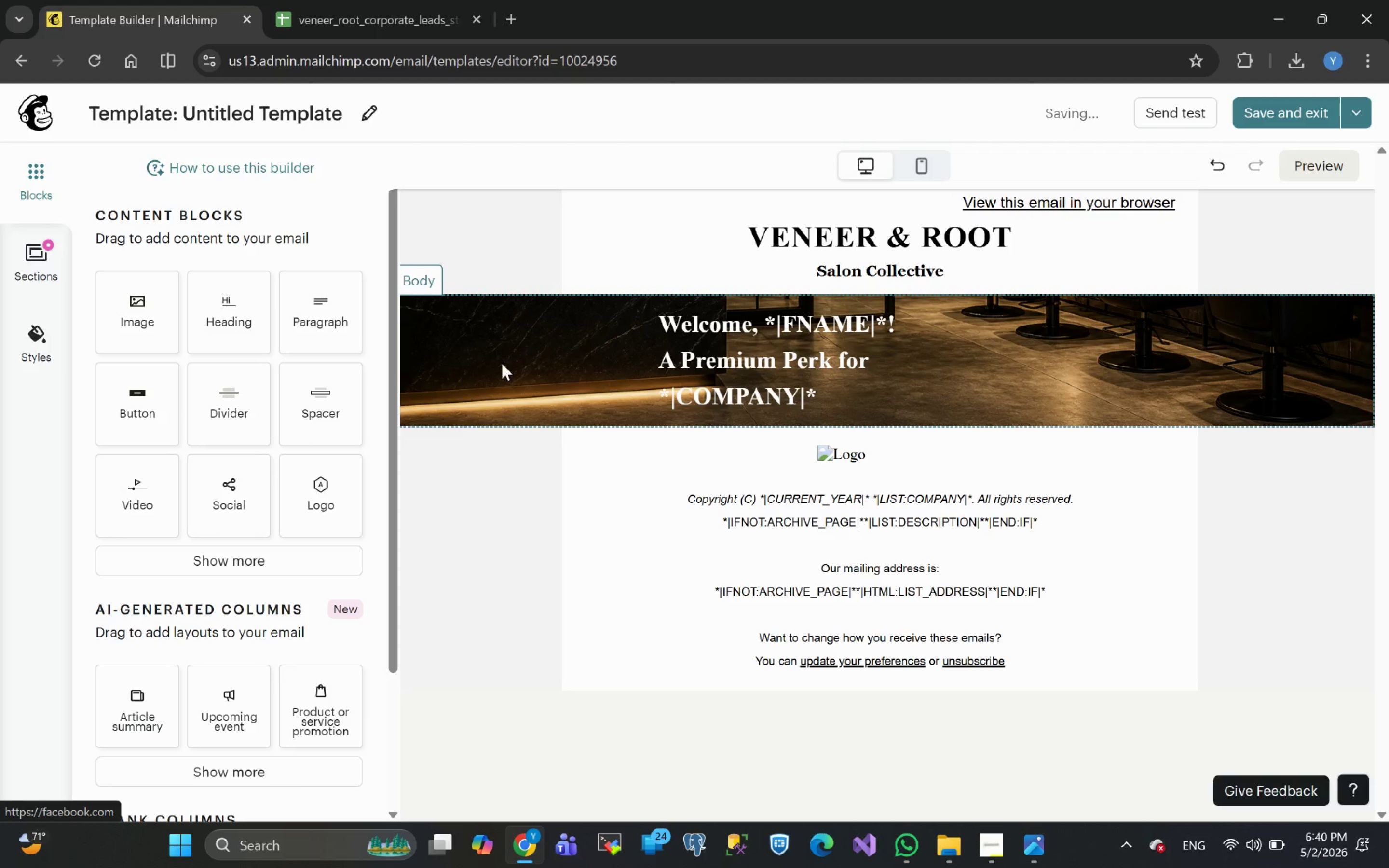 
left_click([511, 369])
 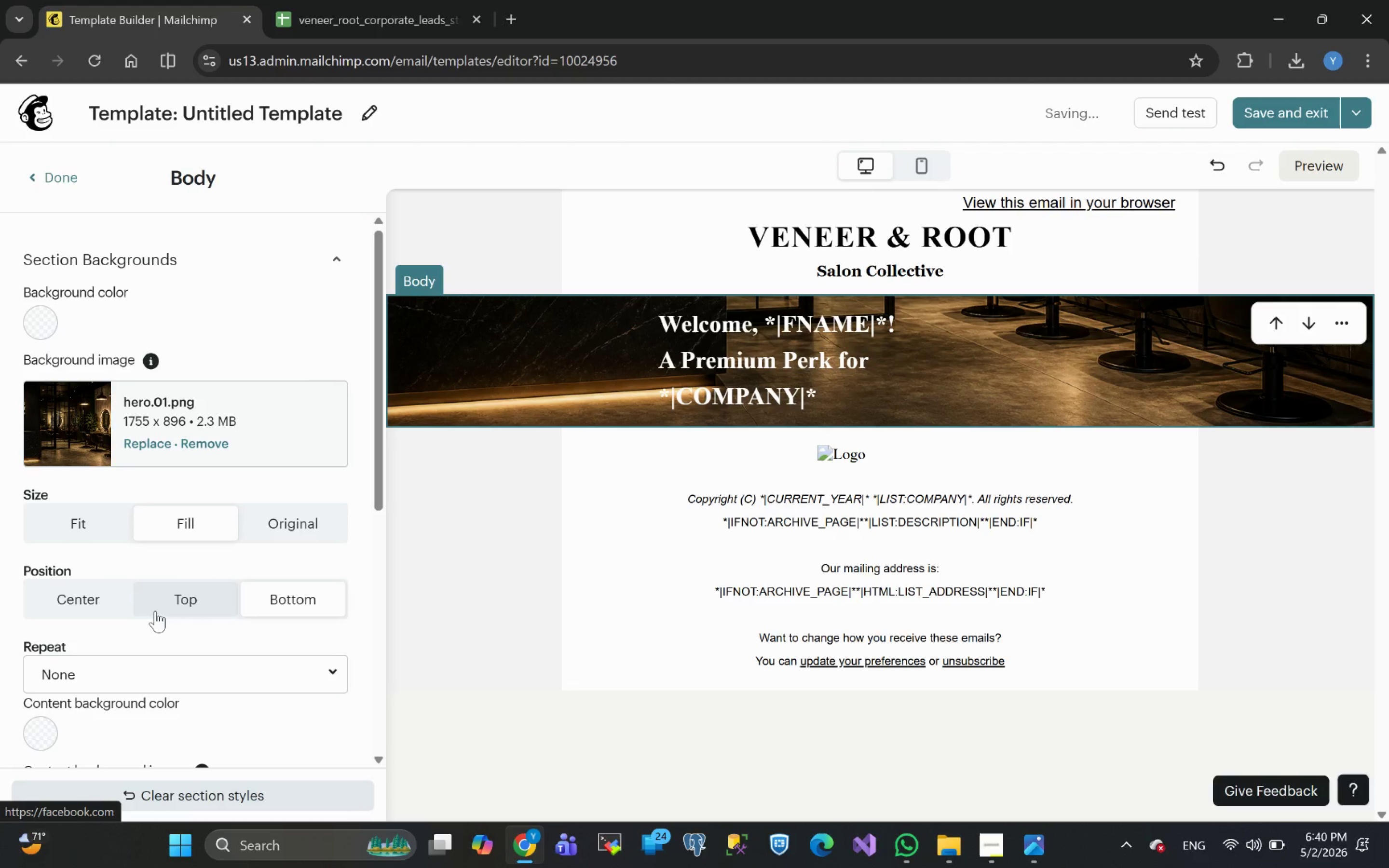 
left_click([83, 524])
 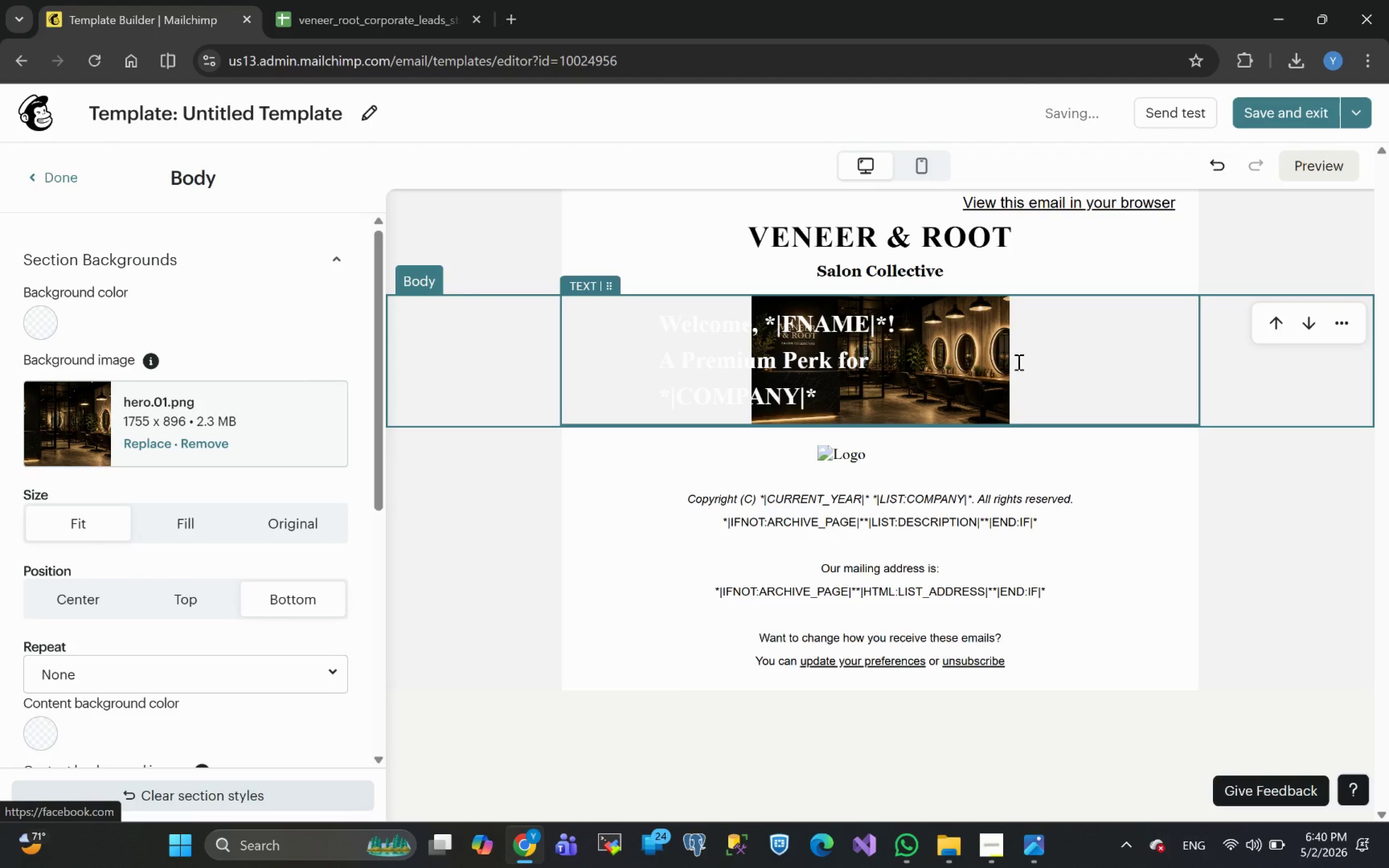 
left_click([834, 377])
 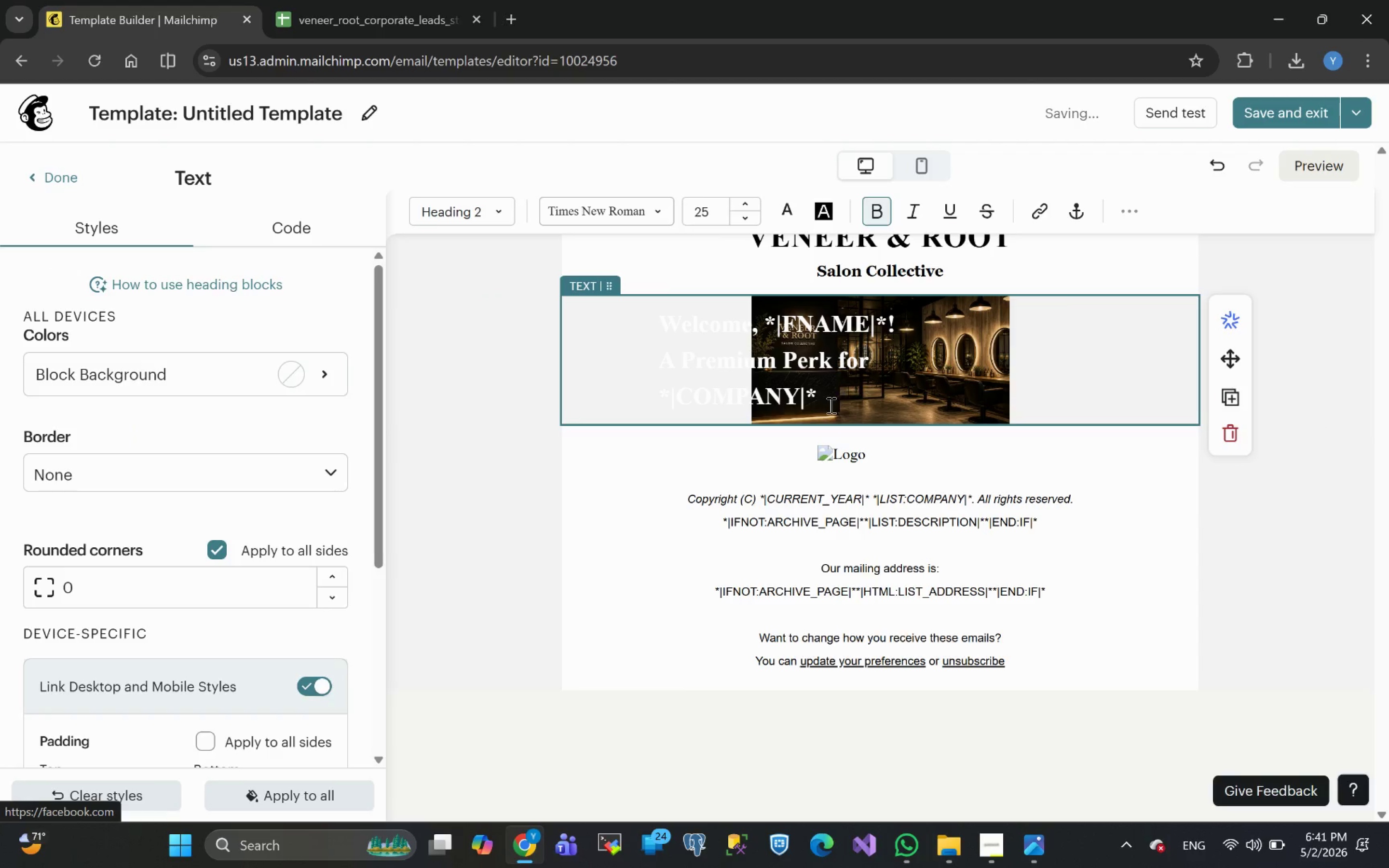 
left_click([822, 409])
 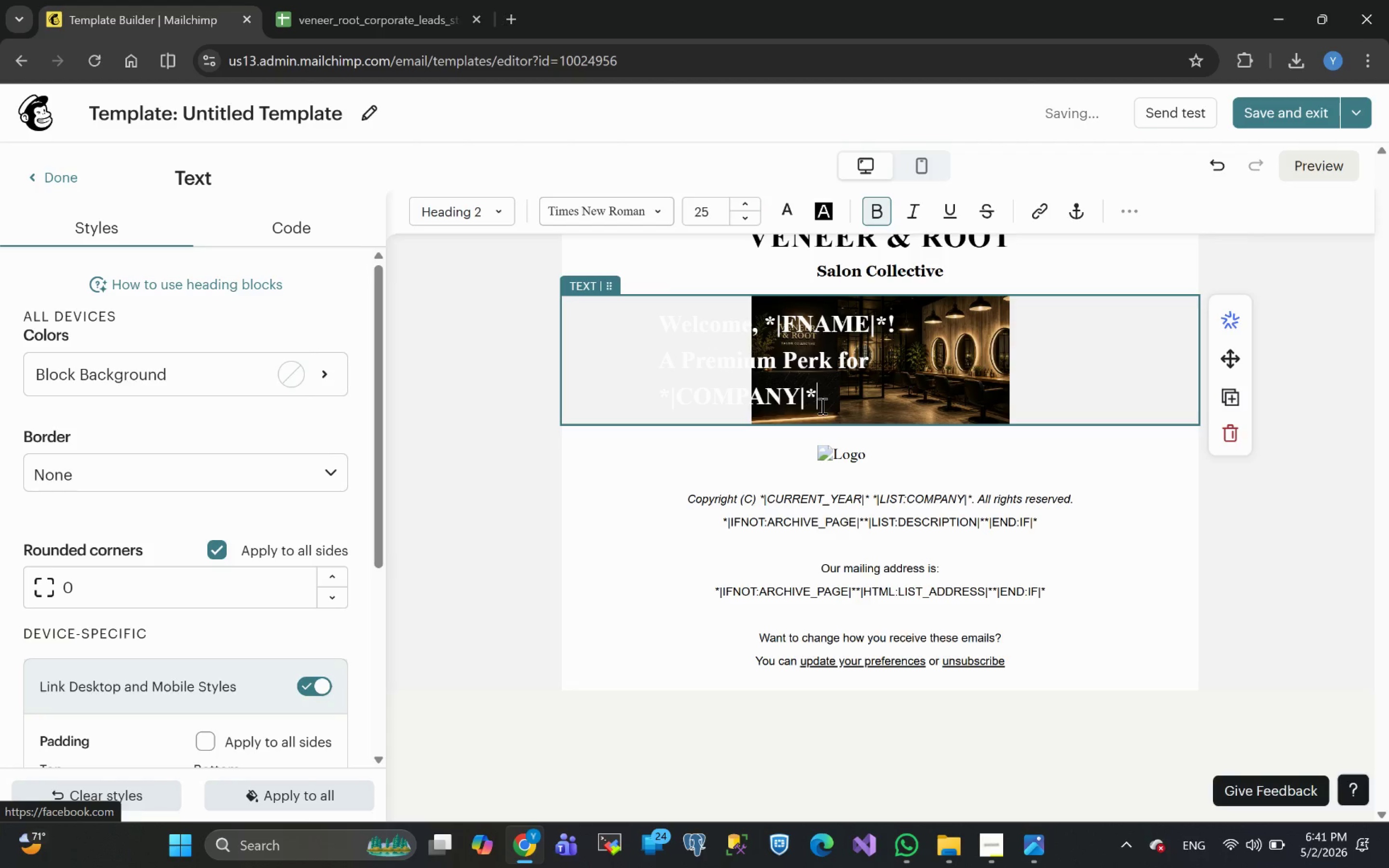 
left_click([984, 380])
 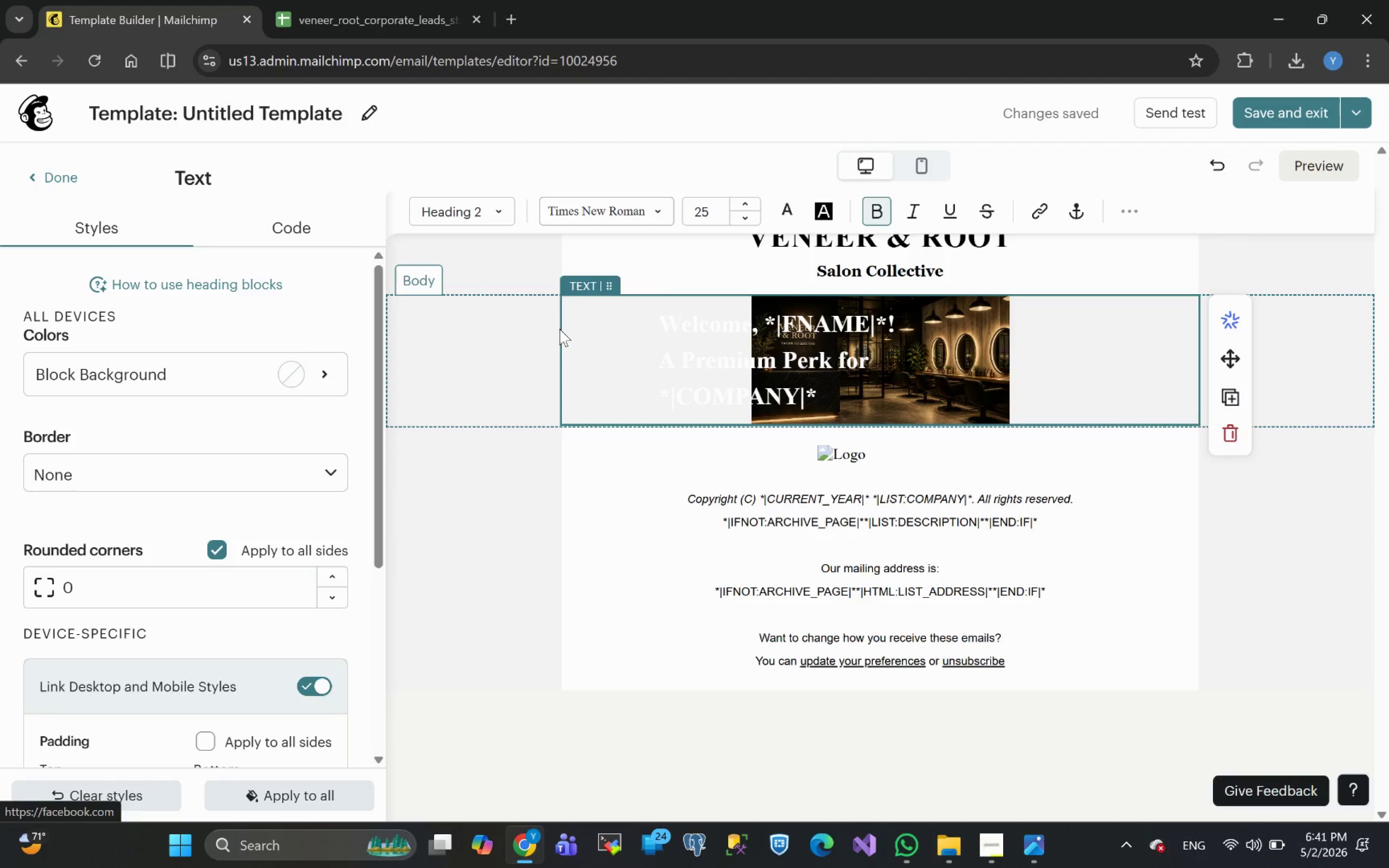 
double_click([622, 346])
 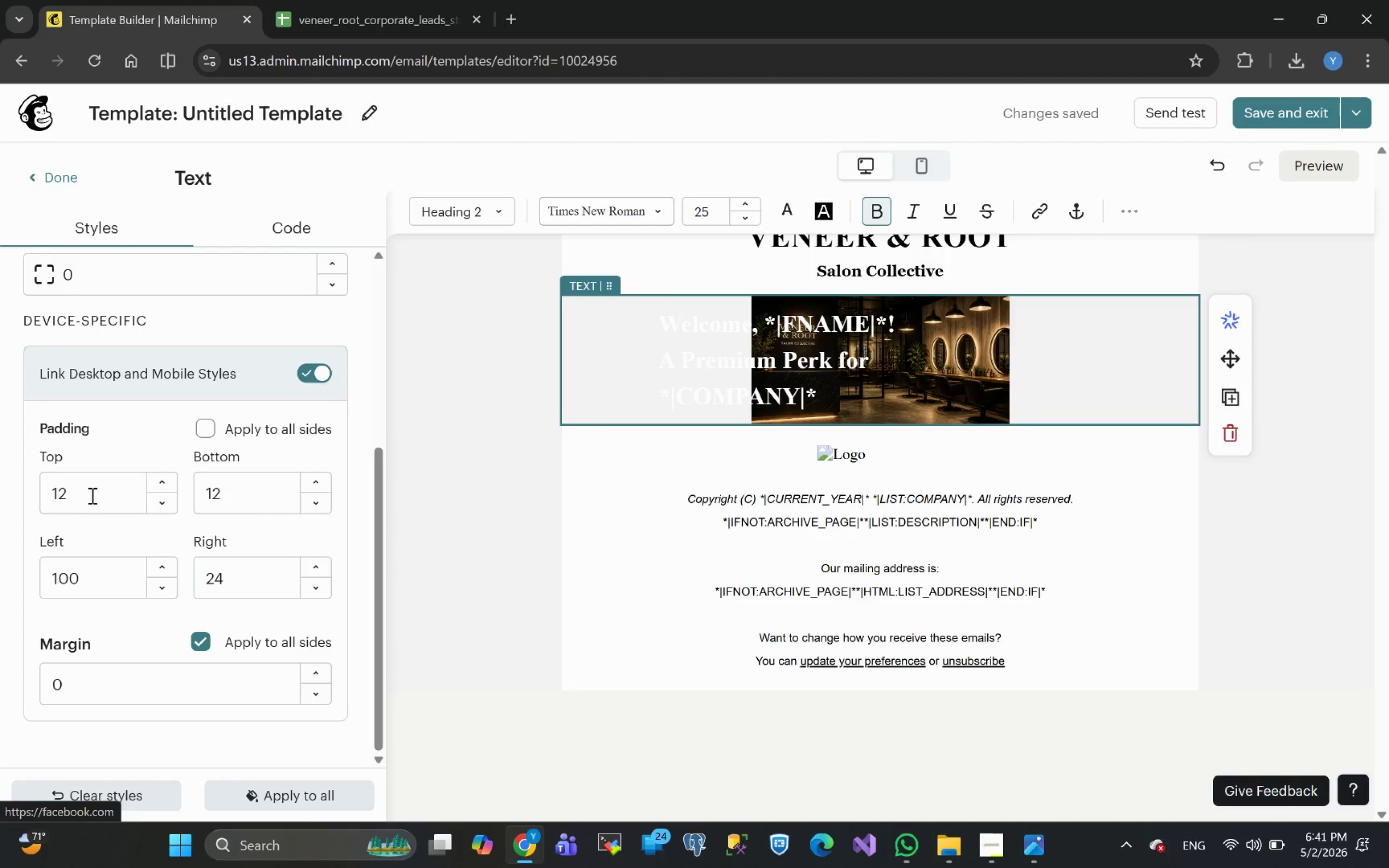 
left_click_drag(start_coordinate=[102, 579], to_coordinate=[0, 576])
 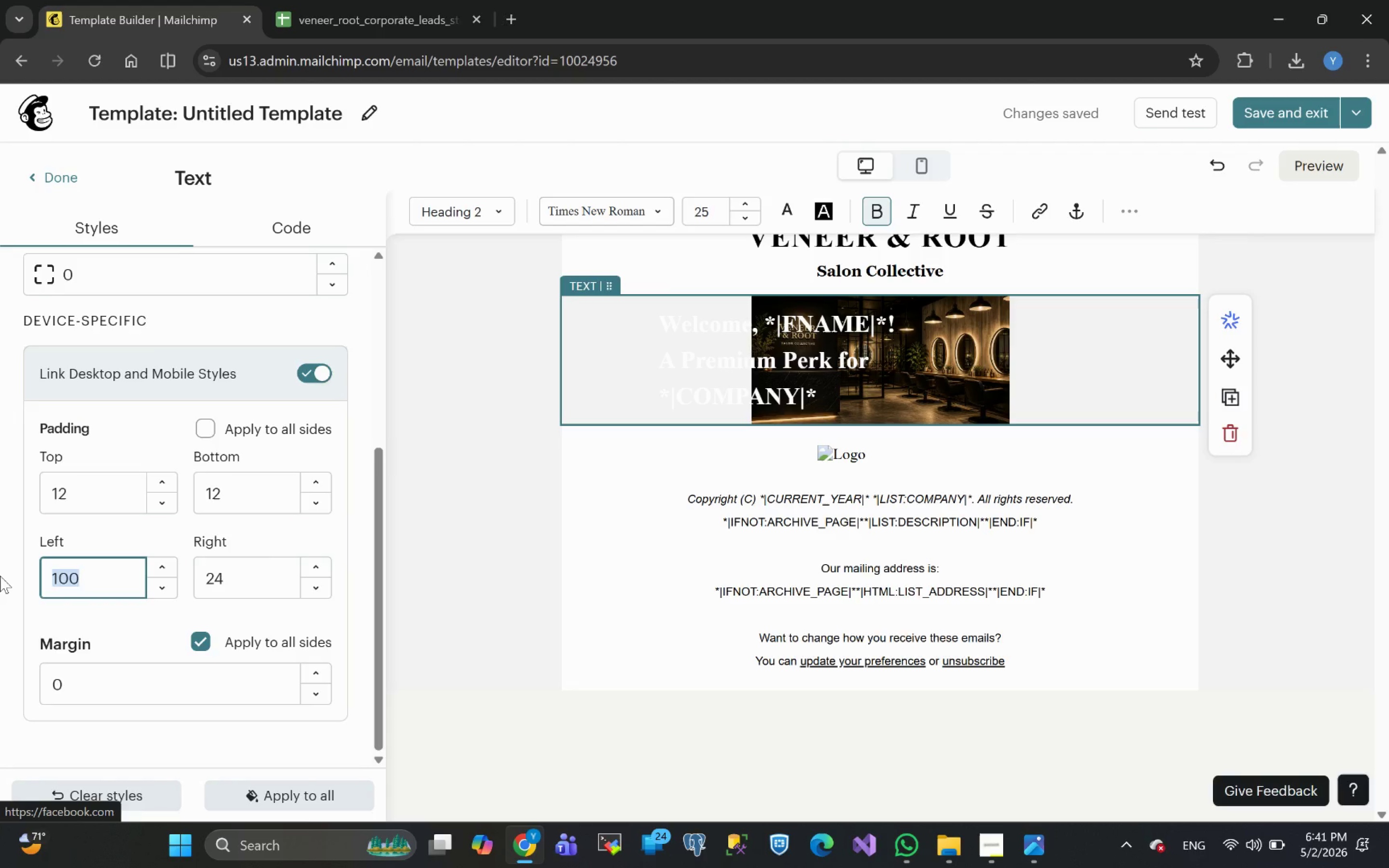 
key(0)
 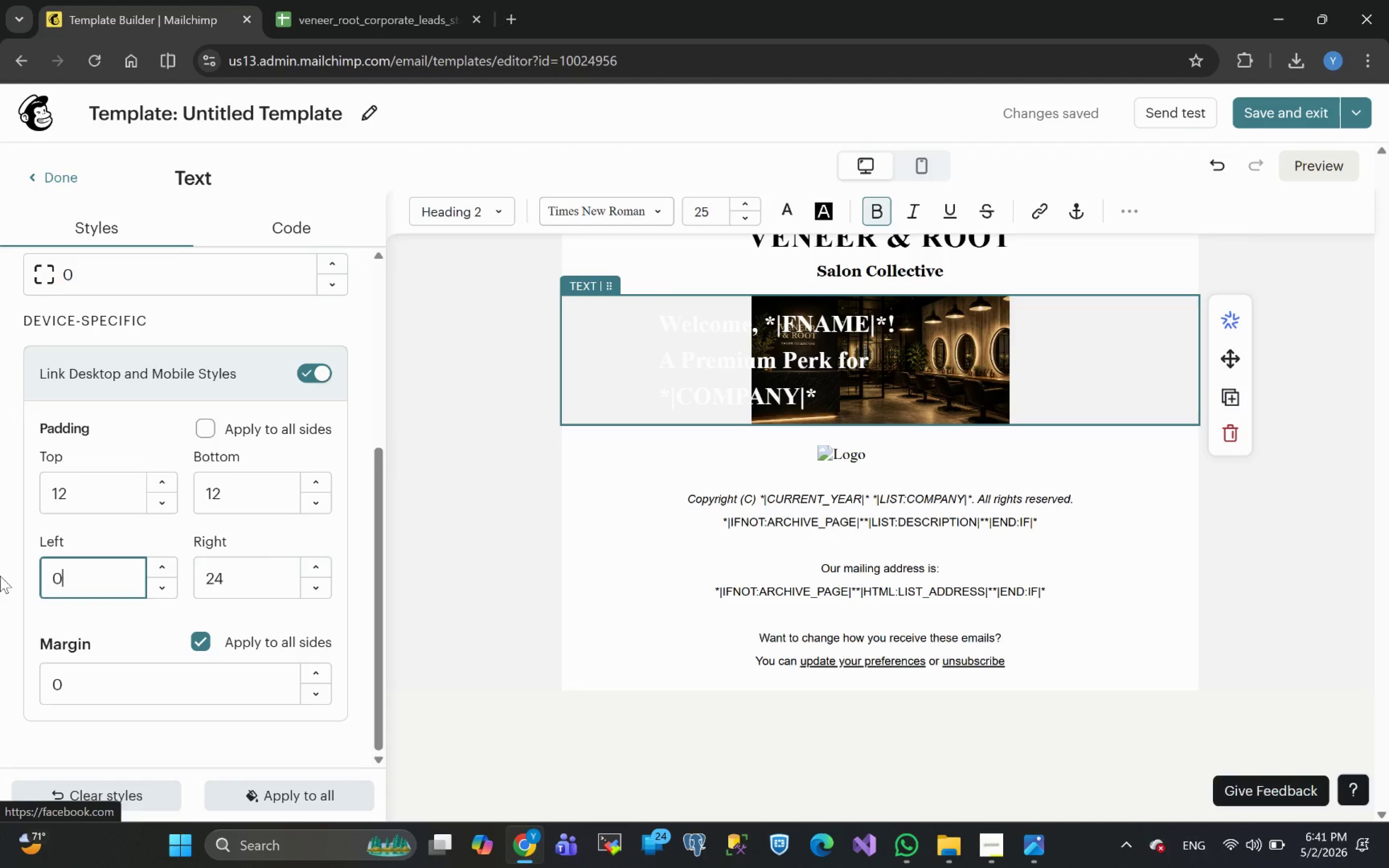 
key(Enter)
 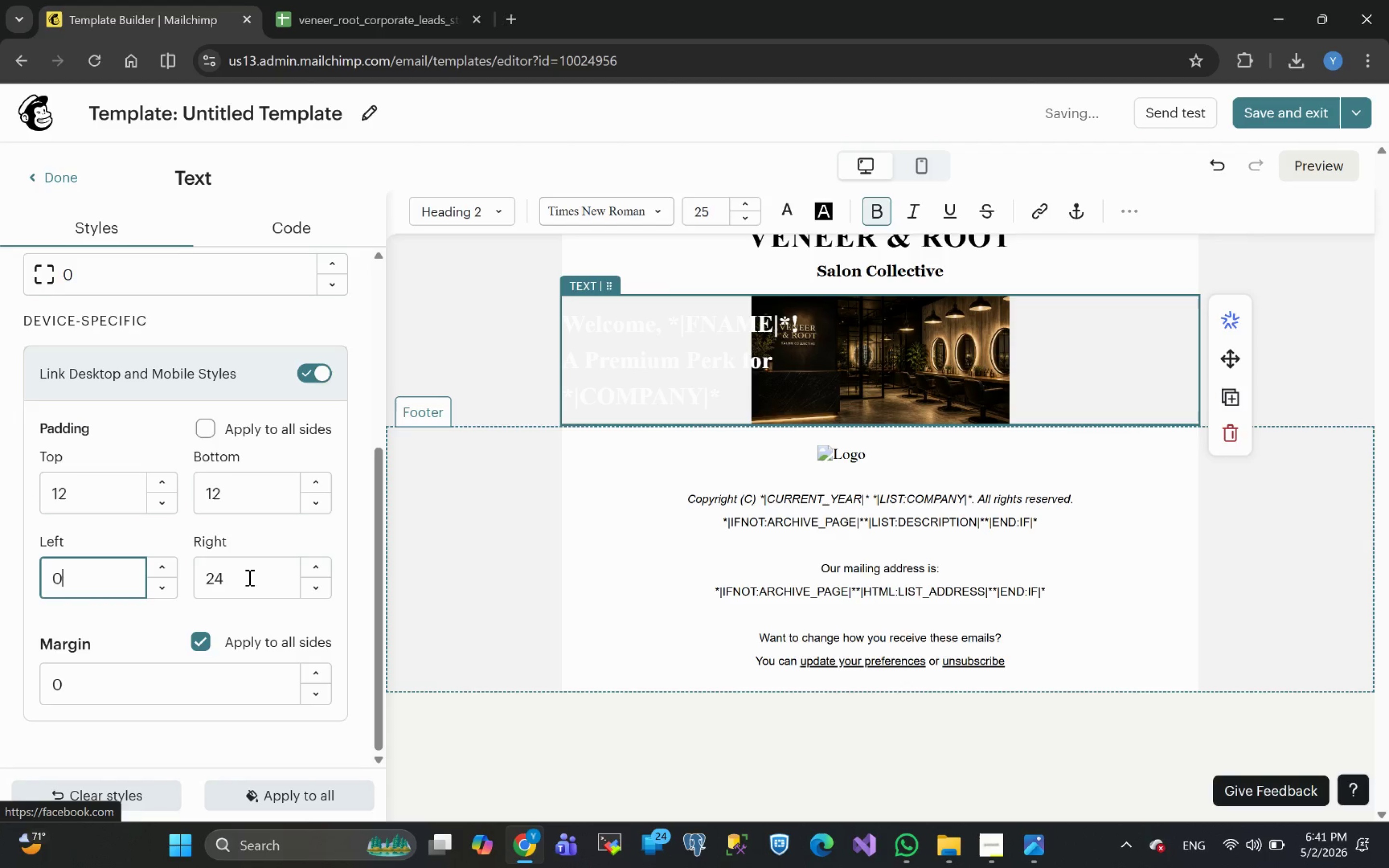 
left_click_drag(start_coordinate=[248, 577], to_coordinate=[150, 592])
 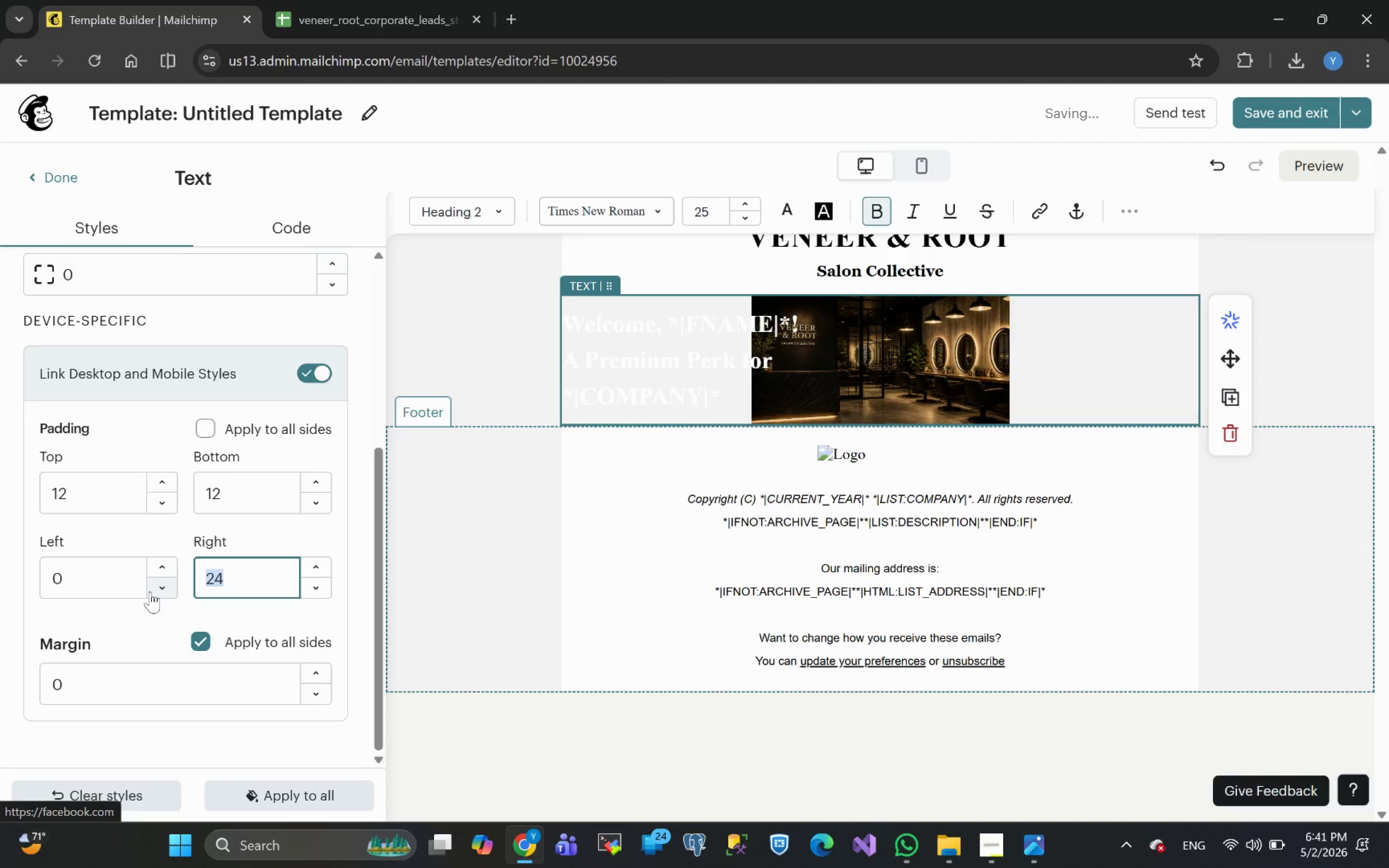 
key(0)
 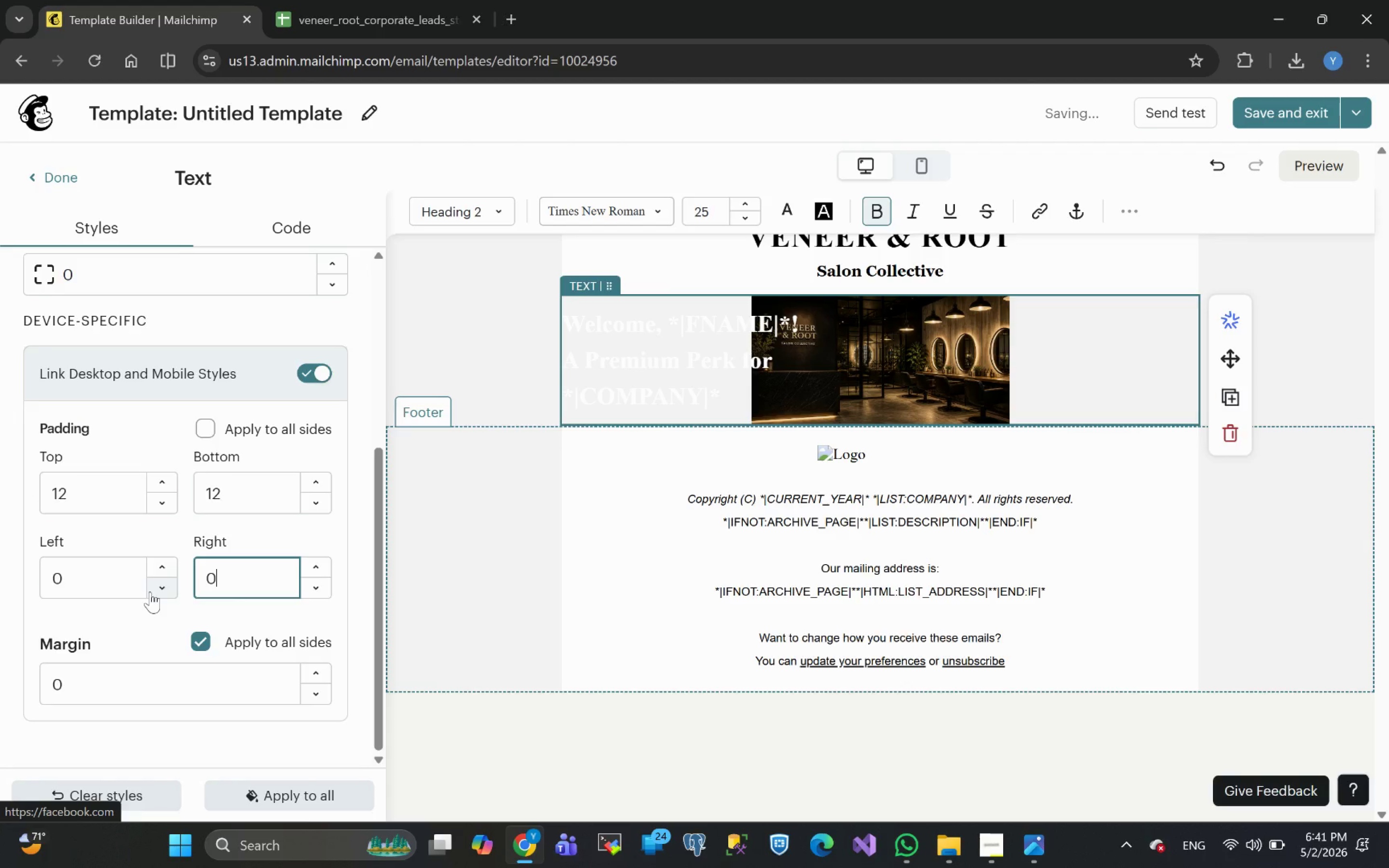 
key(Enter)
 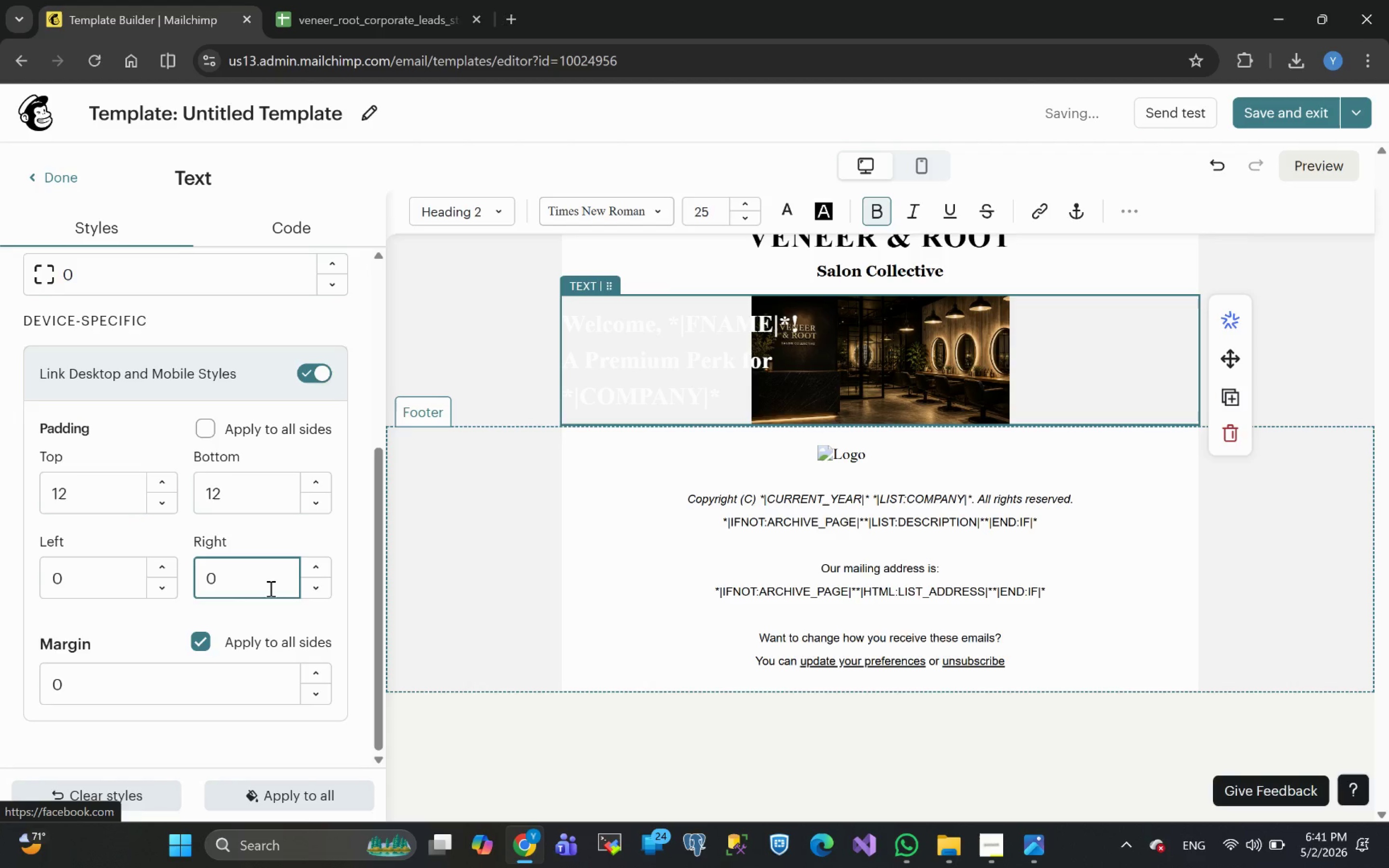 
left_click_drag(start_coordinate=[236, 492], to_coordinate=[104, 515])
 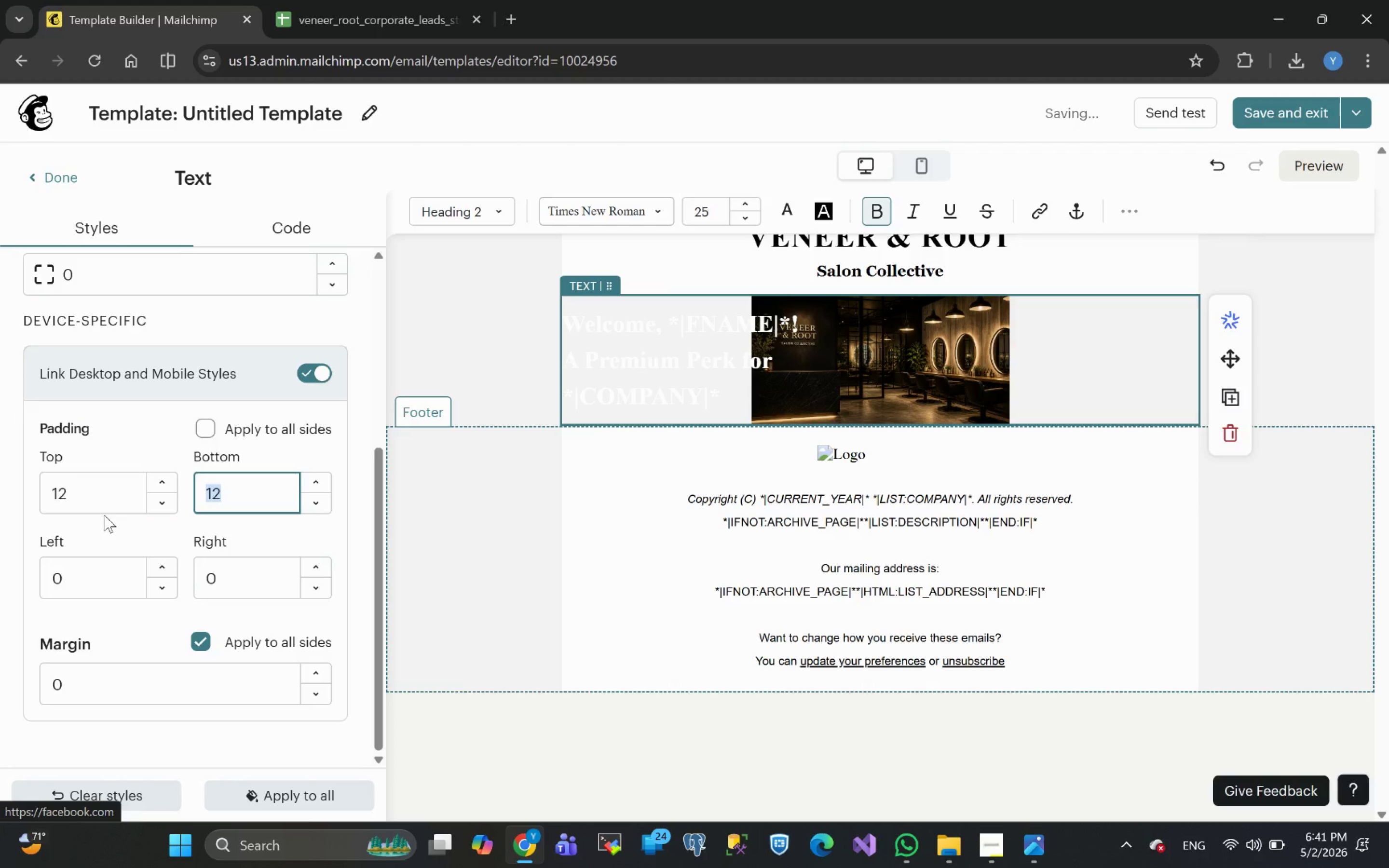 
key(0)
 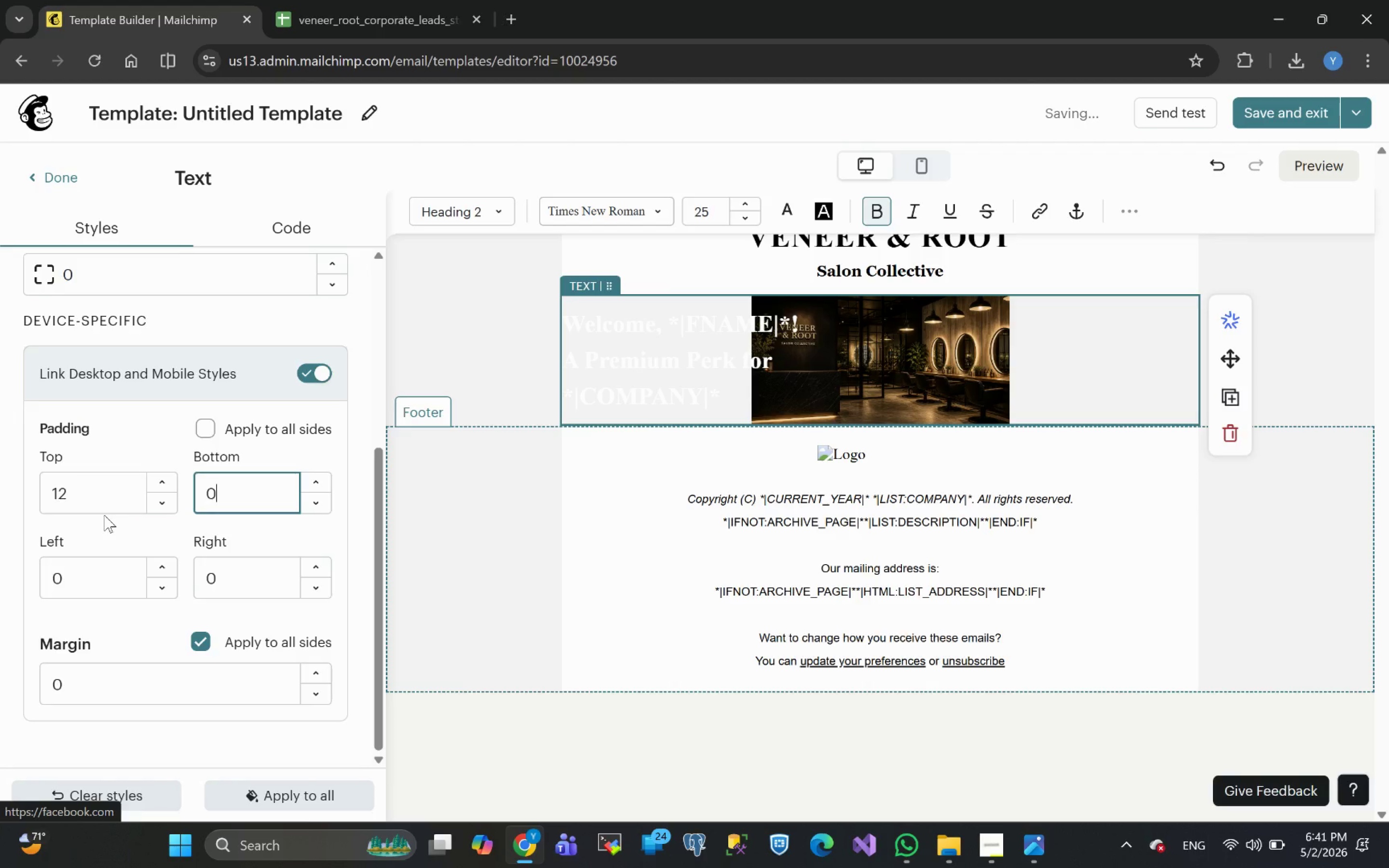 
key(Enter)
 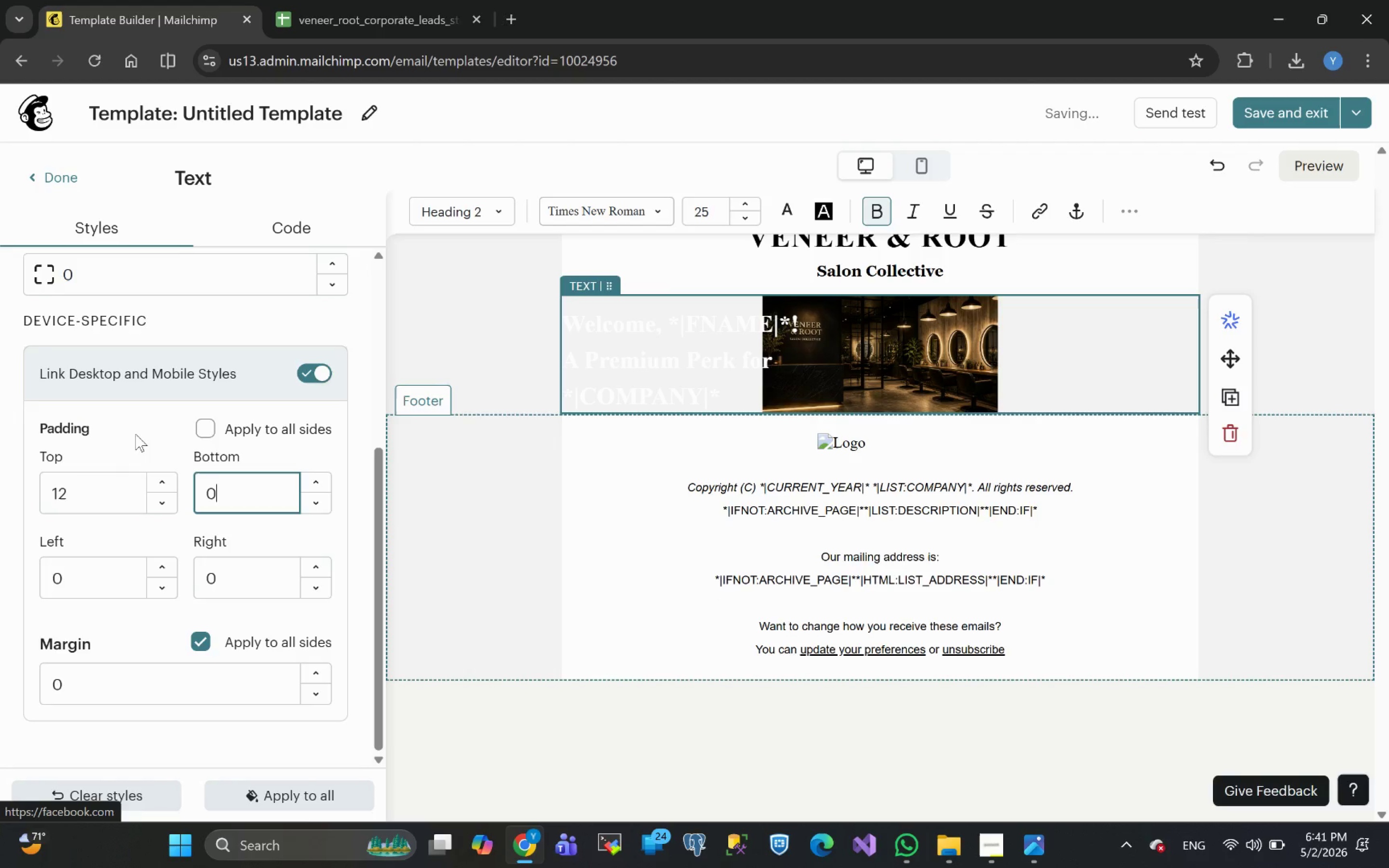 
left_click_drag(start_coordinate=[97, 497], to_coordinate=[0, 480])
 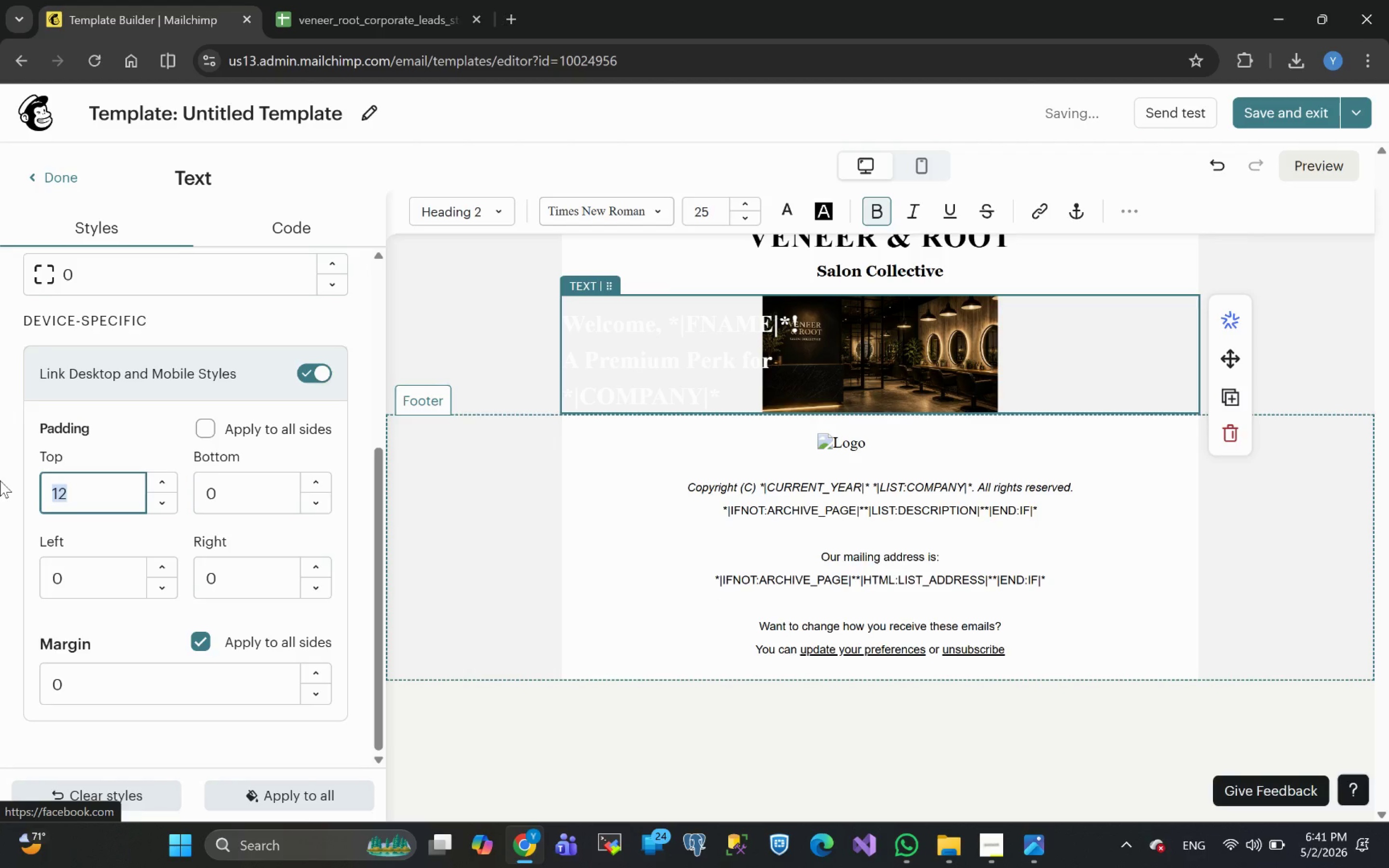 
key(0)
 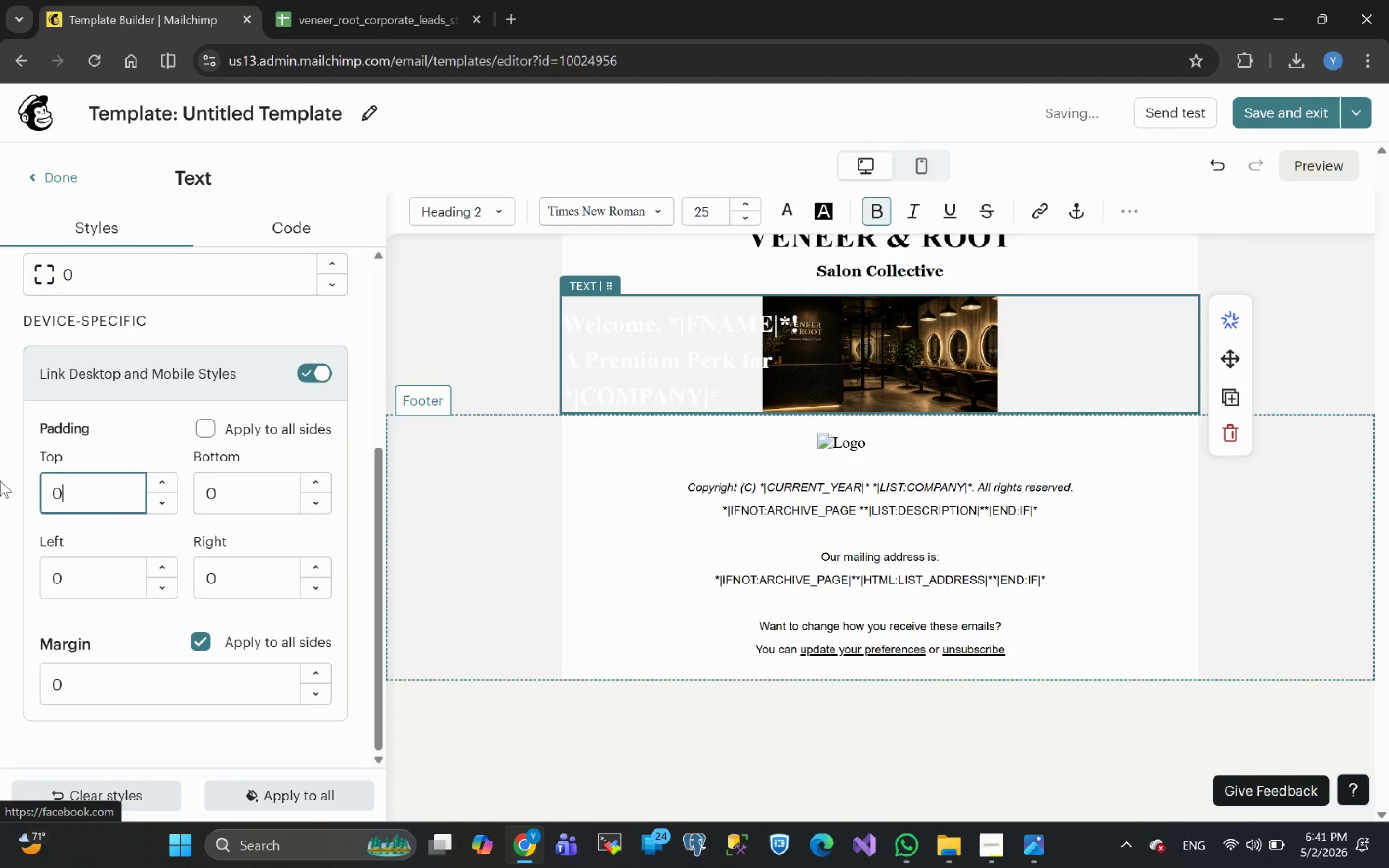 
key(Enter)
 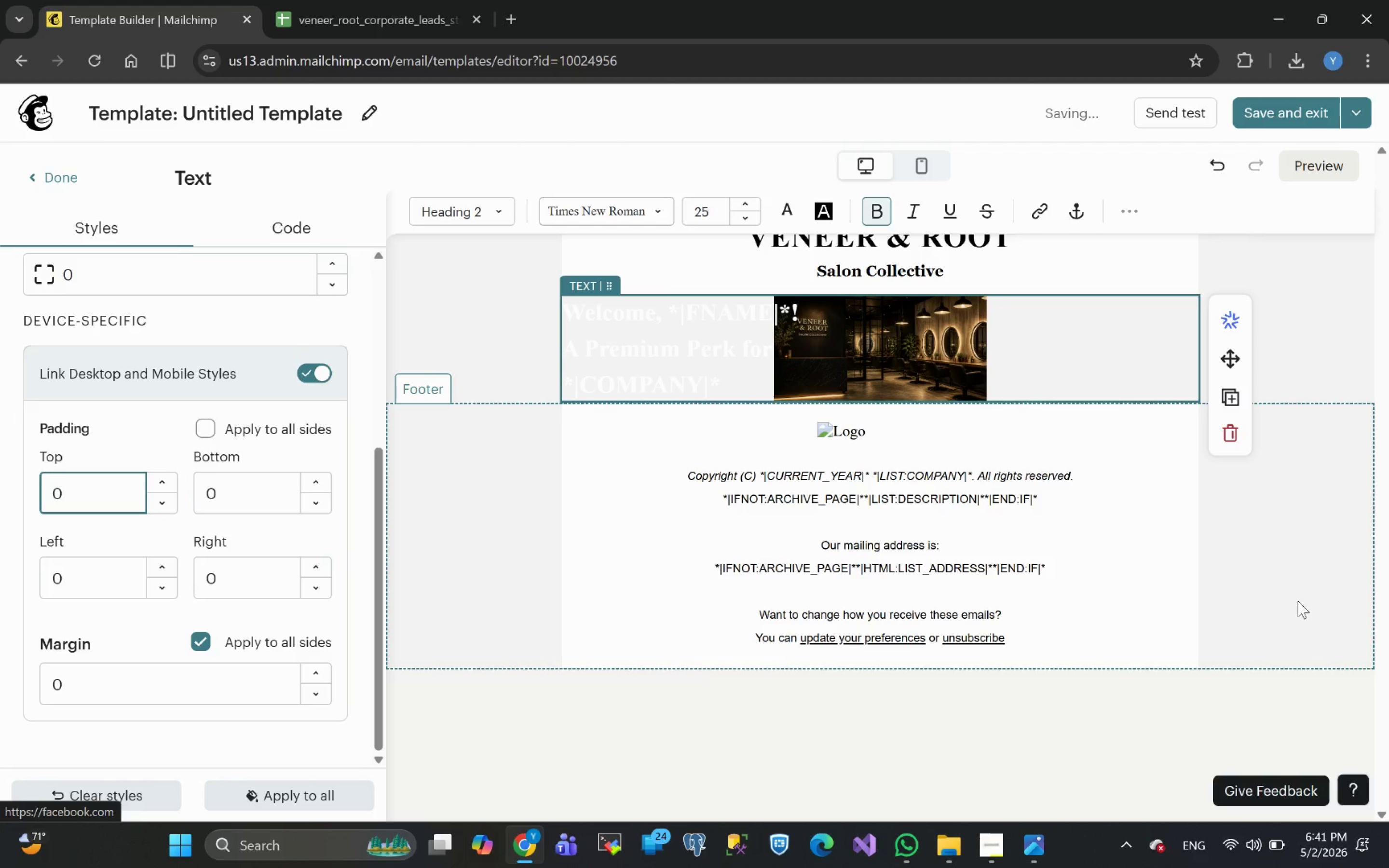 
left_click([1266, 588])
 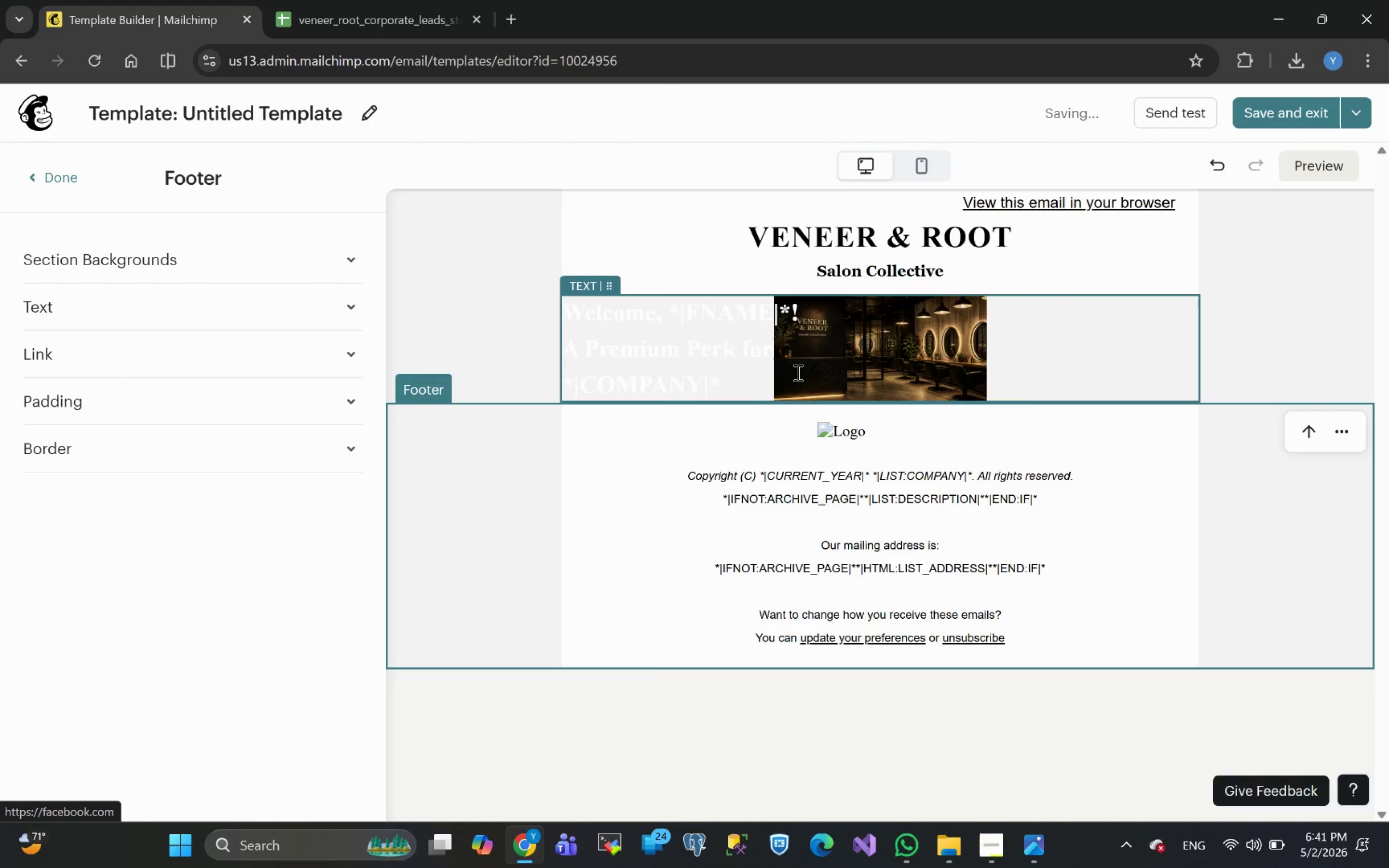 
left_click([707, 361])
 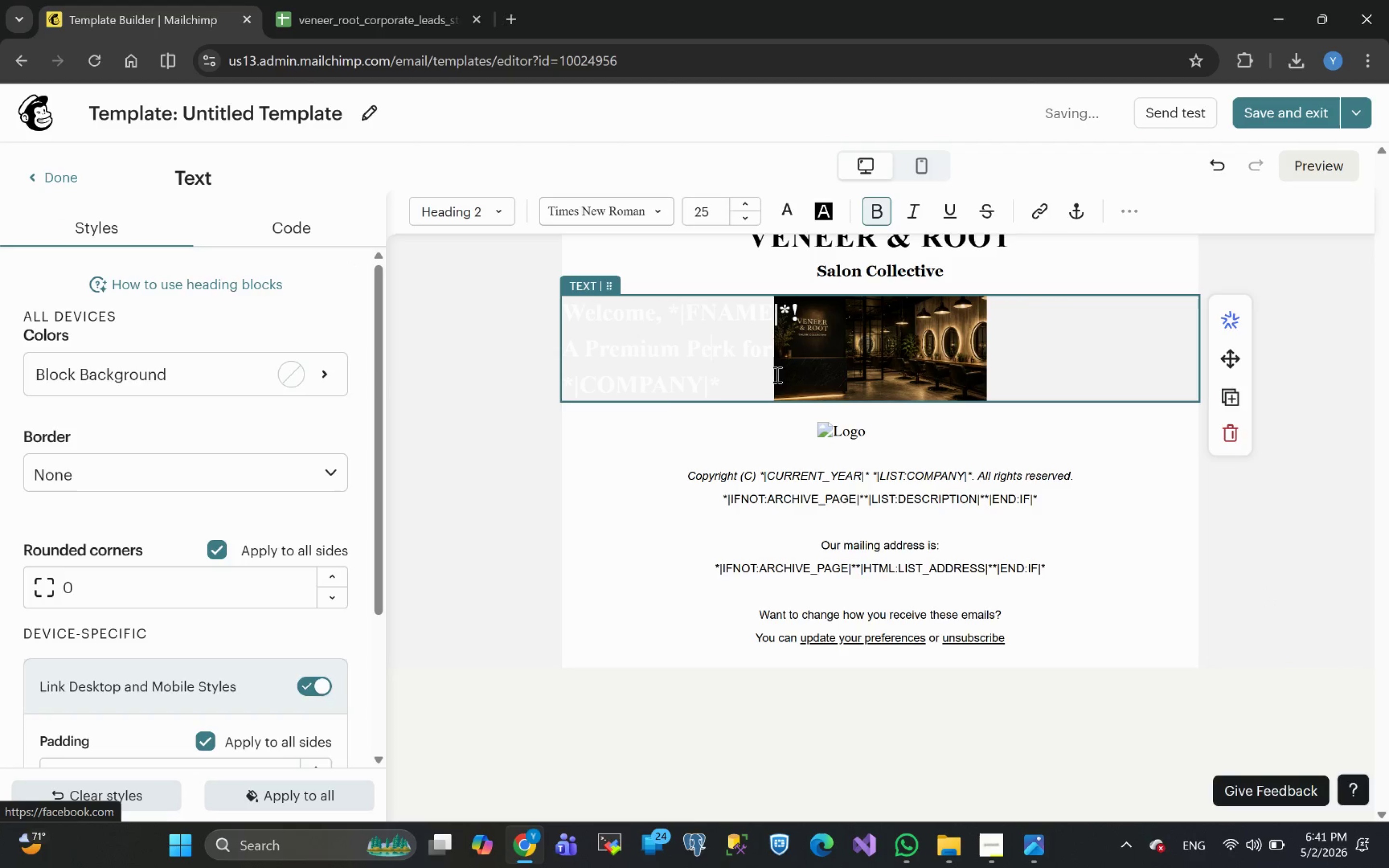 
left_click([886, 343])
 